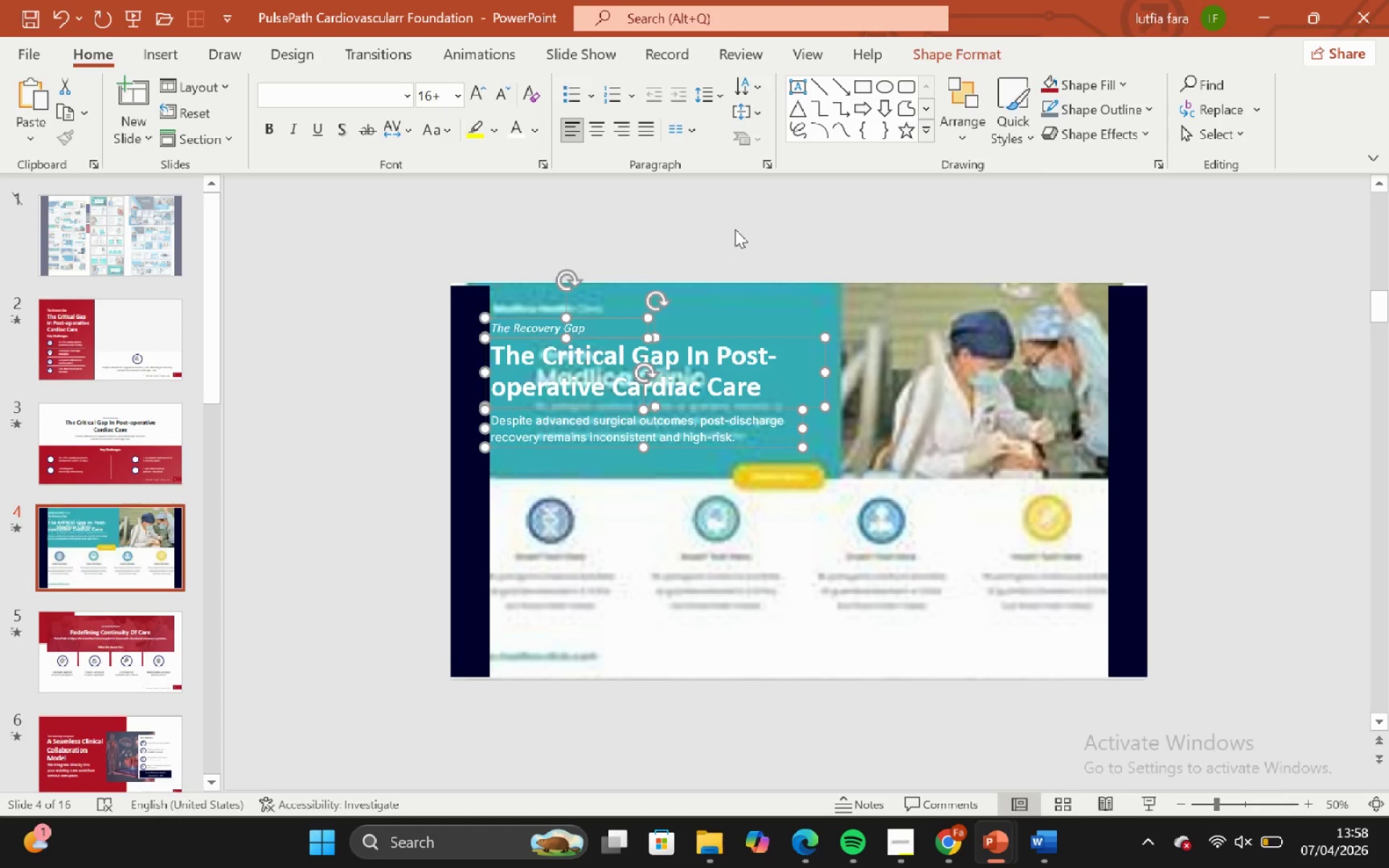 
key(ArrowUp)
 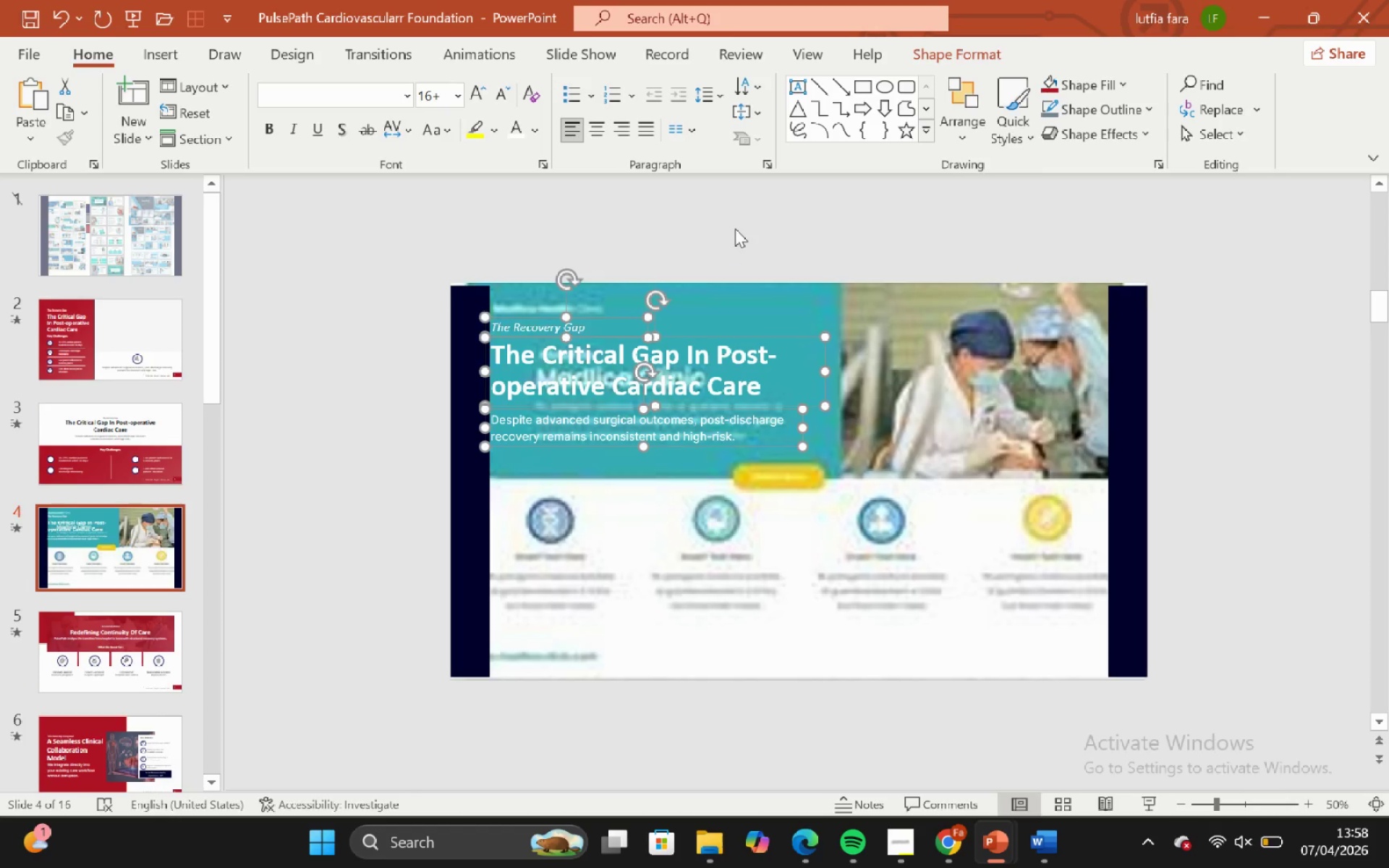 
key(ArrowDown)
 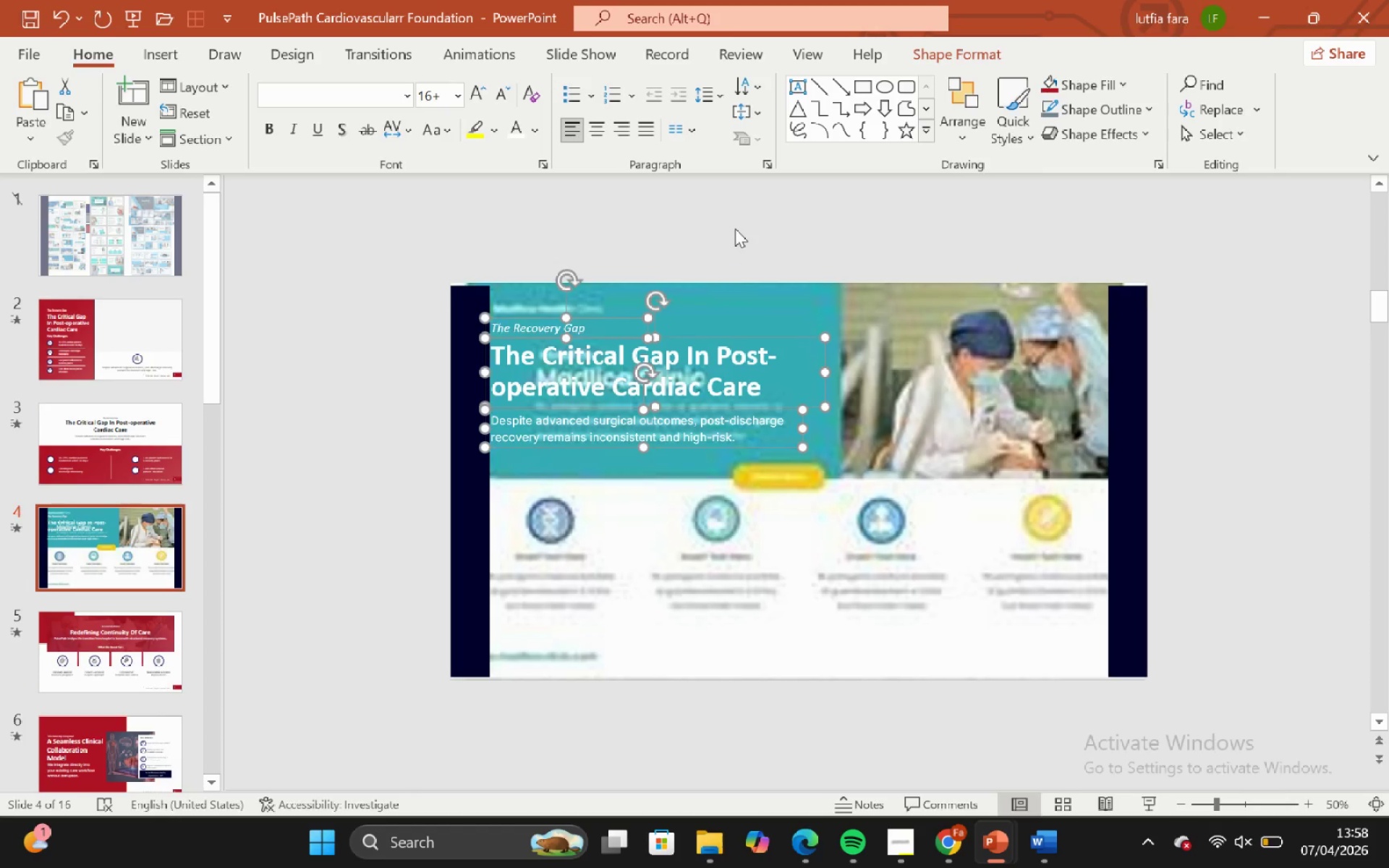 
left_click_drag(start_coordinate=[735, 229], to_coordinate=[739, 229])
 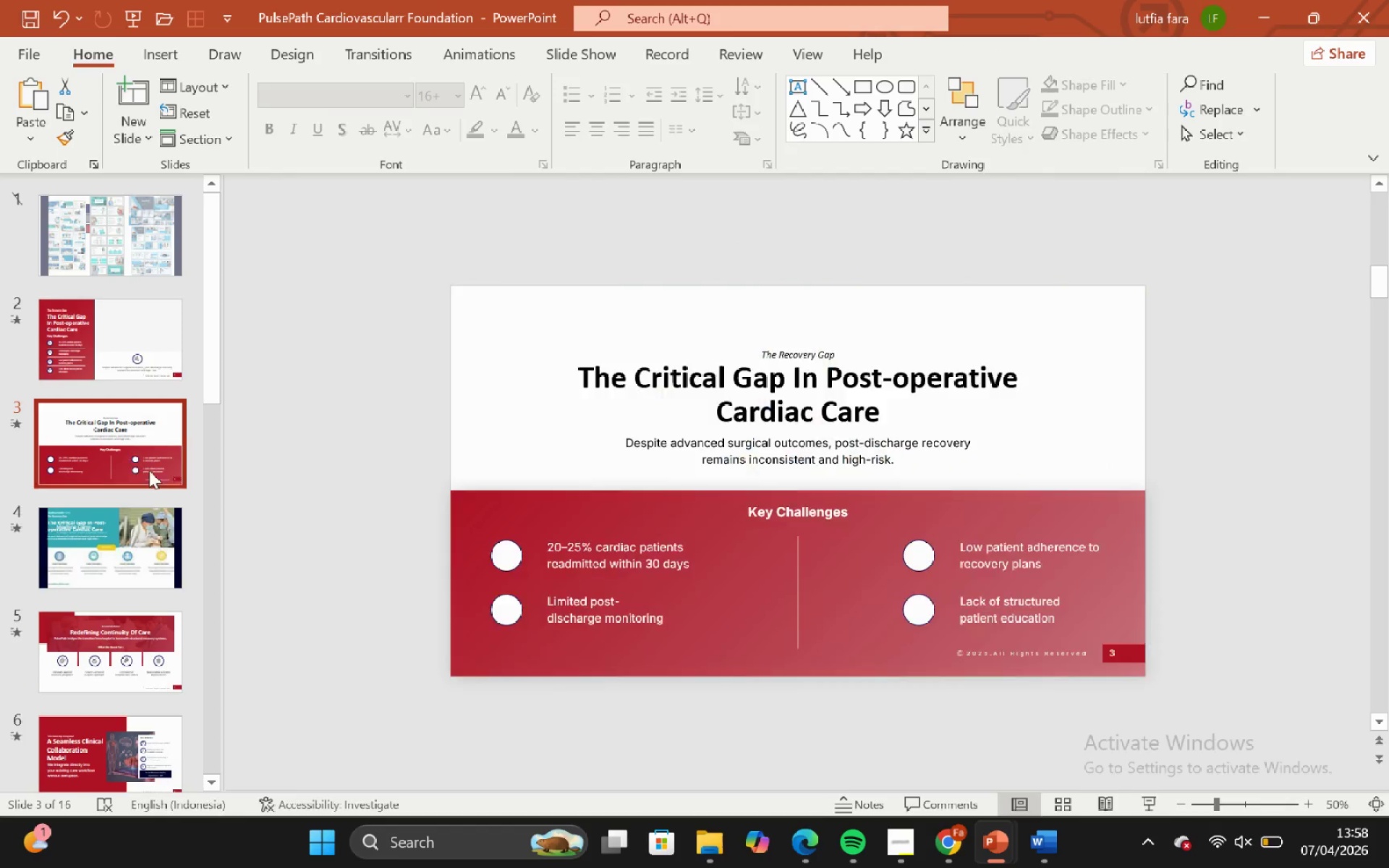 
left_click([731, 626])
 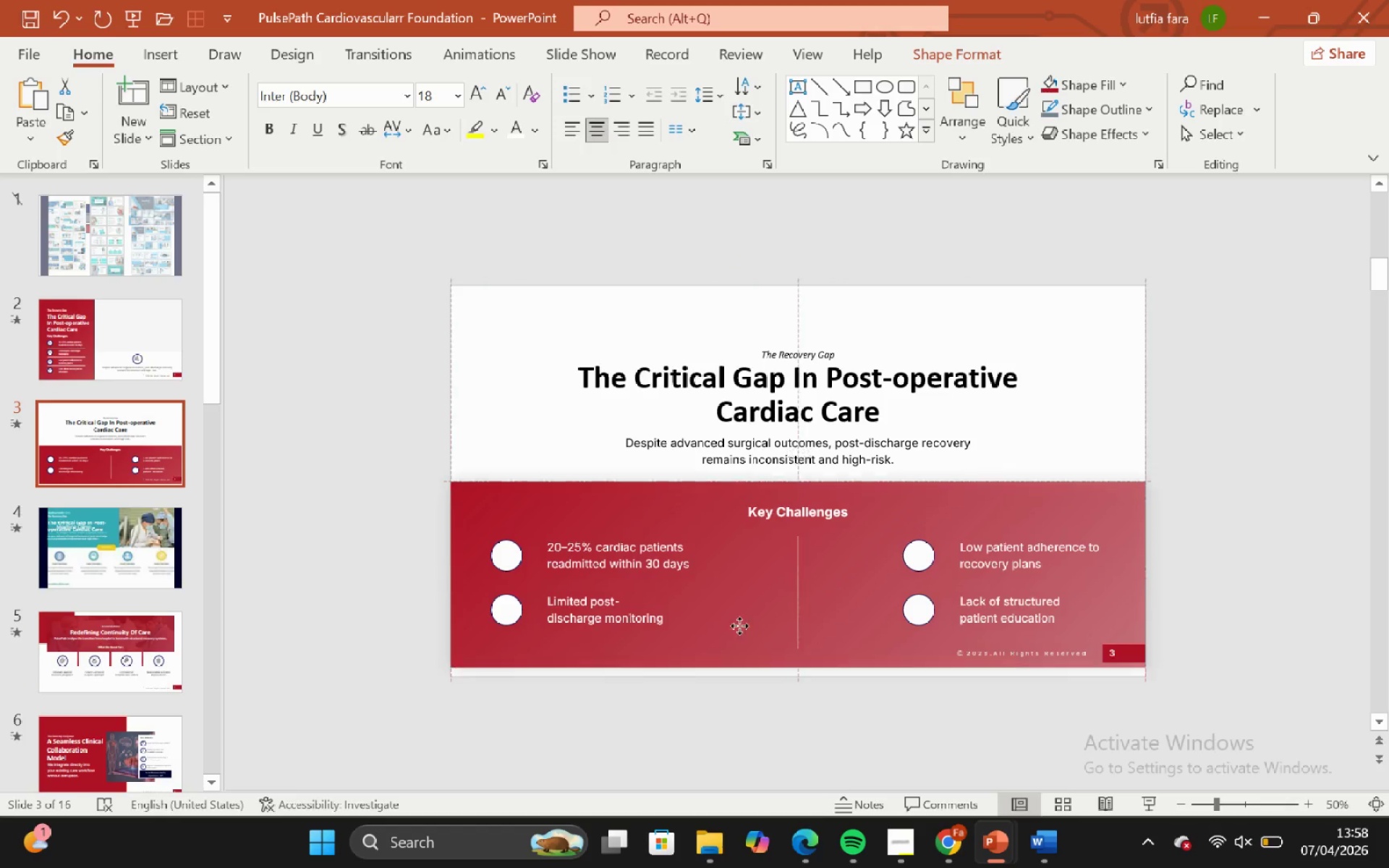 
left_click_drag(start_coordinate=[748, 647], to_coordinate=[721, 597])
 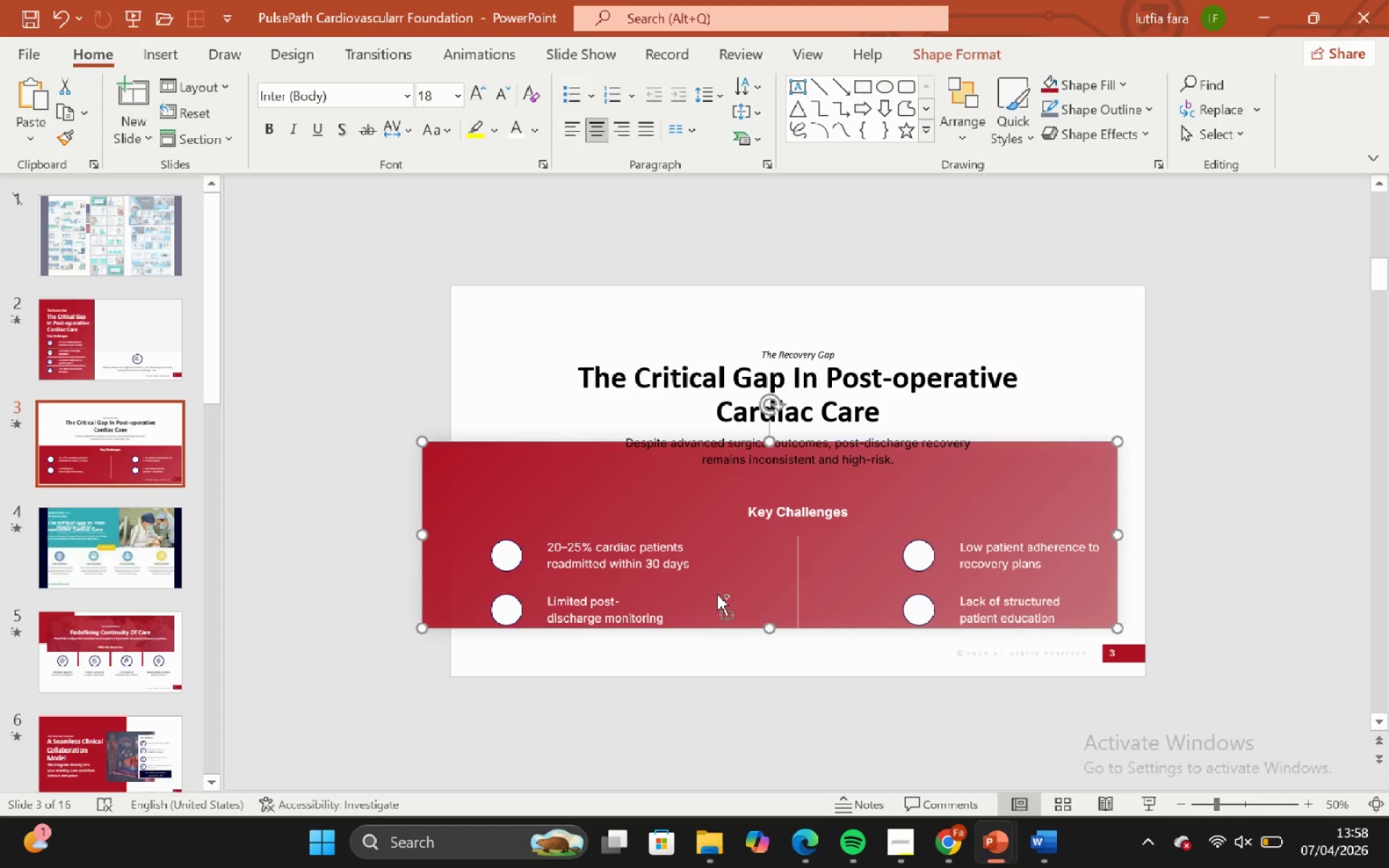 
key(Control+Z)
 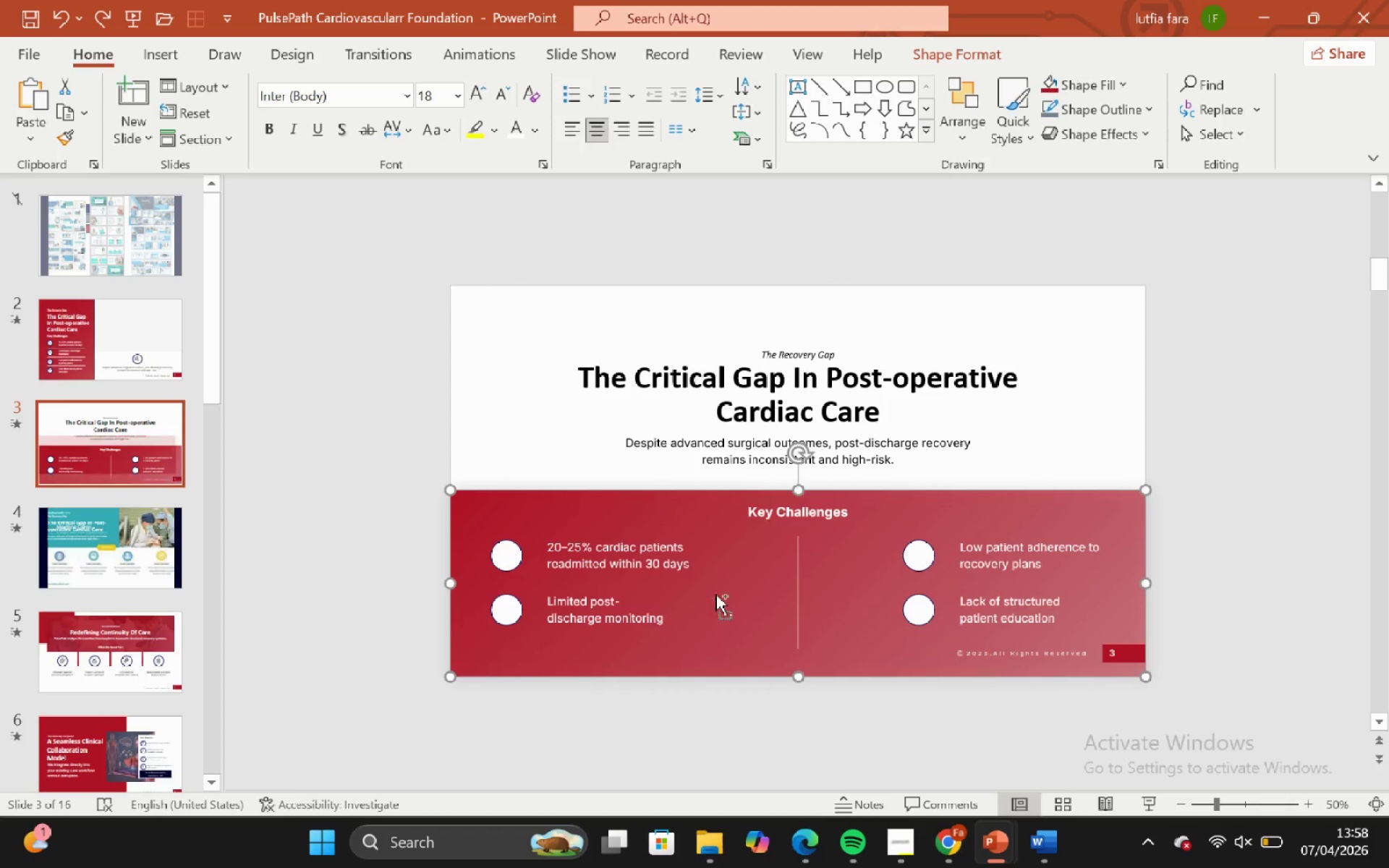 
key(Control+C)
 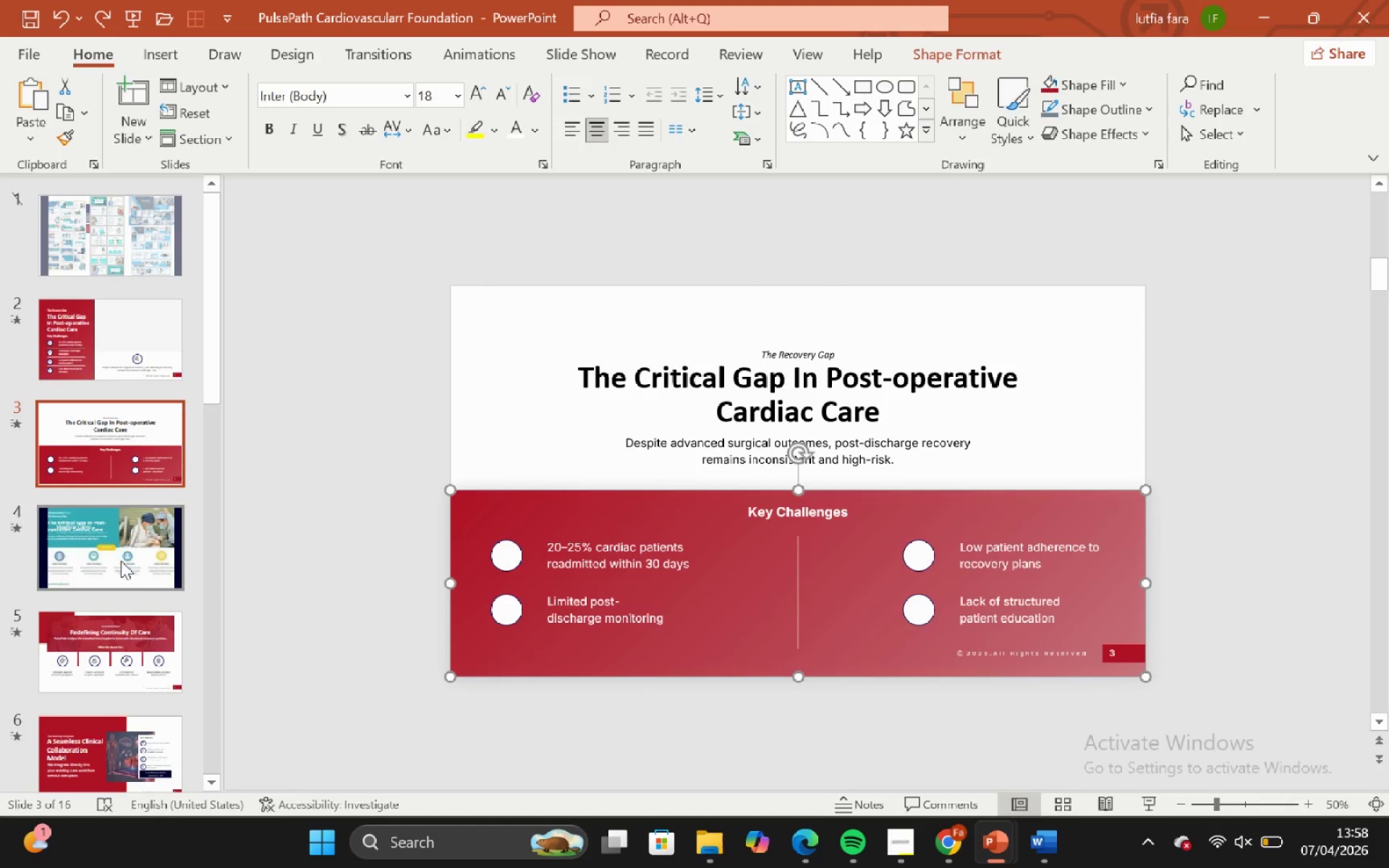 
left_click([121, 561])
 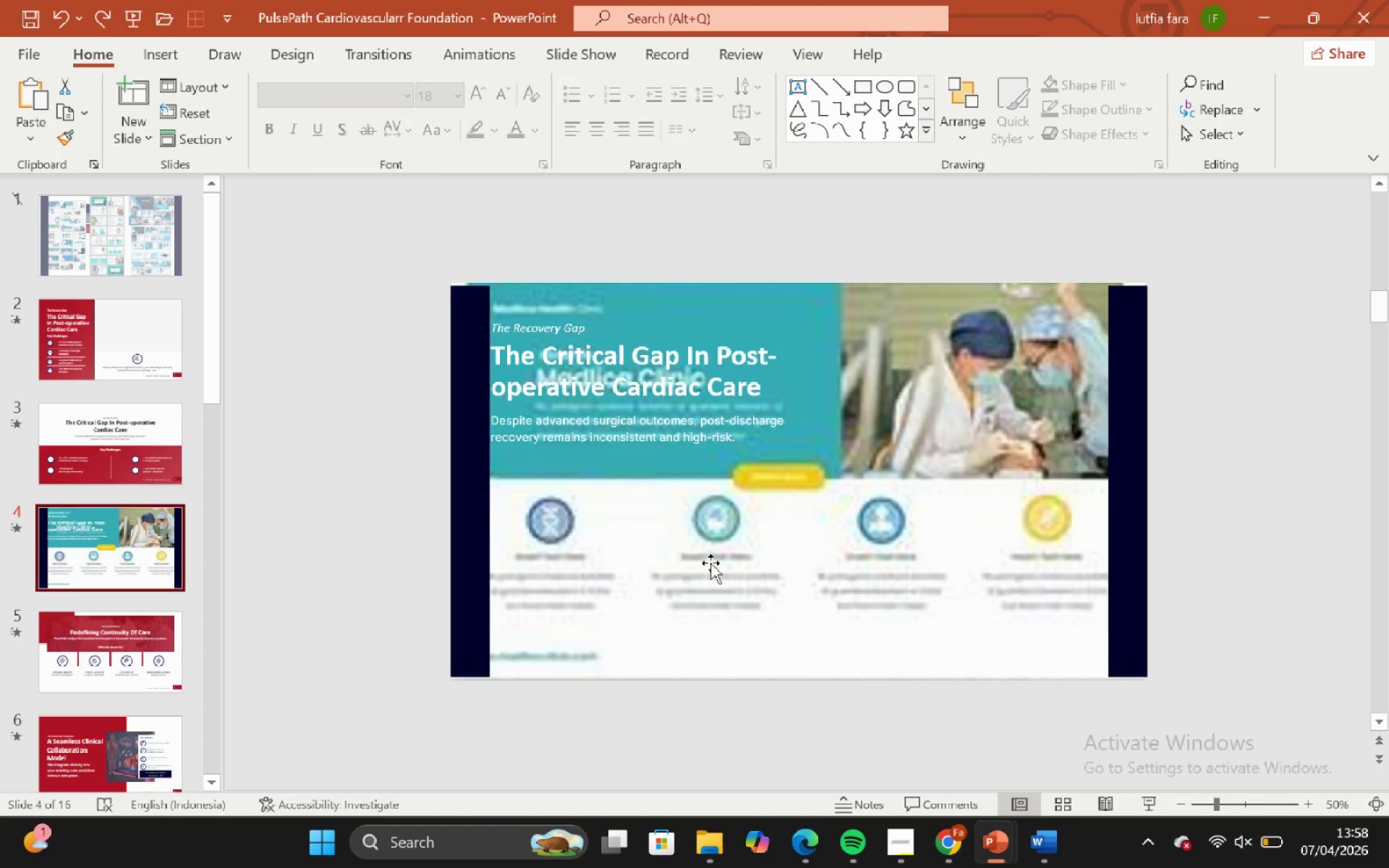 
key(Control+V)
 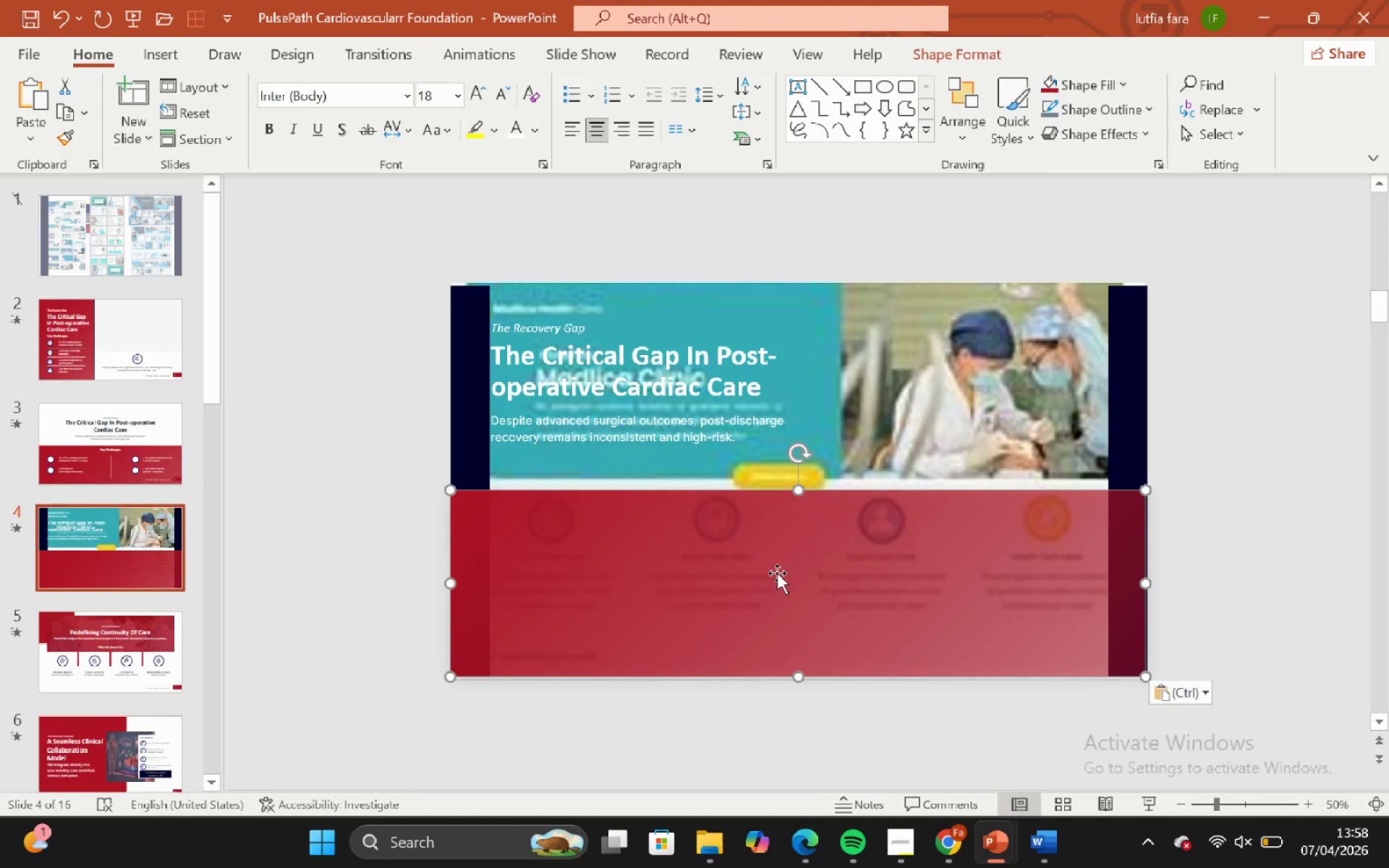 
hold_key(key=ShiftLeft, duration=3.41)
left_click_drag(start_coordinate=[775, 542], to_coordinate=[744, 337])
 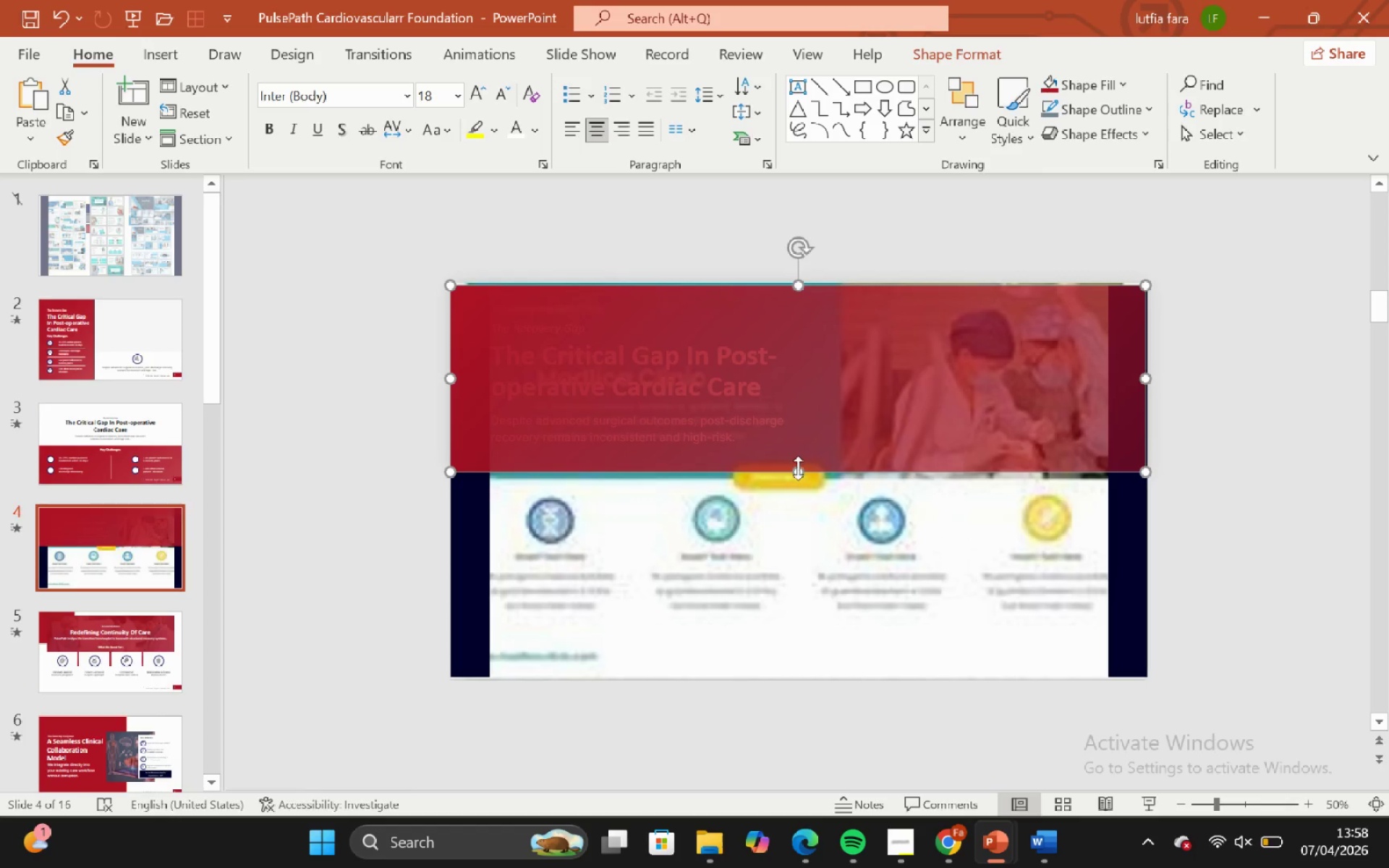 
hold_key(key=ShiftLeft, duration=2.64)
left_click_drag(start_coordinate=[798, 468], to_coordinate=[802, 480])
 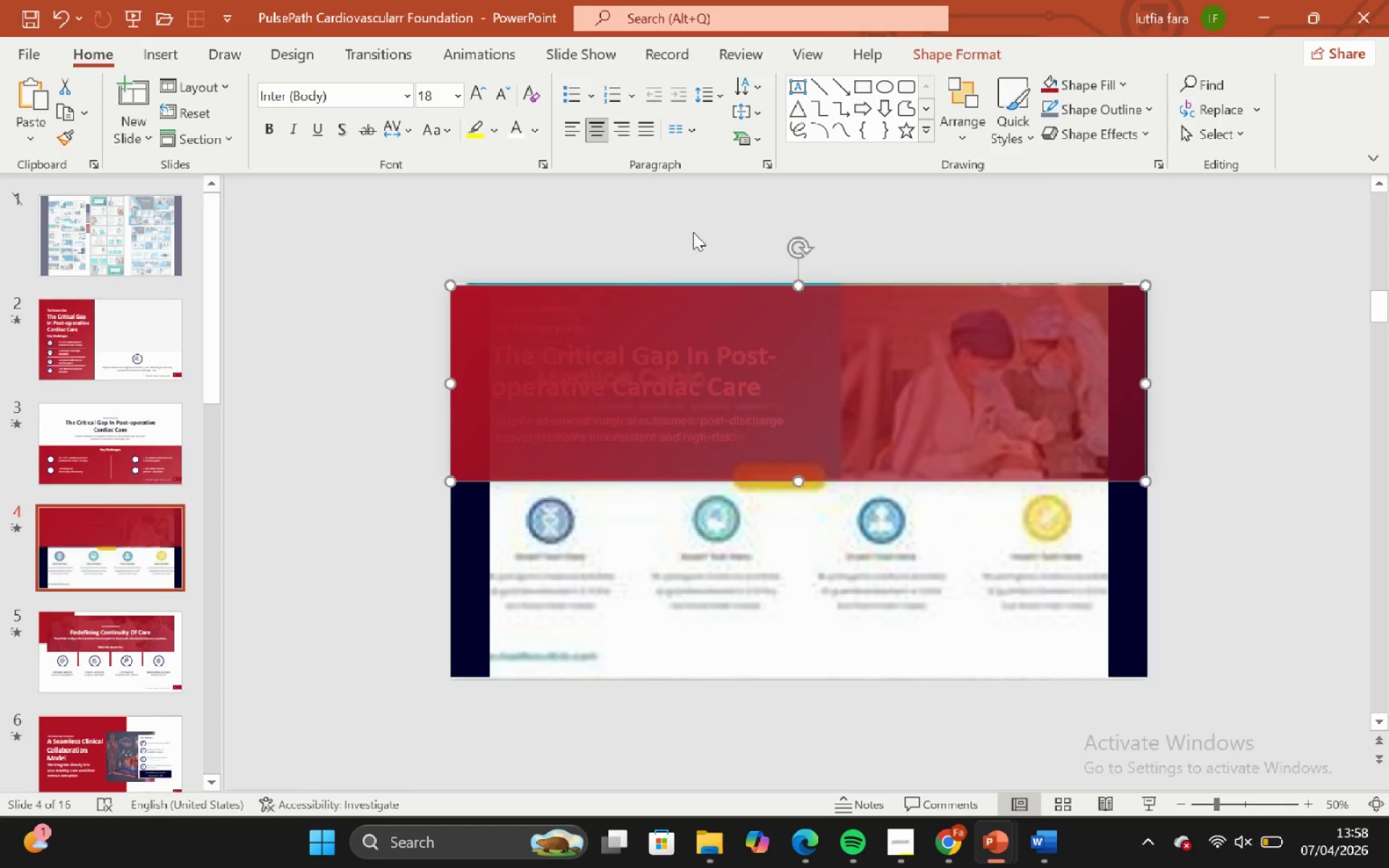 
left_click([693, 232])
 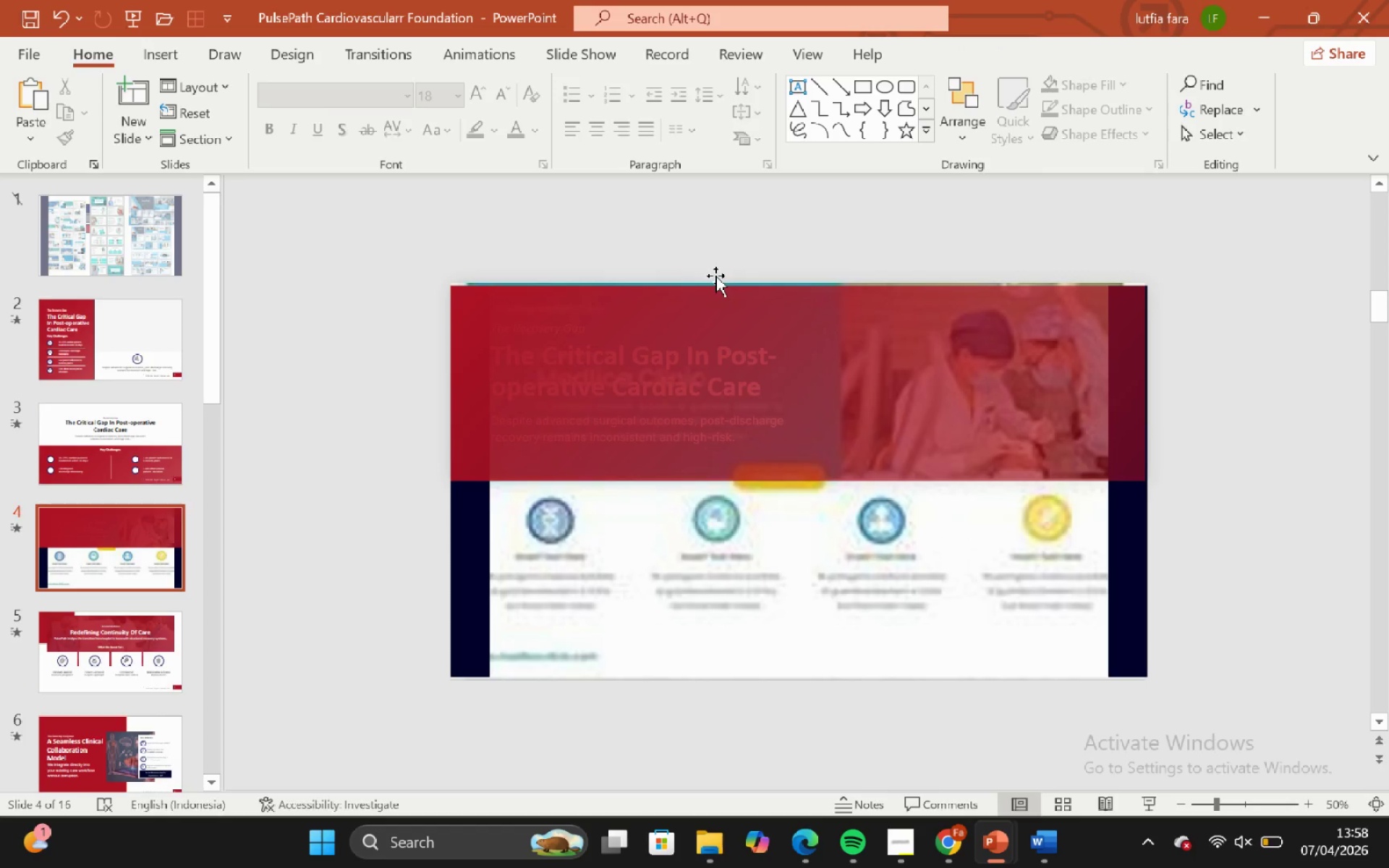 
left_click([715, 276])
 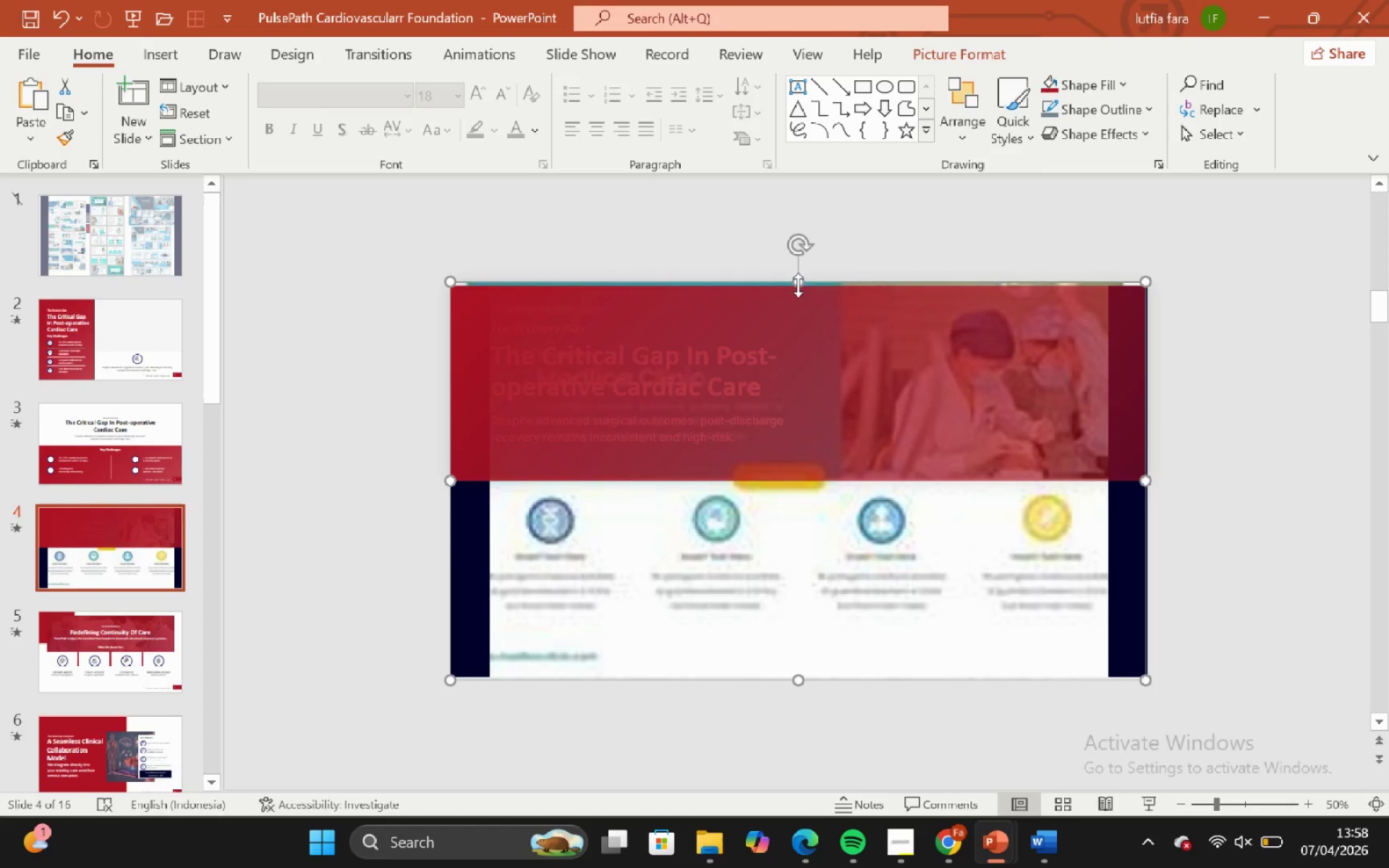 
hold_key(key=ShiftLeft, duration=1.59)
 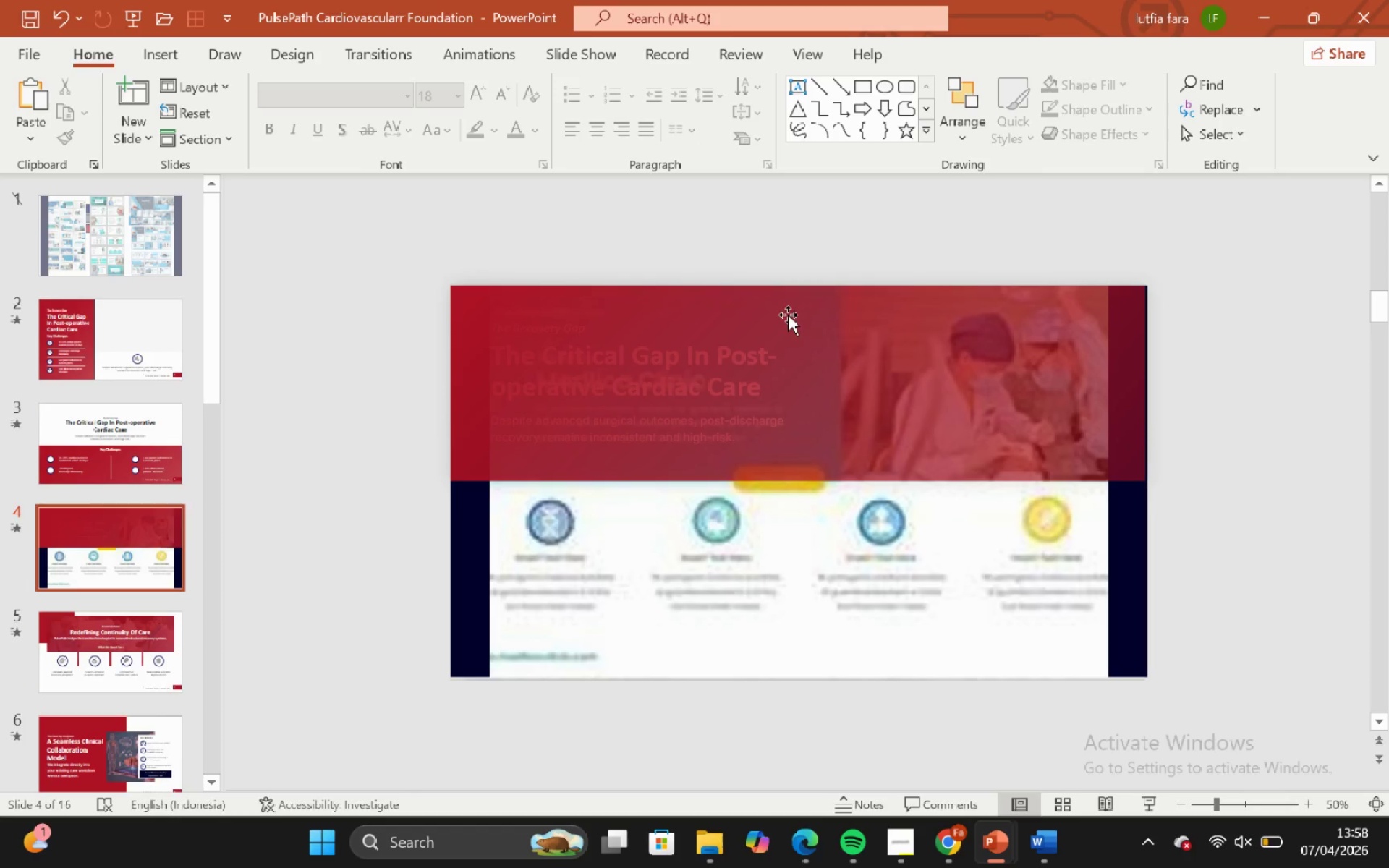 
double_click([788, 315])
 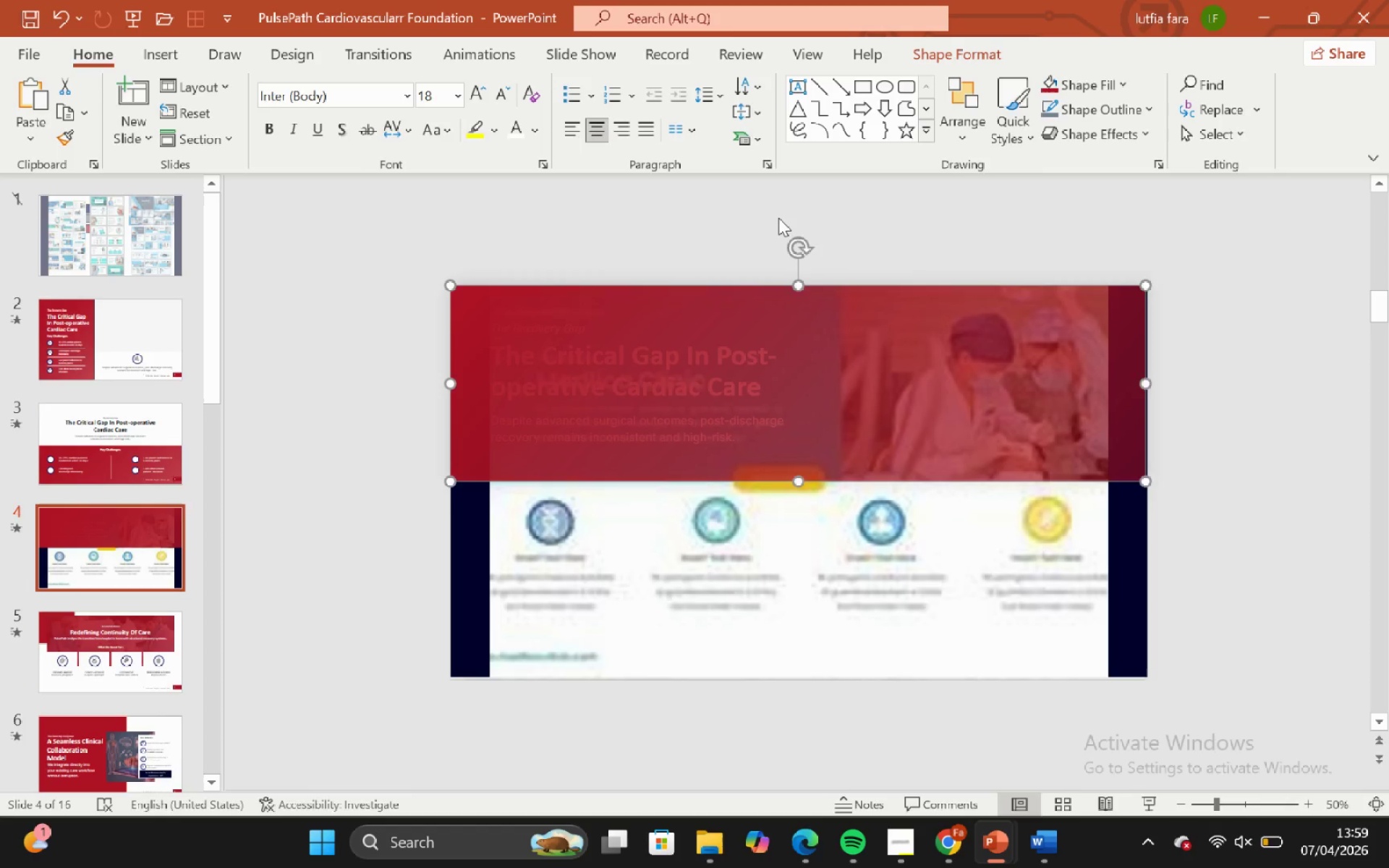 
left_click([778, 218])
 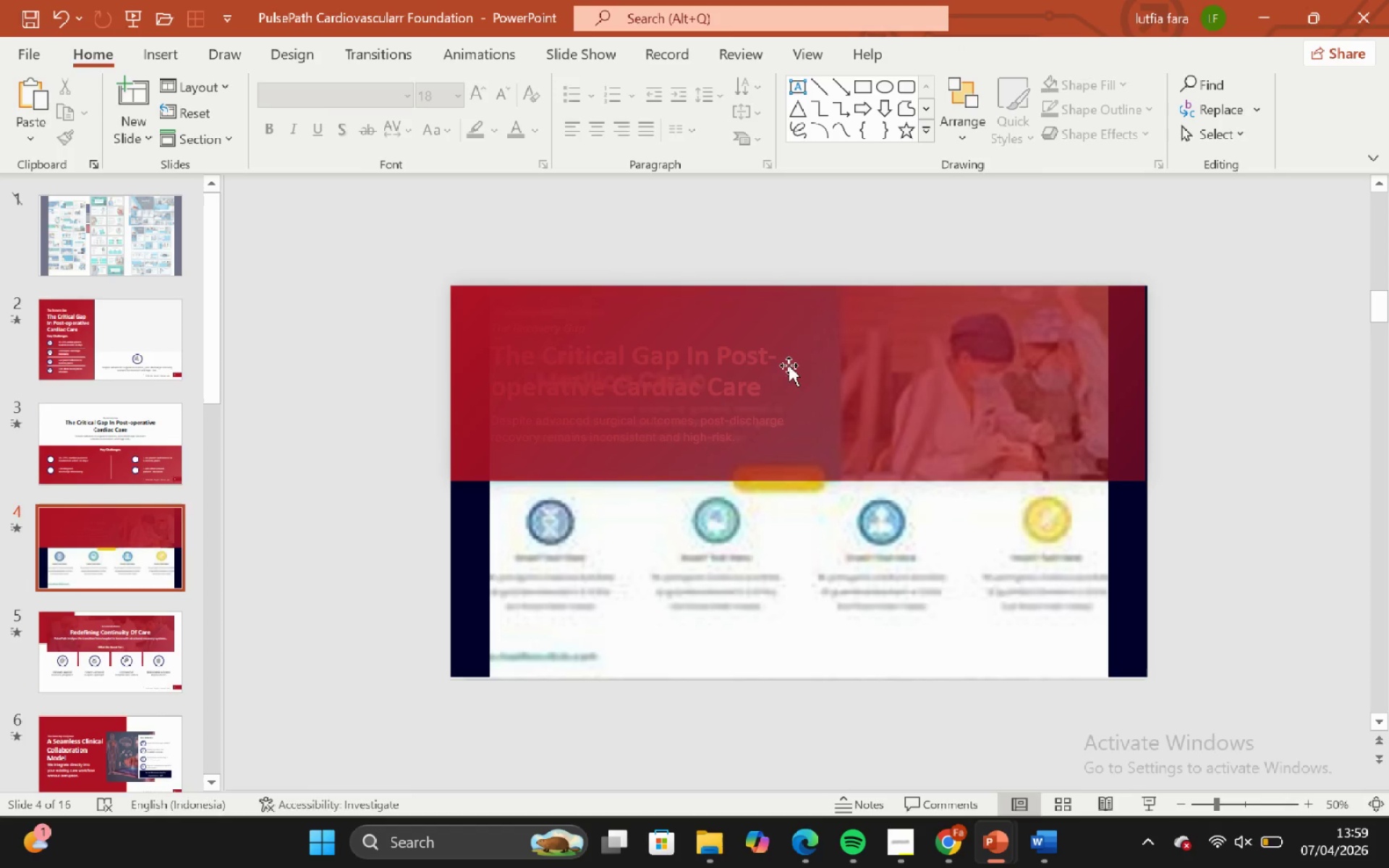 
left_click([790, 370])
 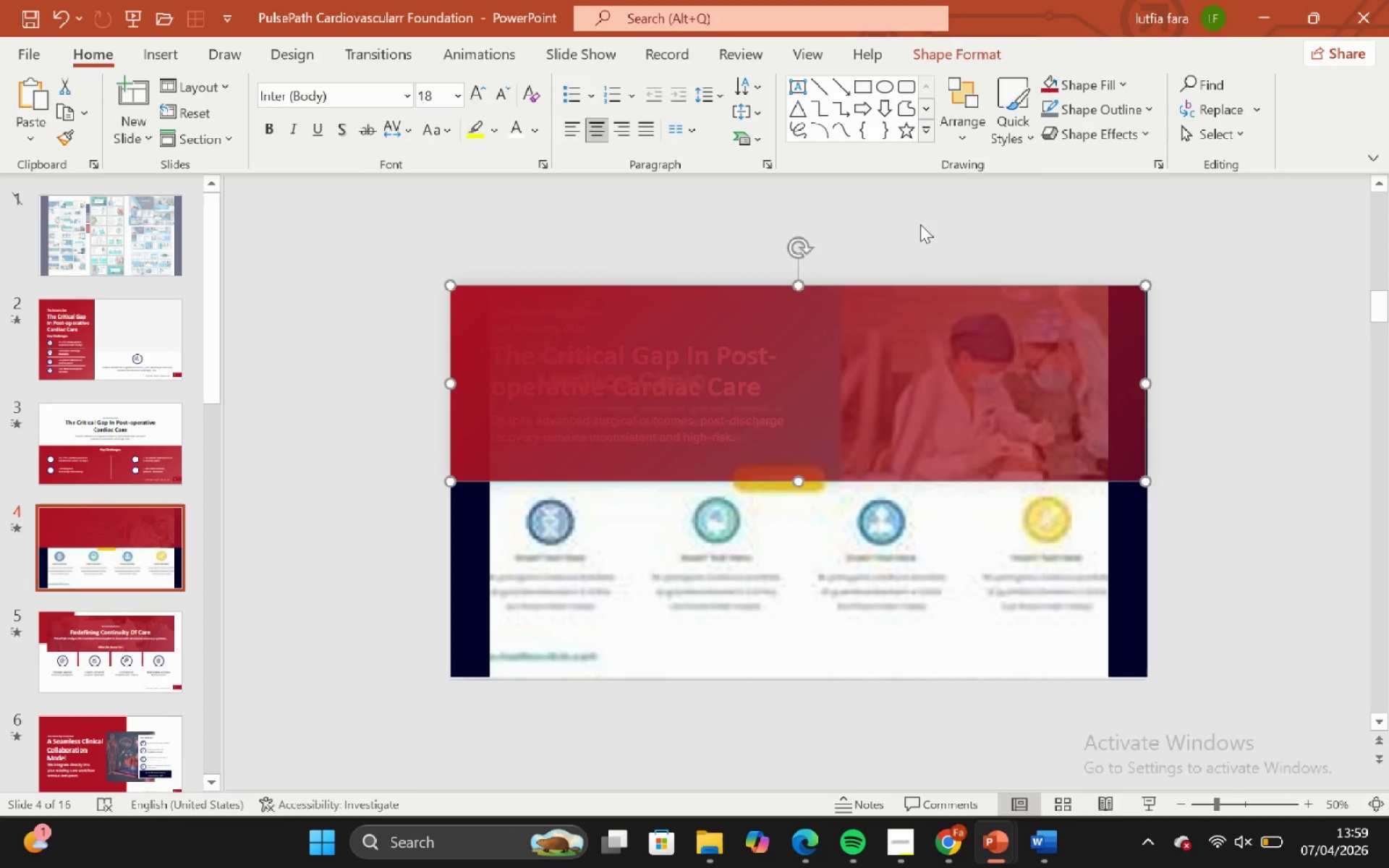 
left_click([921, 211])
 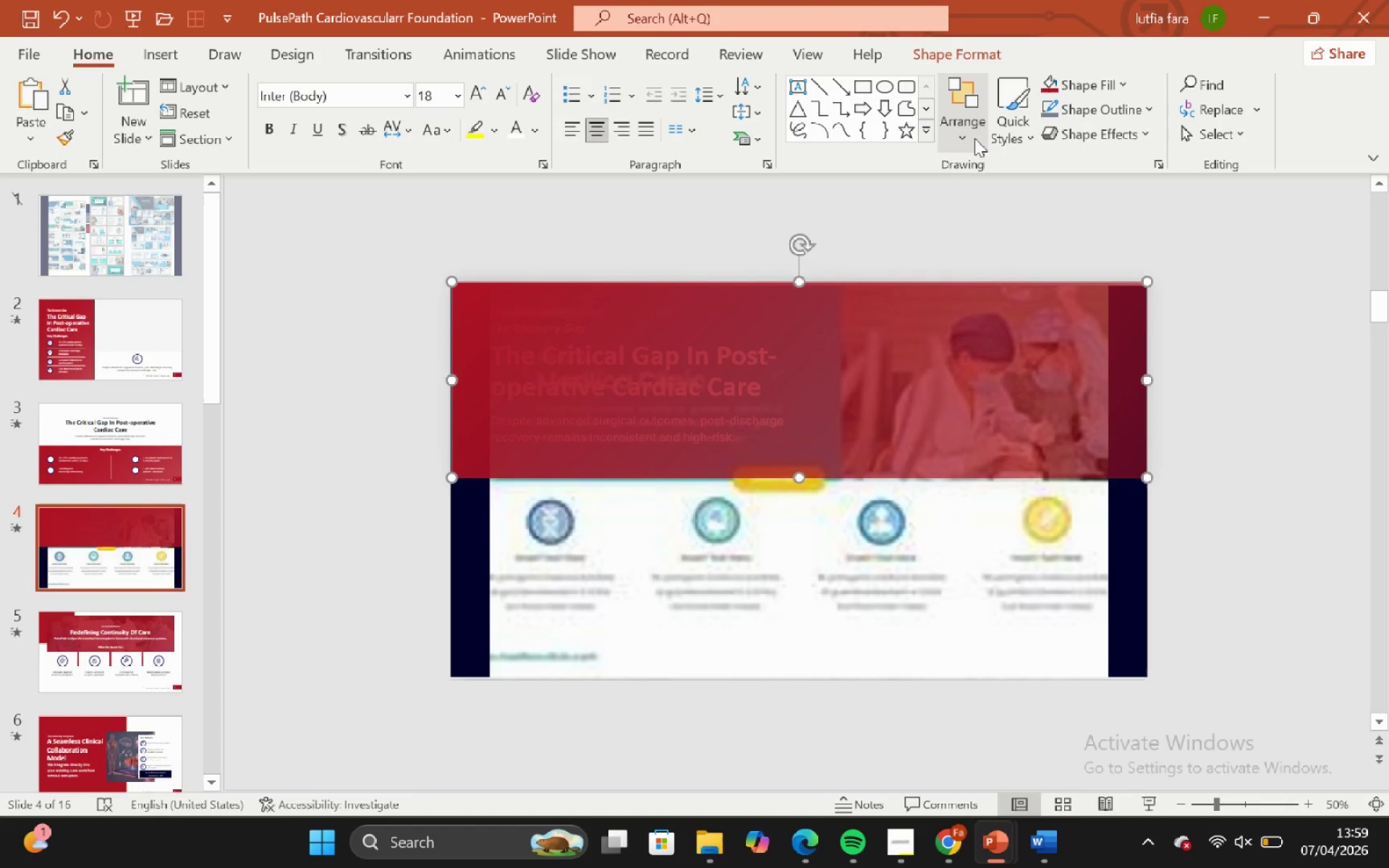 
left_click([969, 127])
 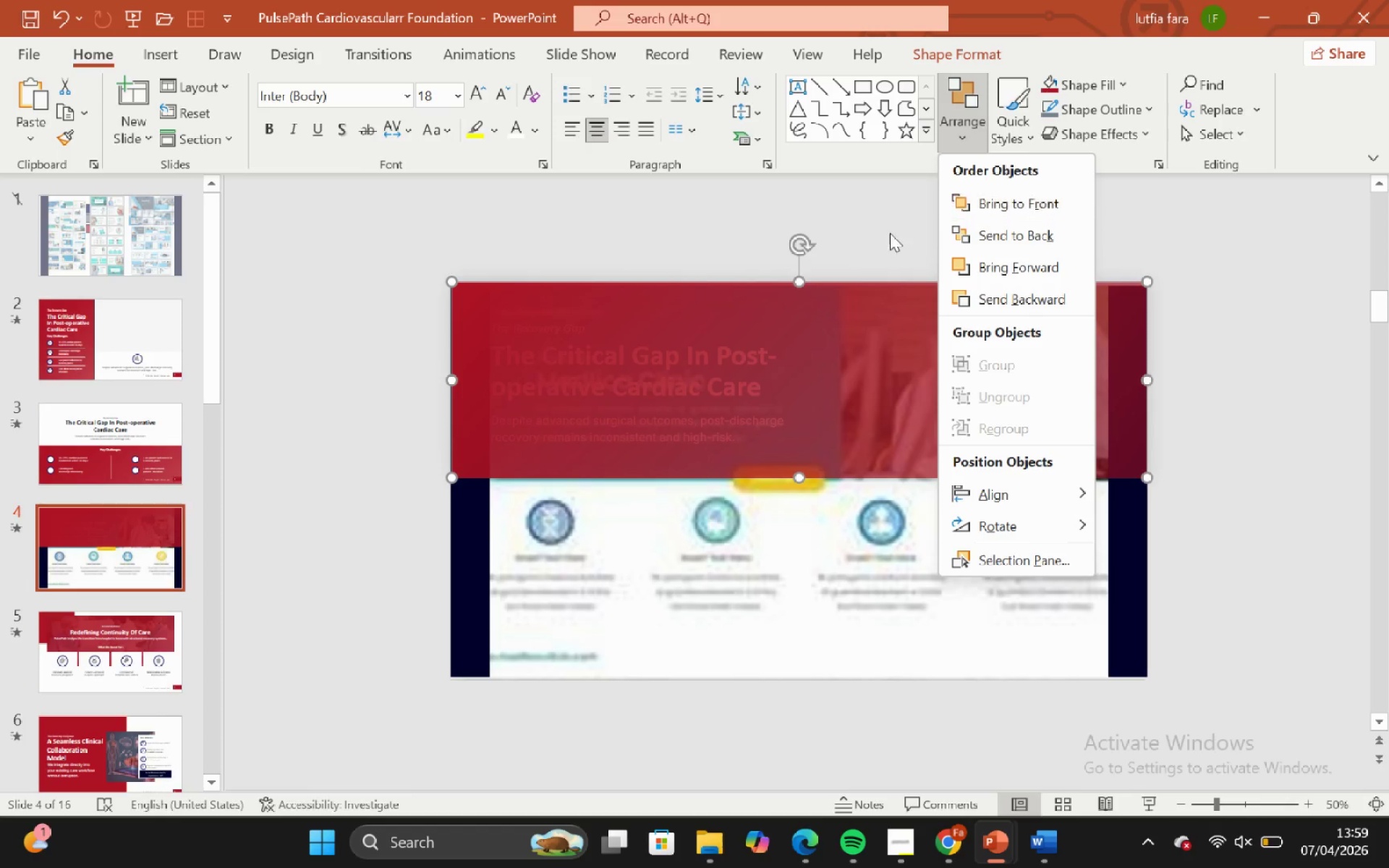 
left_click([884, 224])
 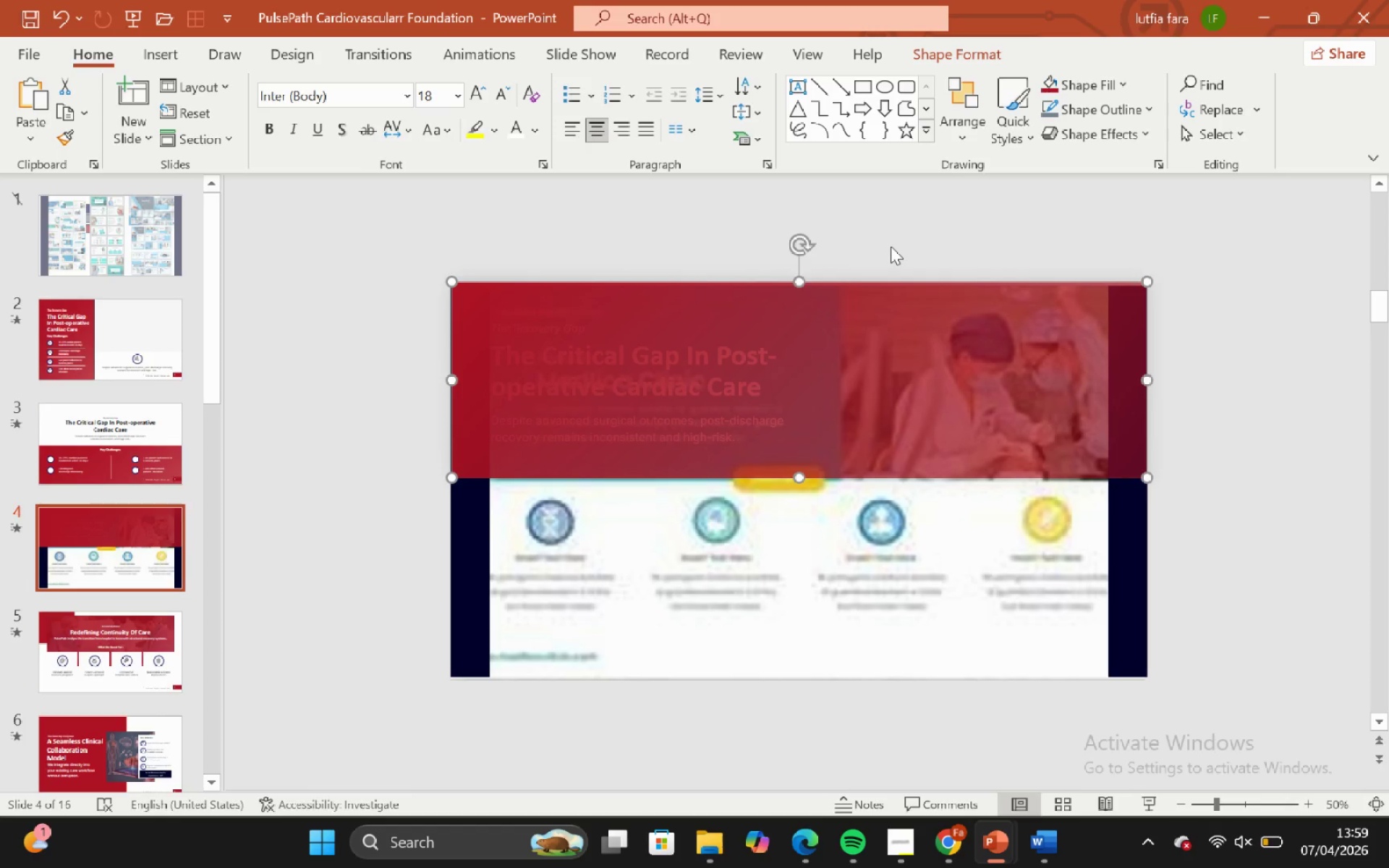 
key(Control+ControlLeft)
 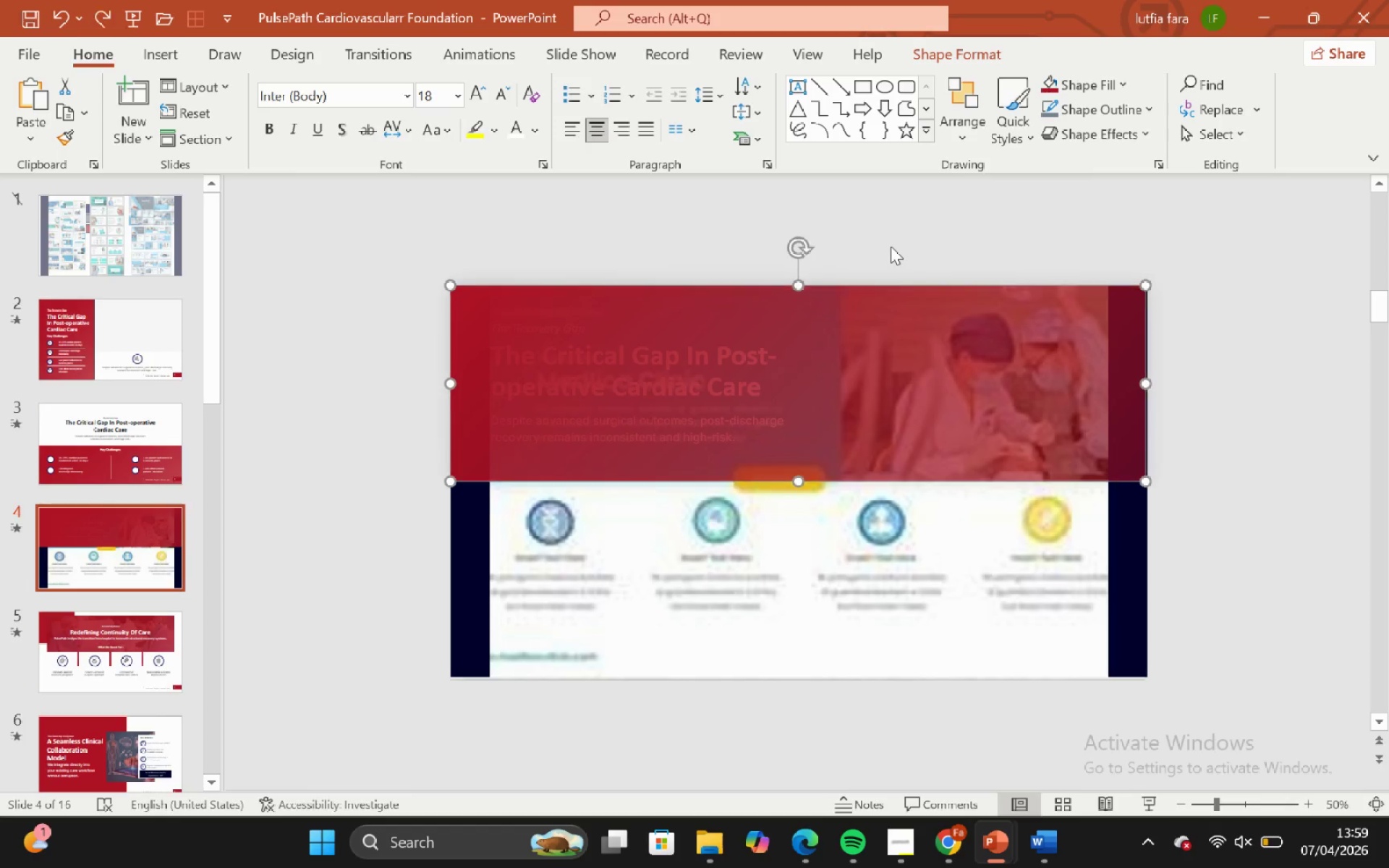 
key(Control+Z)
 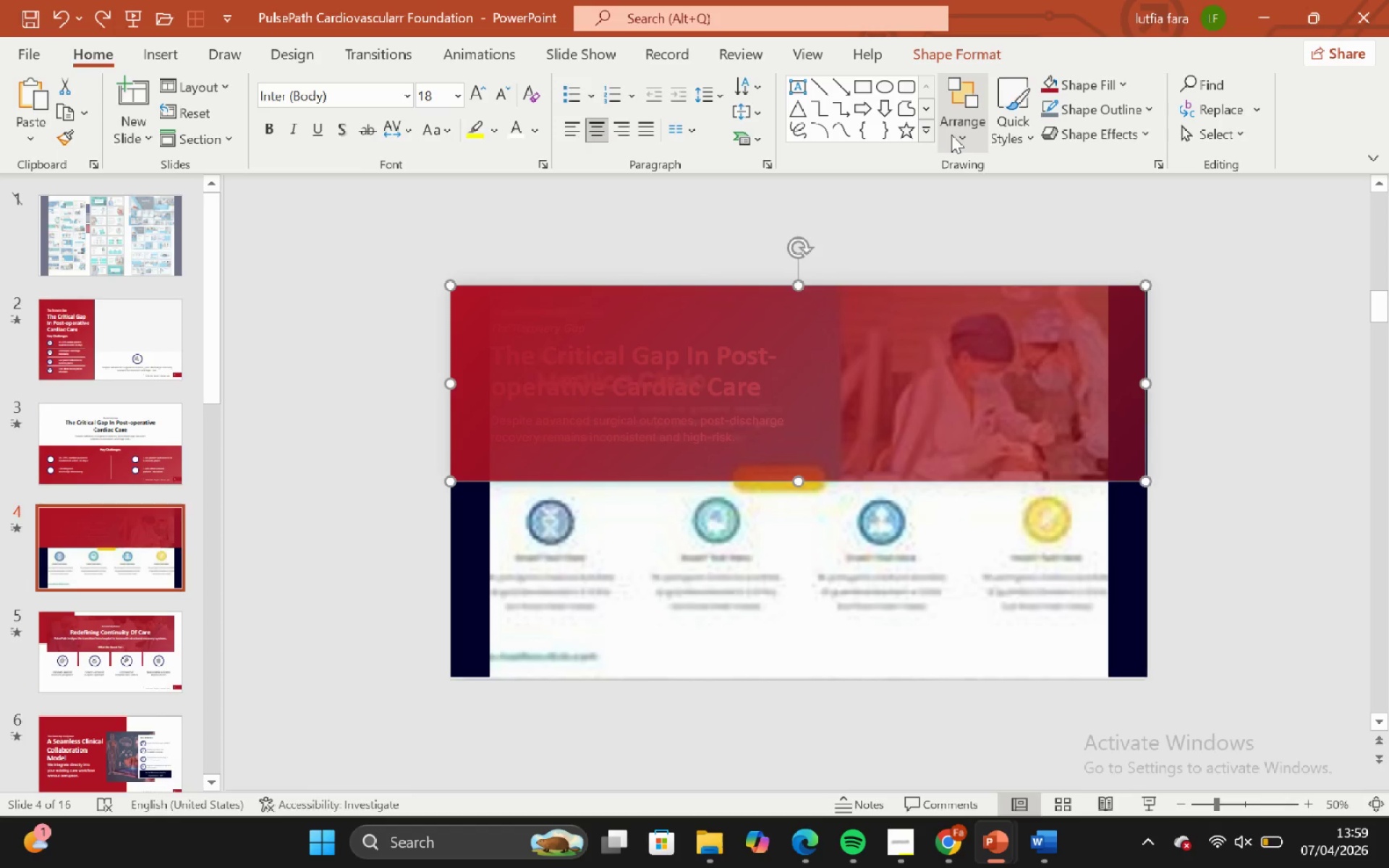 
left_click([951, 135])
 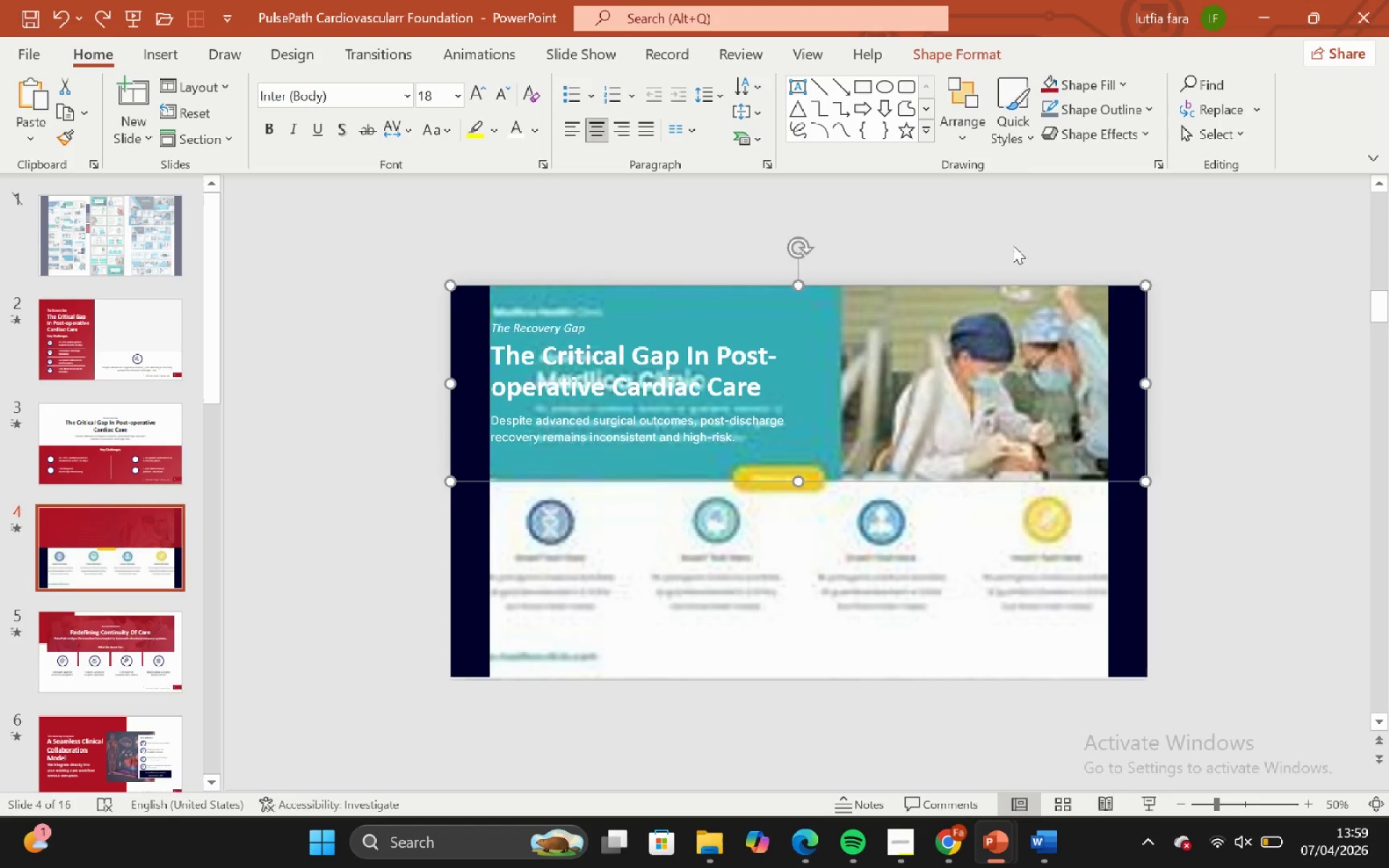 
double_click([1003, 235])
 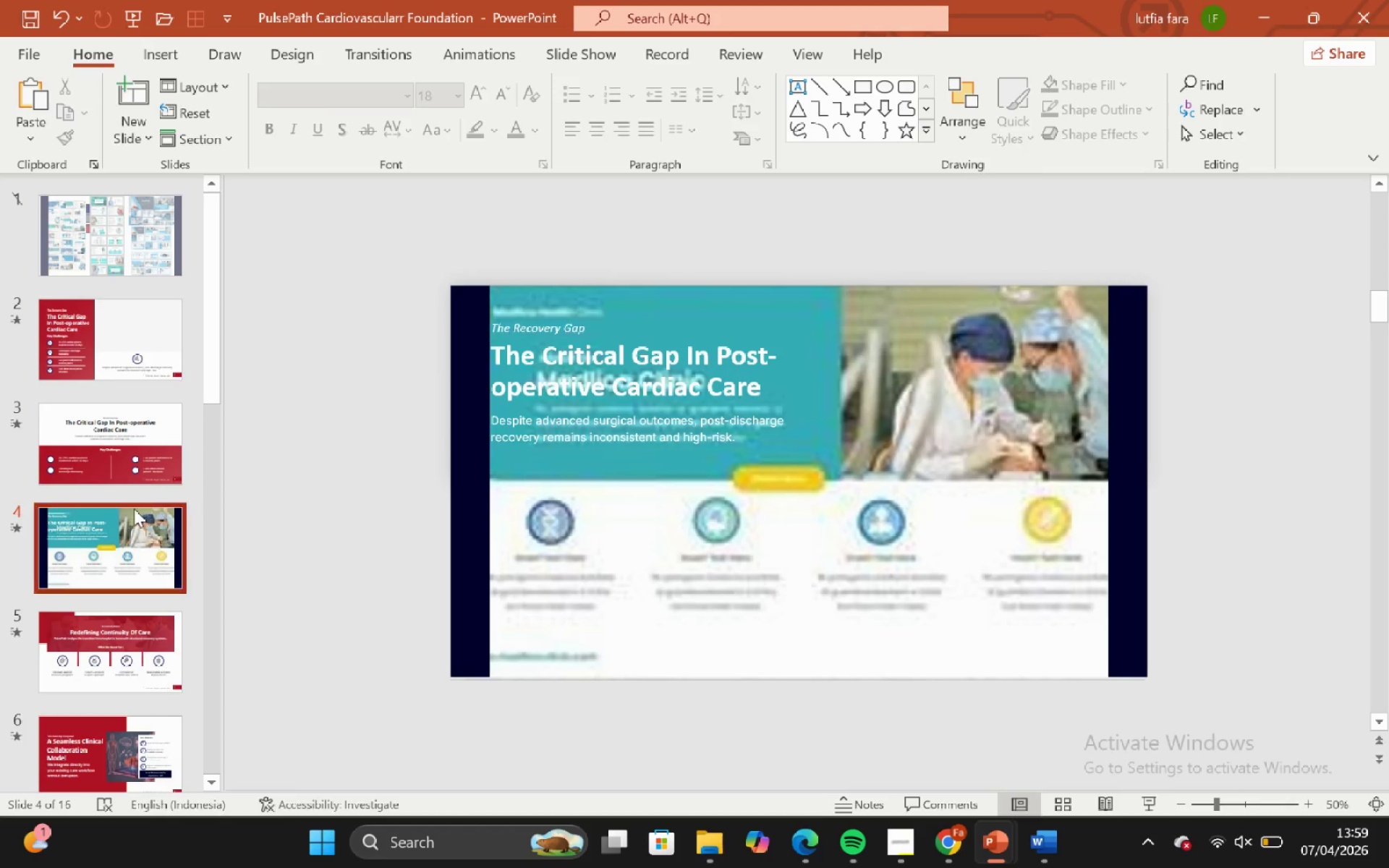 
left_click_drag(start_coordinate=[116, 469], to_coordinate=[109, 469])
 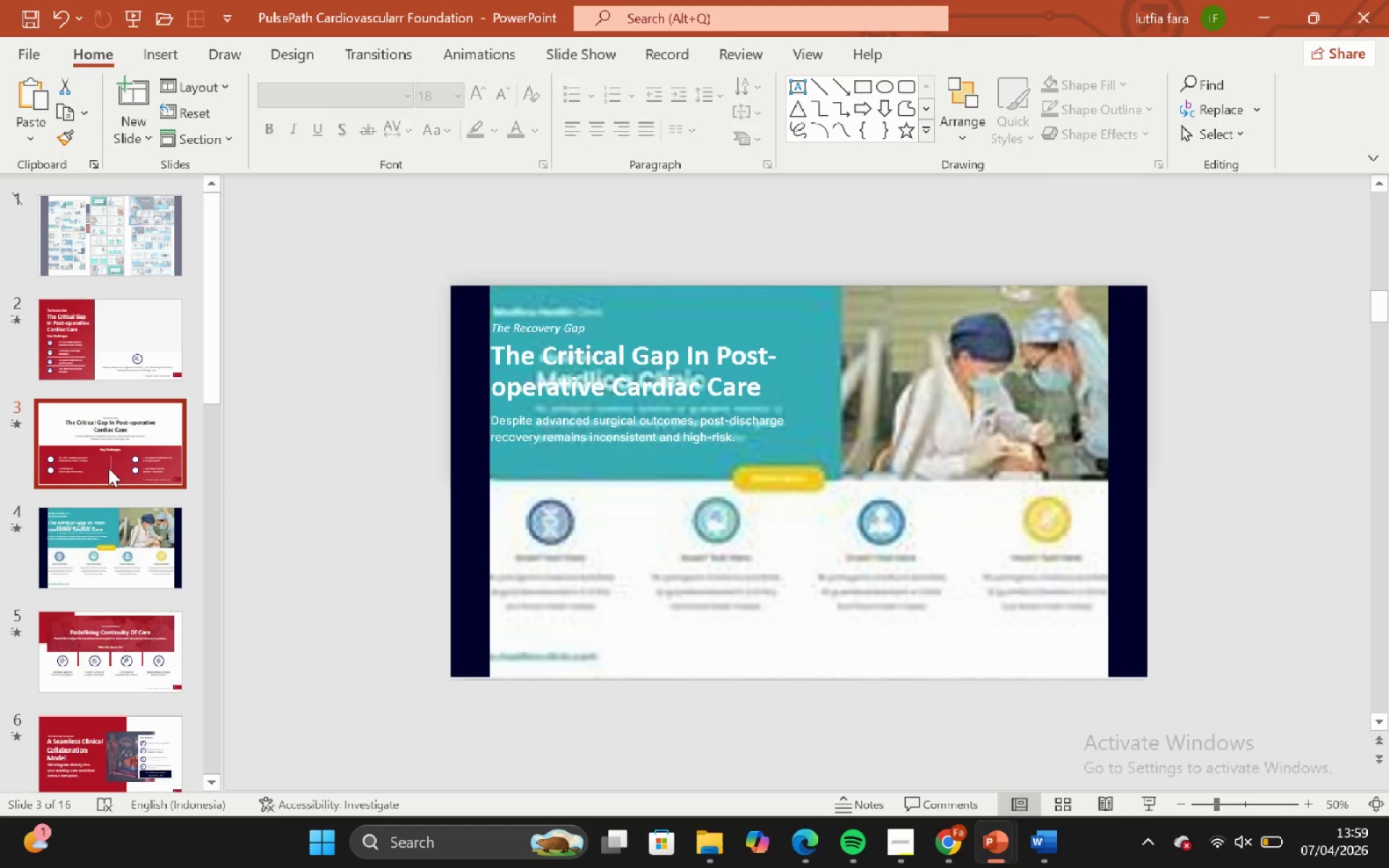 
scroll: coordinate [109, 468], scroll_direction: down, amount: 1.0
 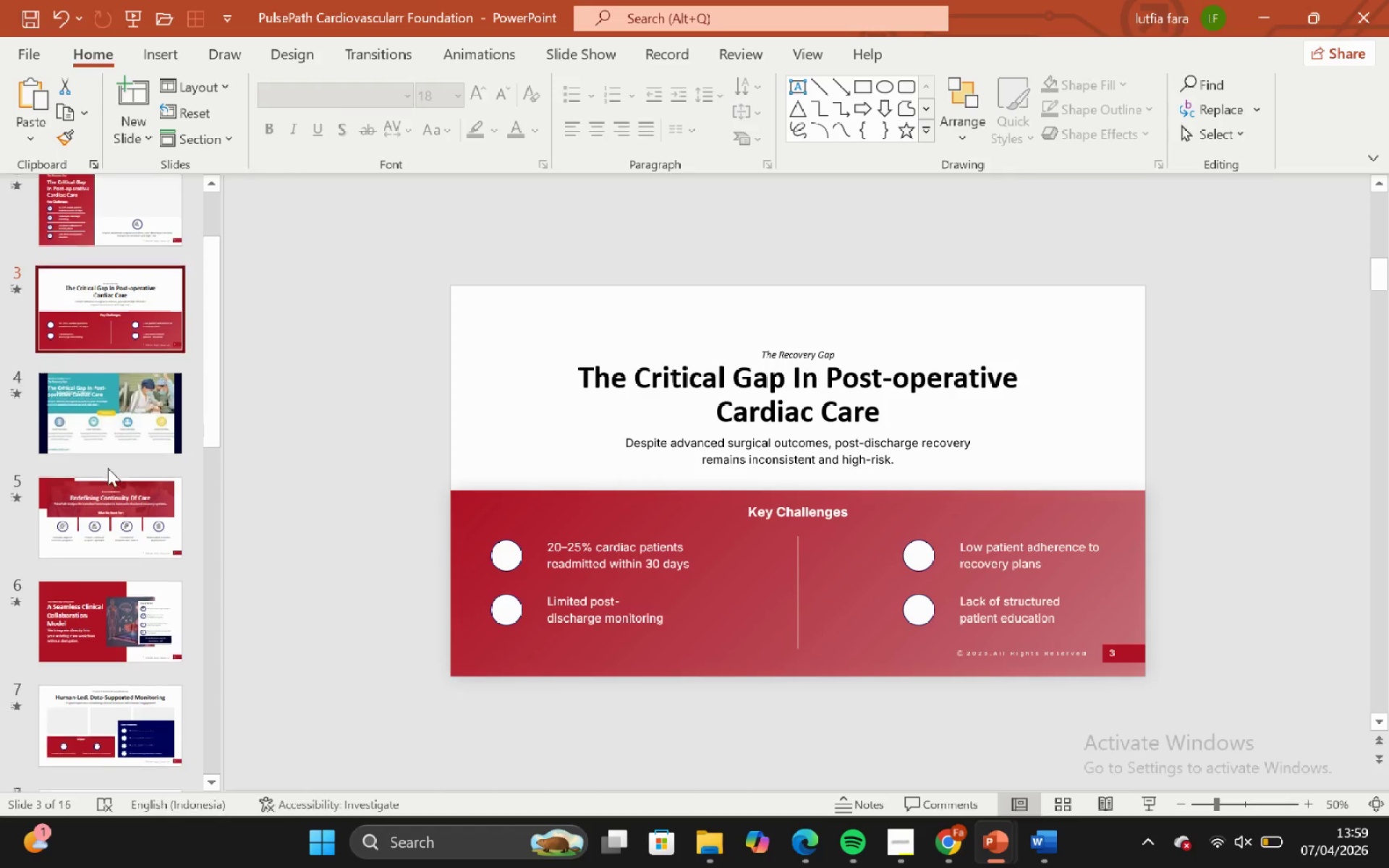 
left_click([100, 423])
 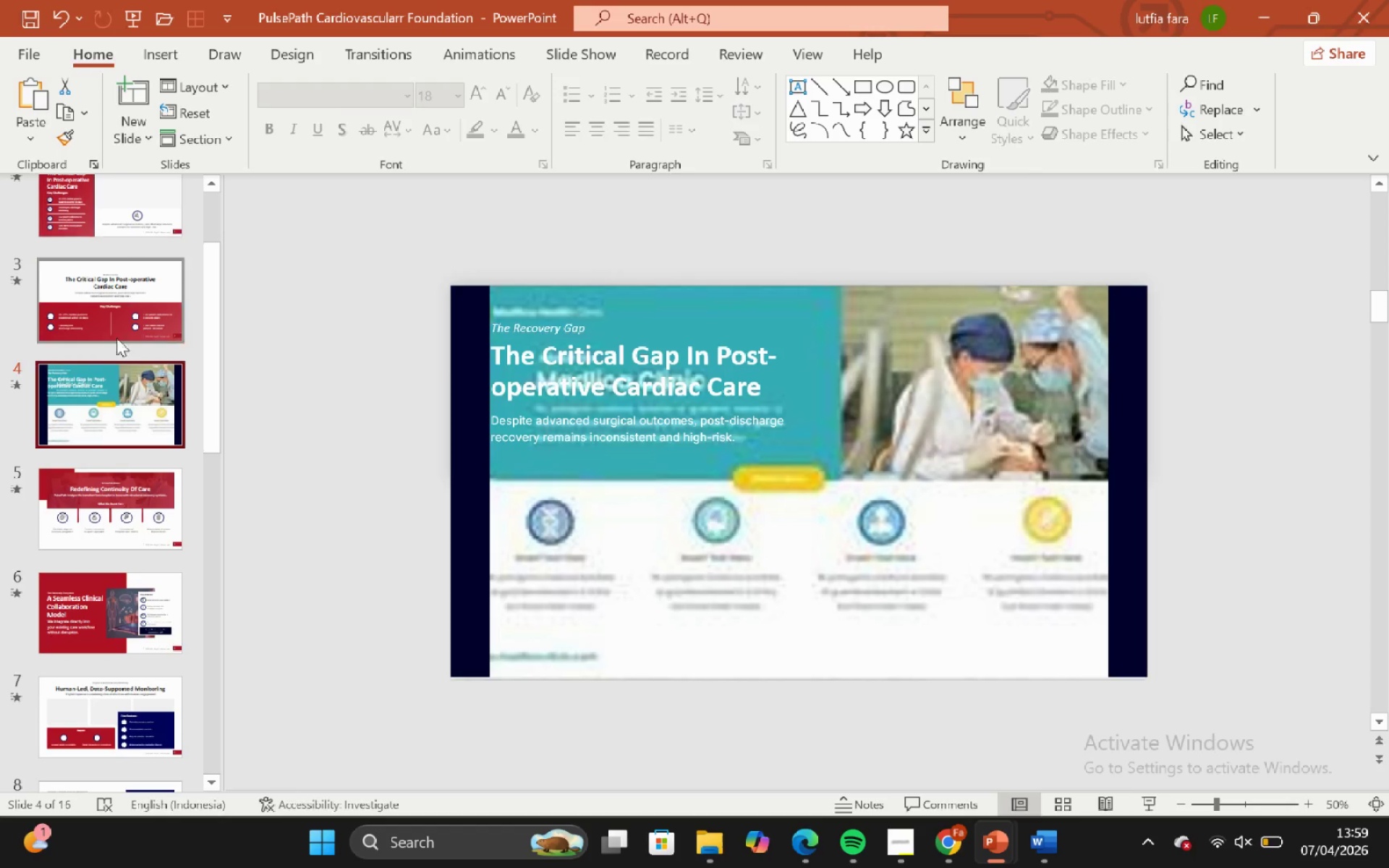 
left_click([109, 502])
 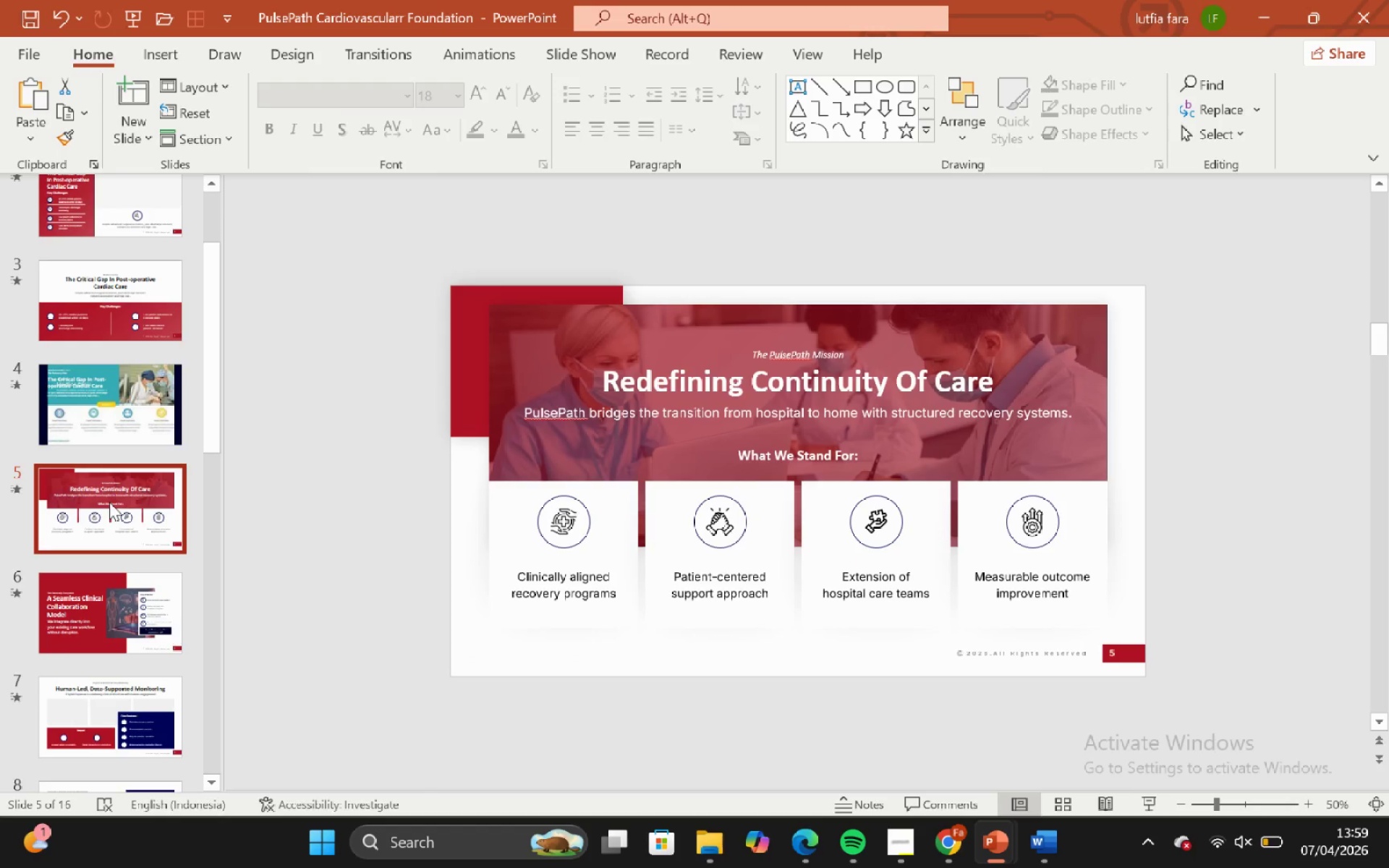 
scroll: coordinate [109, 502], scroll_direction: down, amount: 1.0
 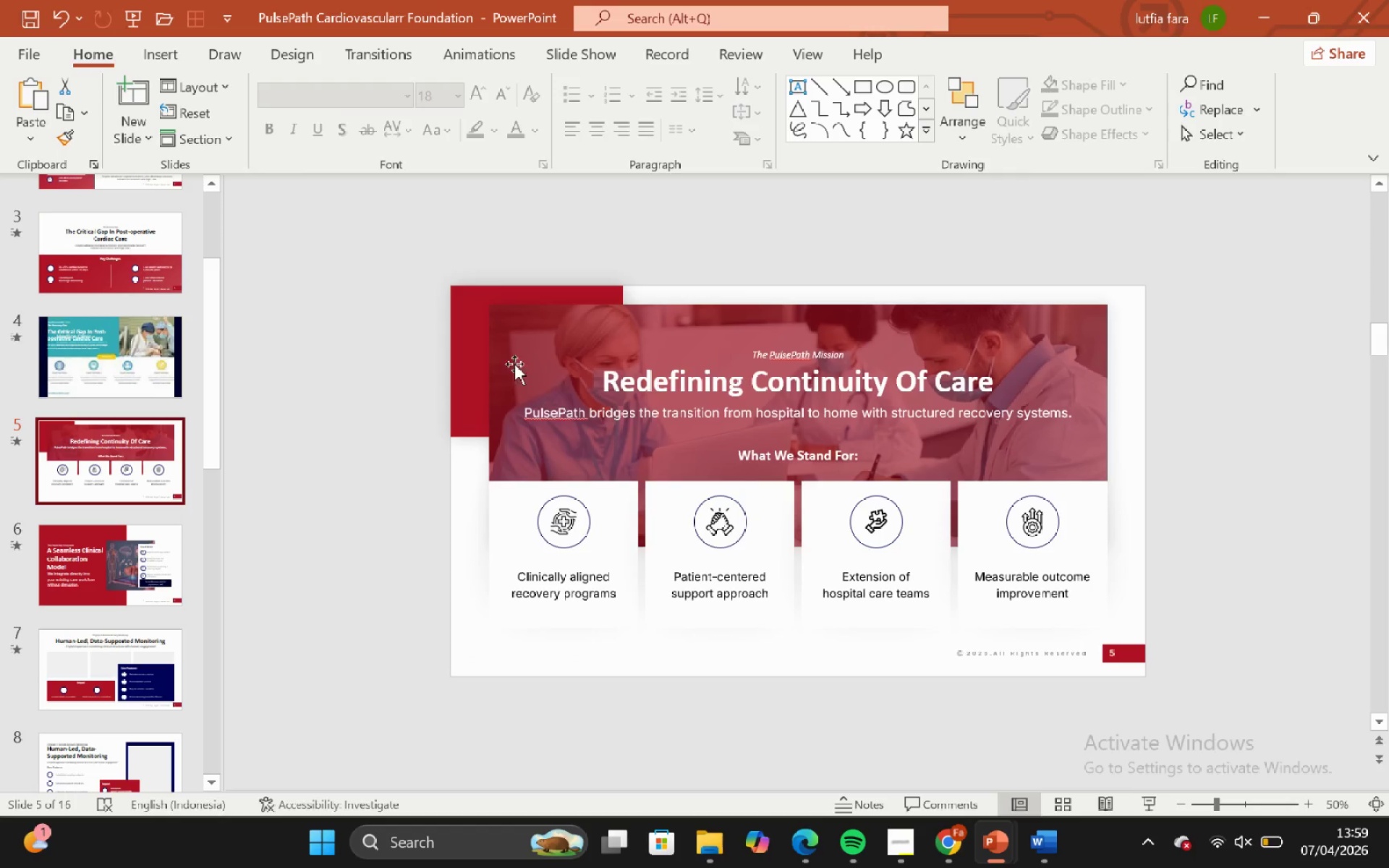 
left_click([473, 346])
 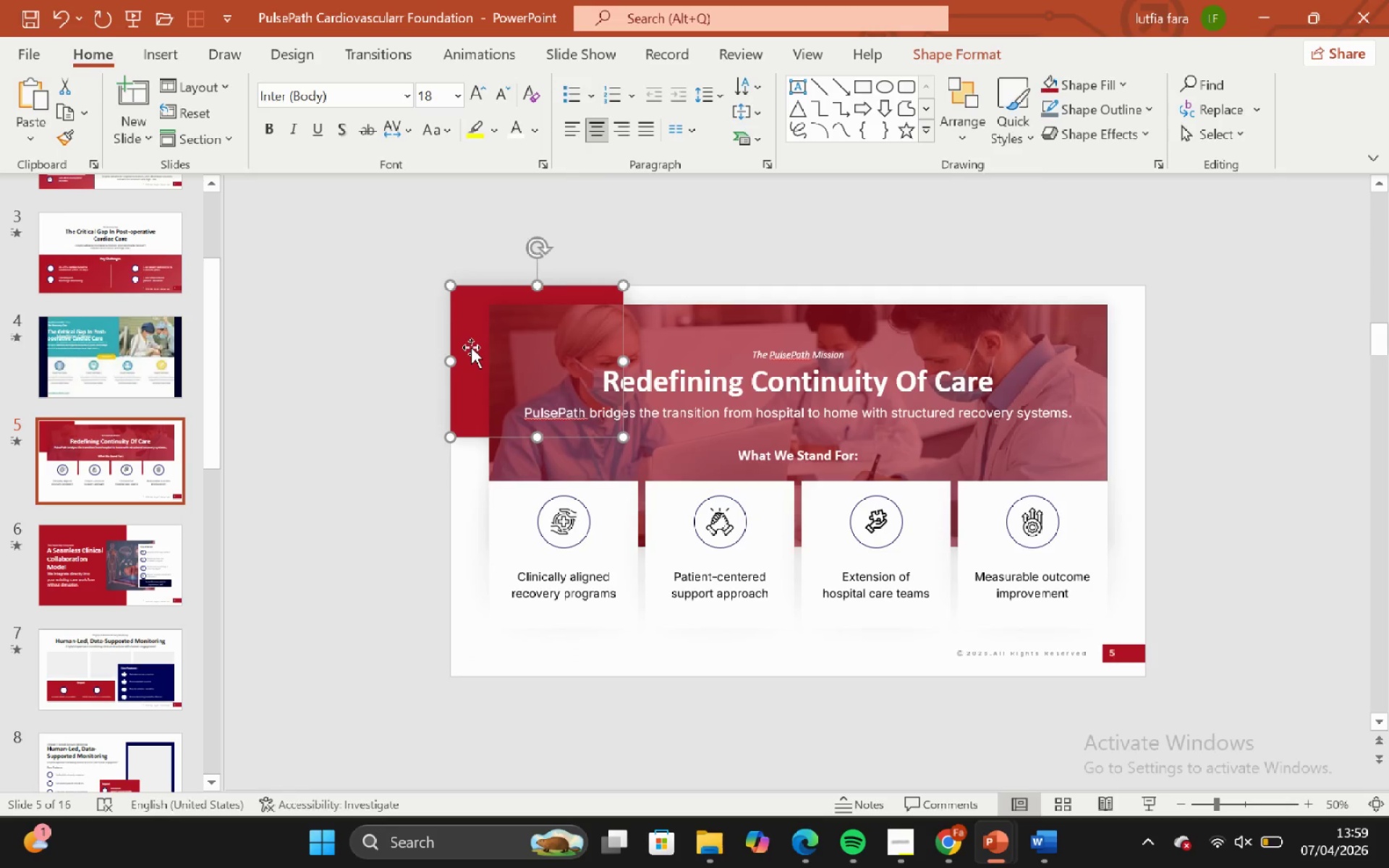 
key(Control+C)
 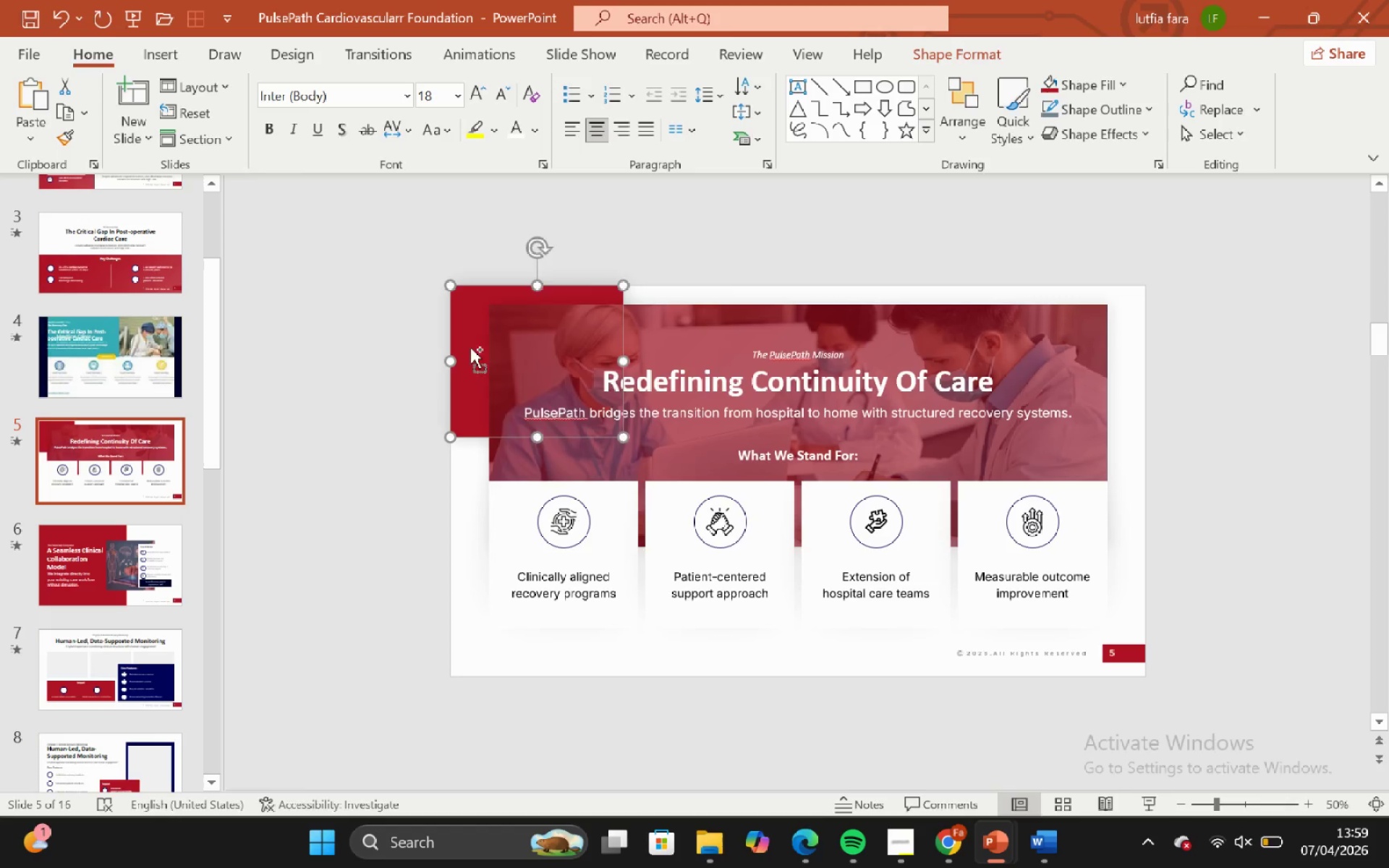 
key(Control+V)
 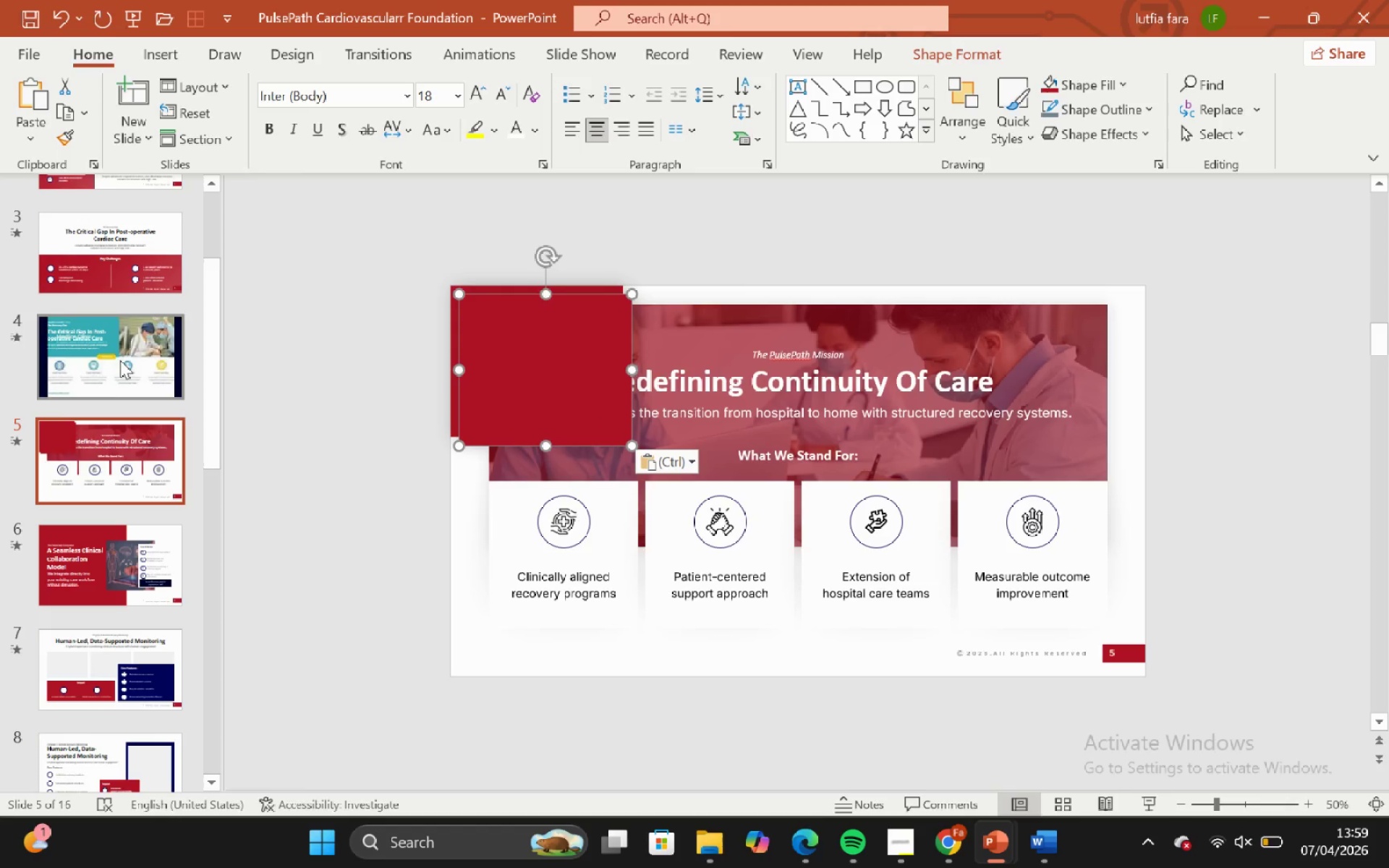 
left_click([120, 359])
 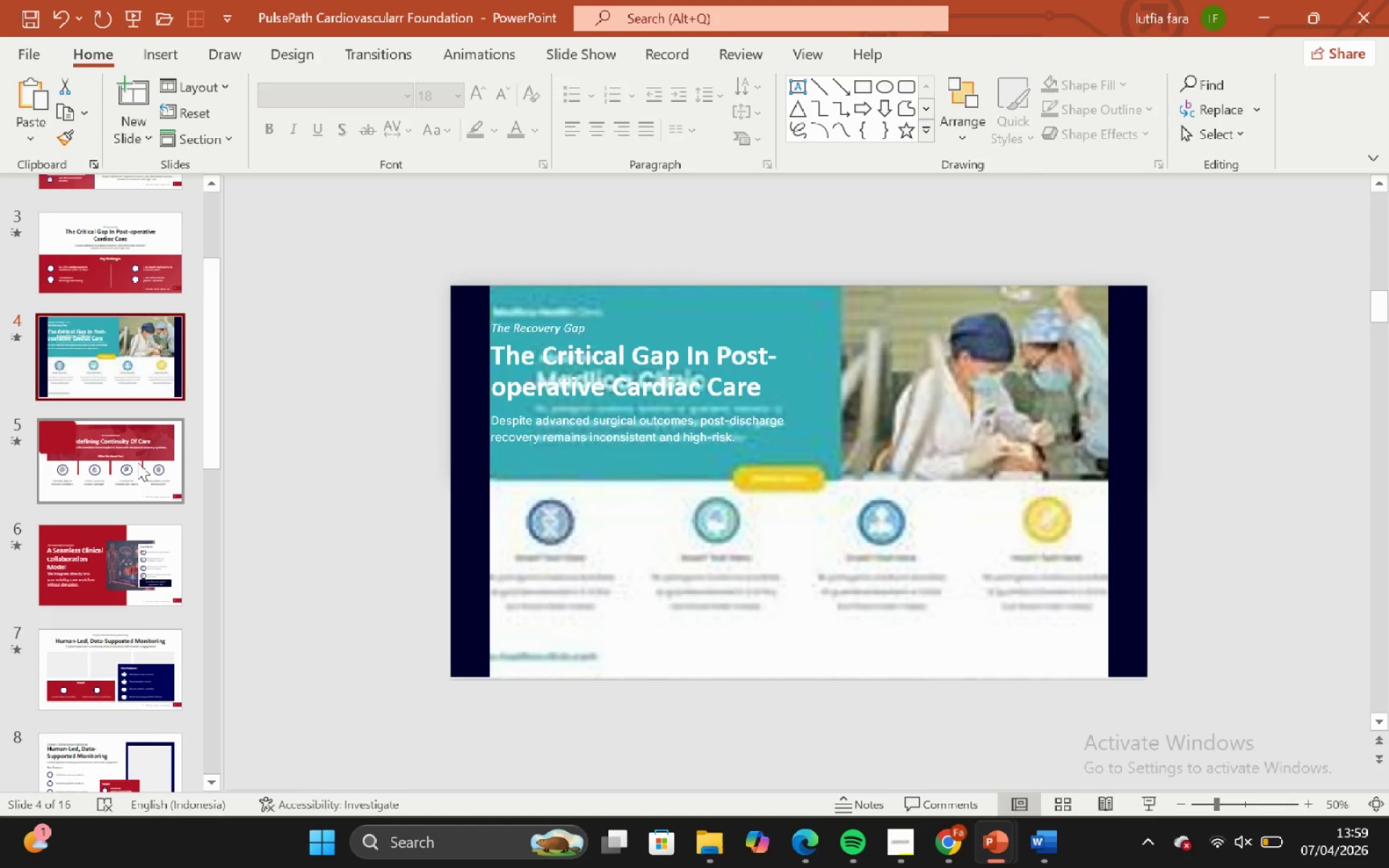 
key(Control+ControlLeft)
 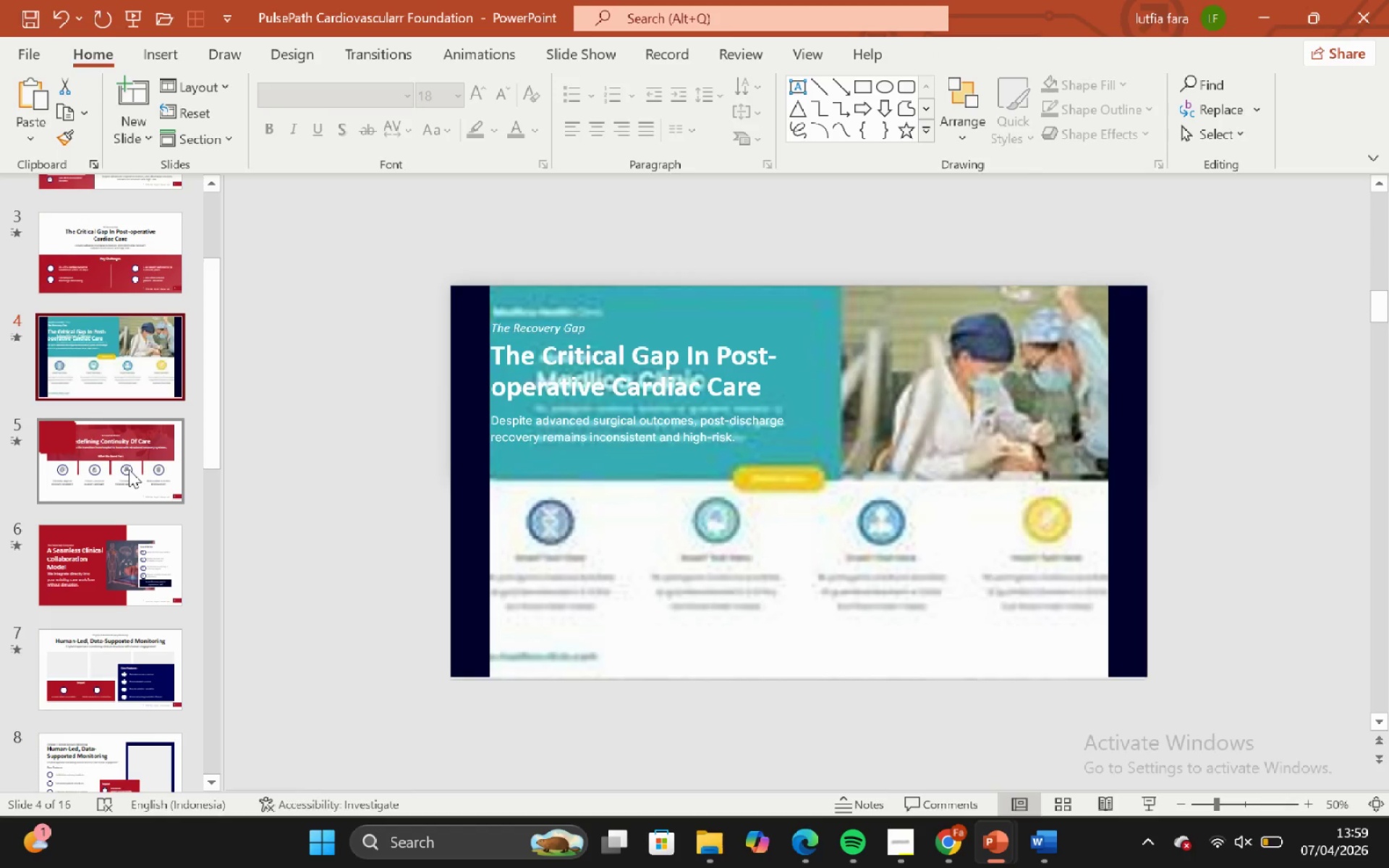 
key(Control+ControlLeft)
 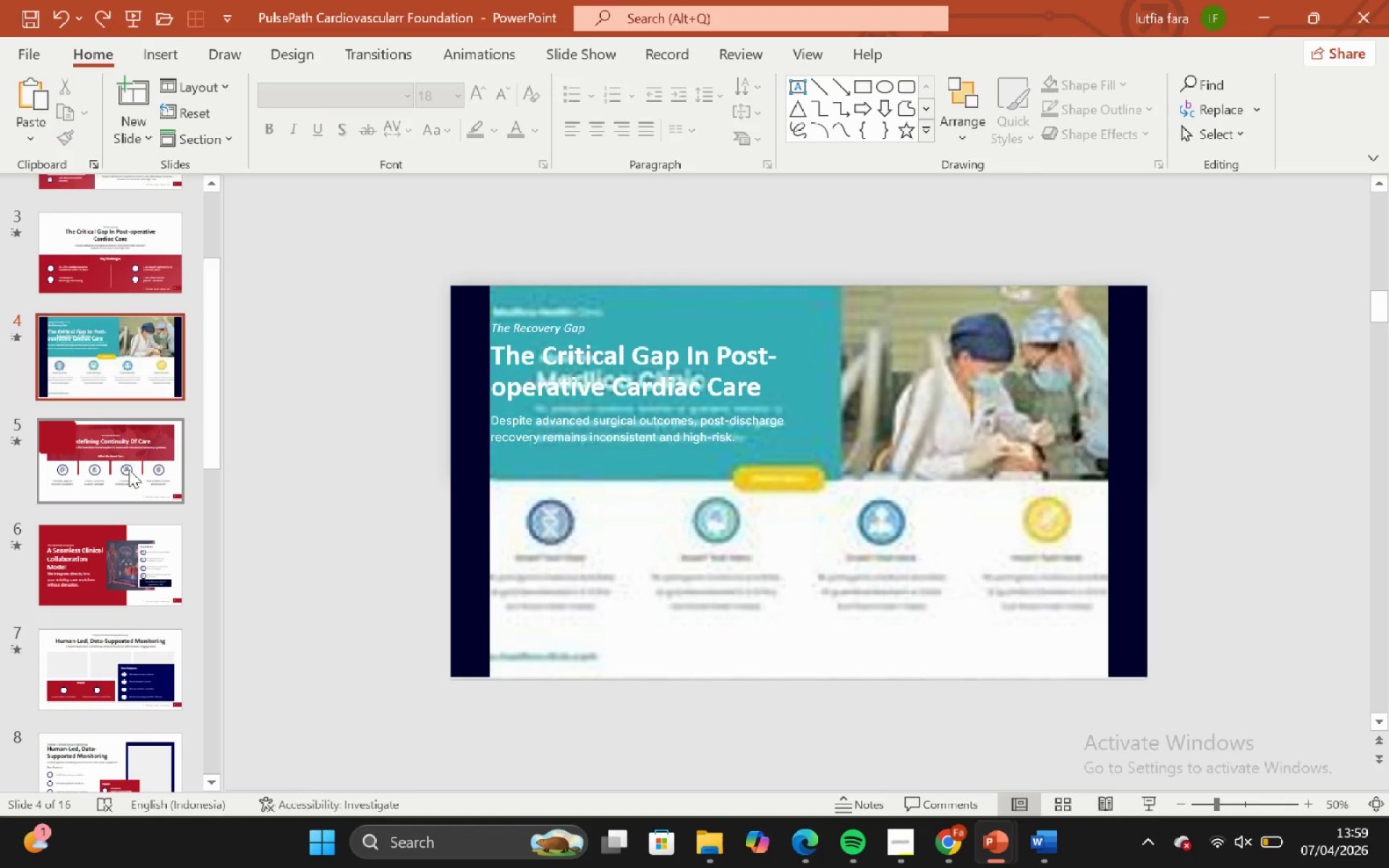 
key(Control+Z)
 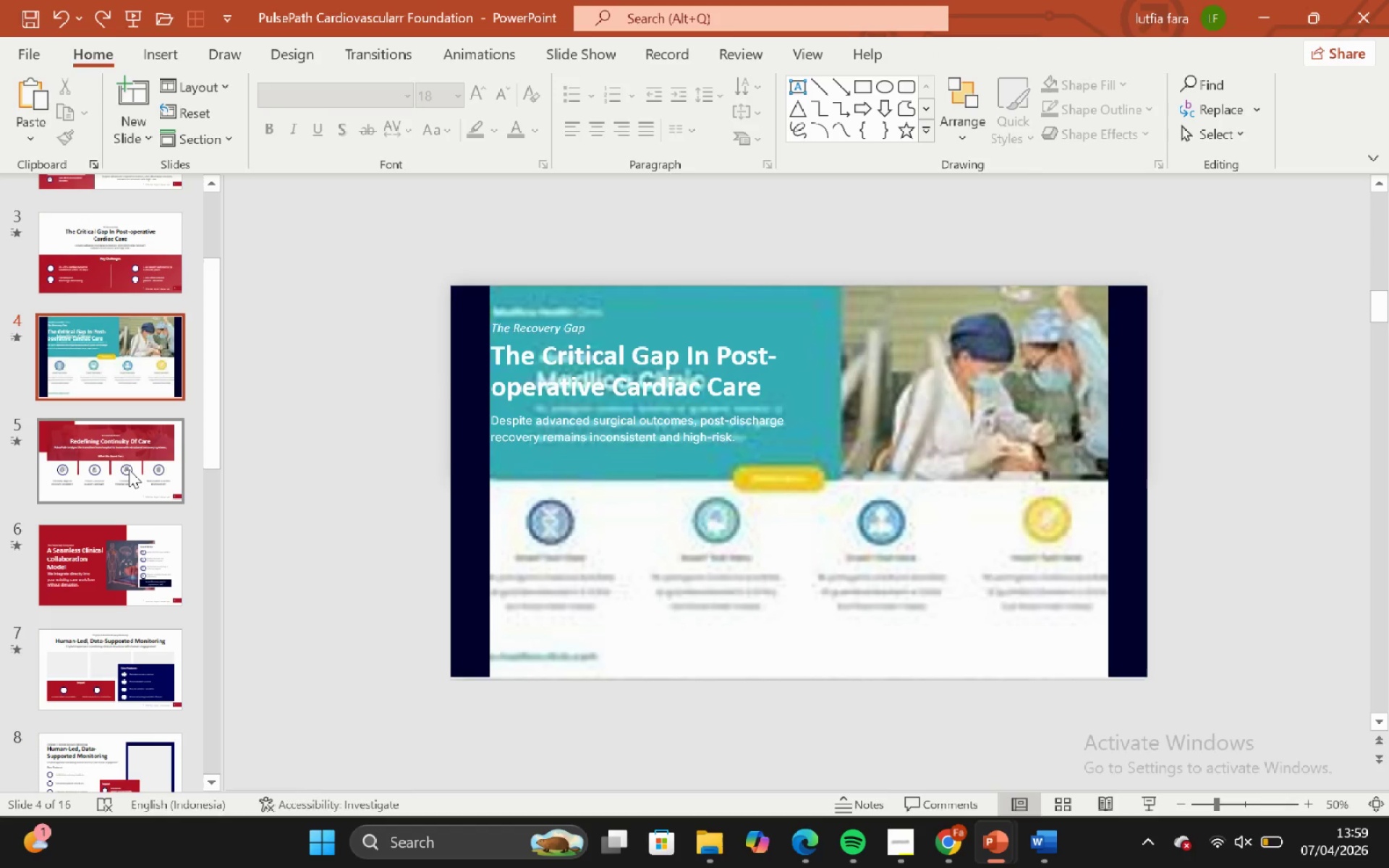 
key(Control+ControlLeft)
 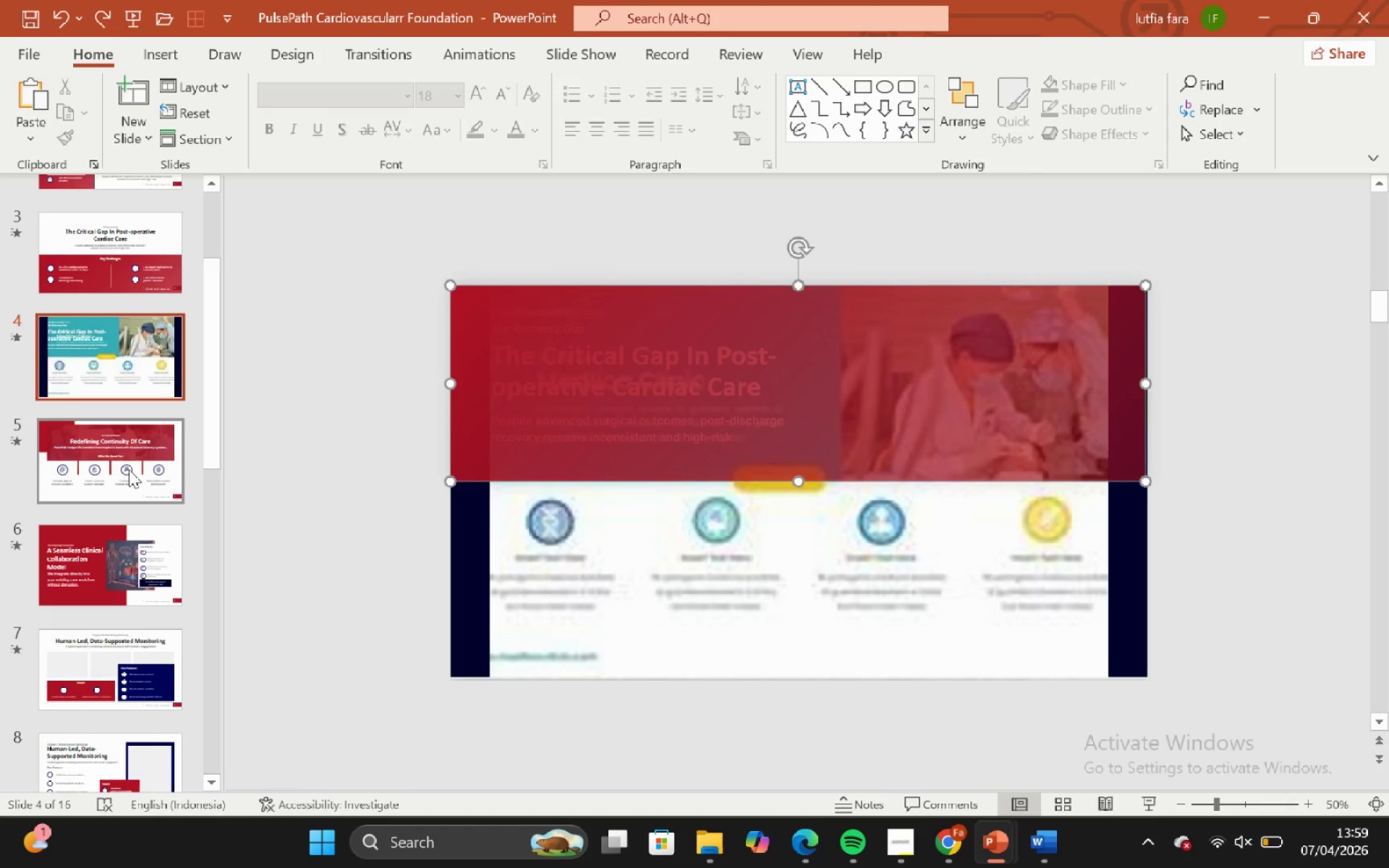 
key(Control+Z)
 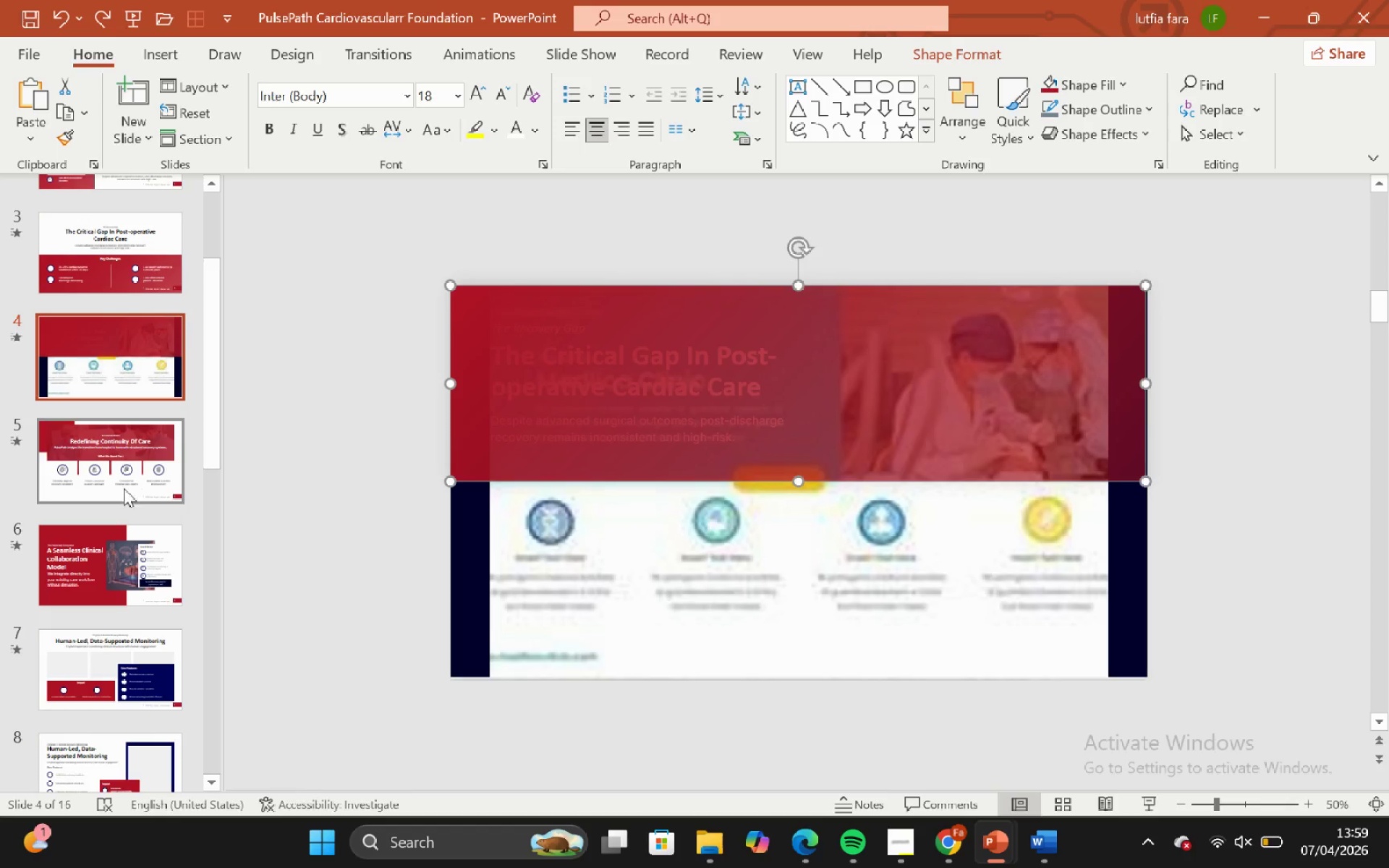 
left_click([112, 578])
 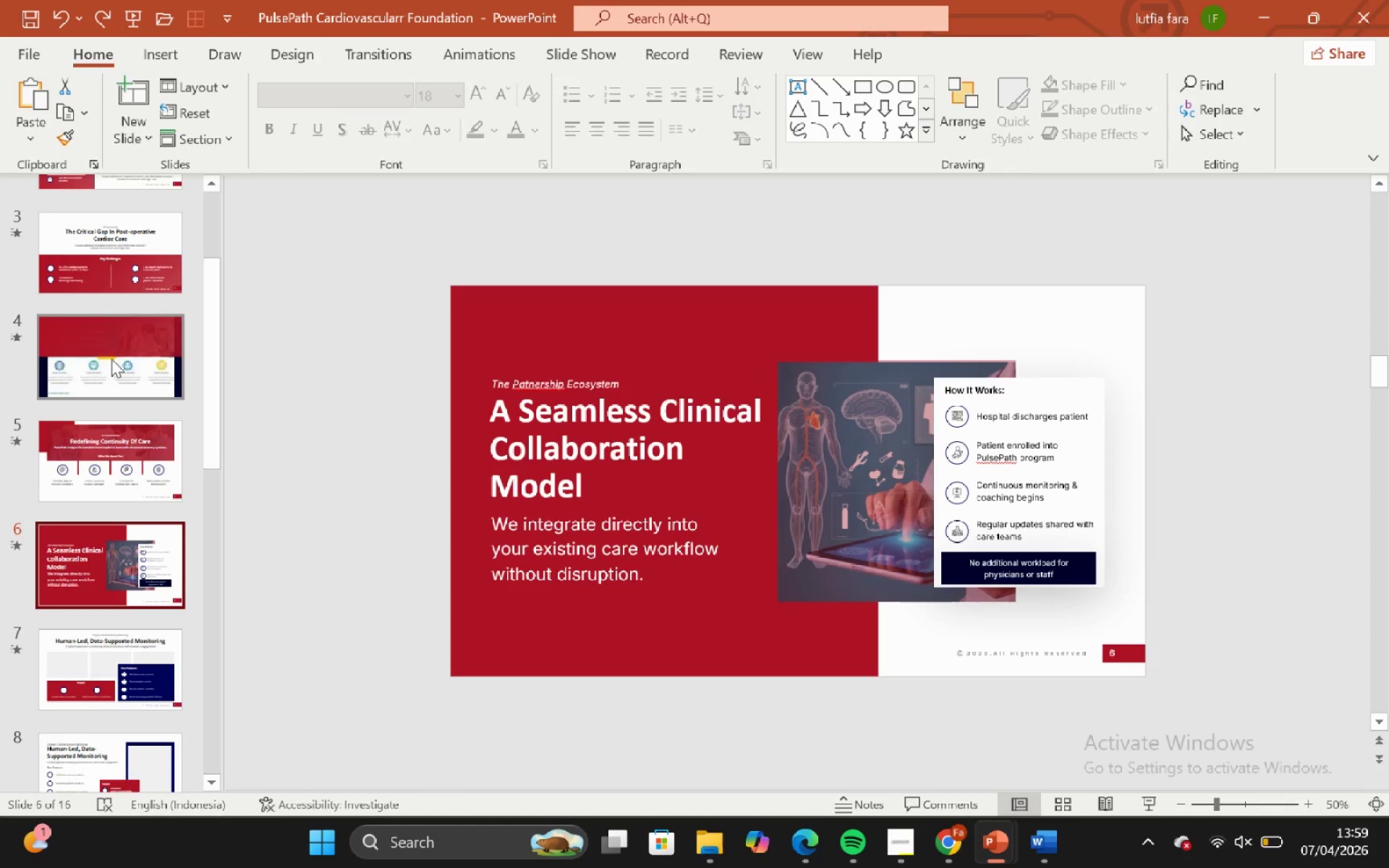 
left_click([128, 354])
 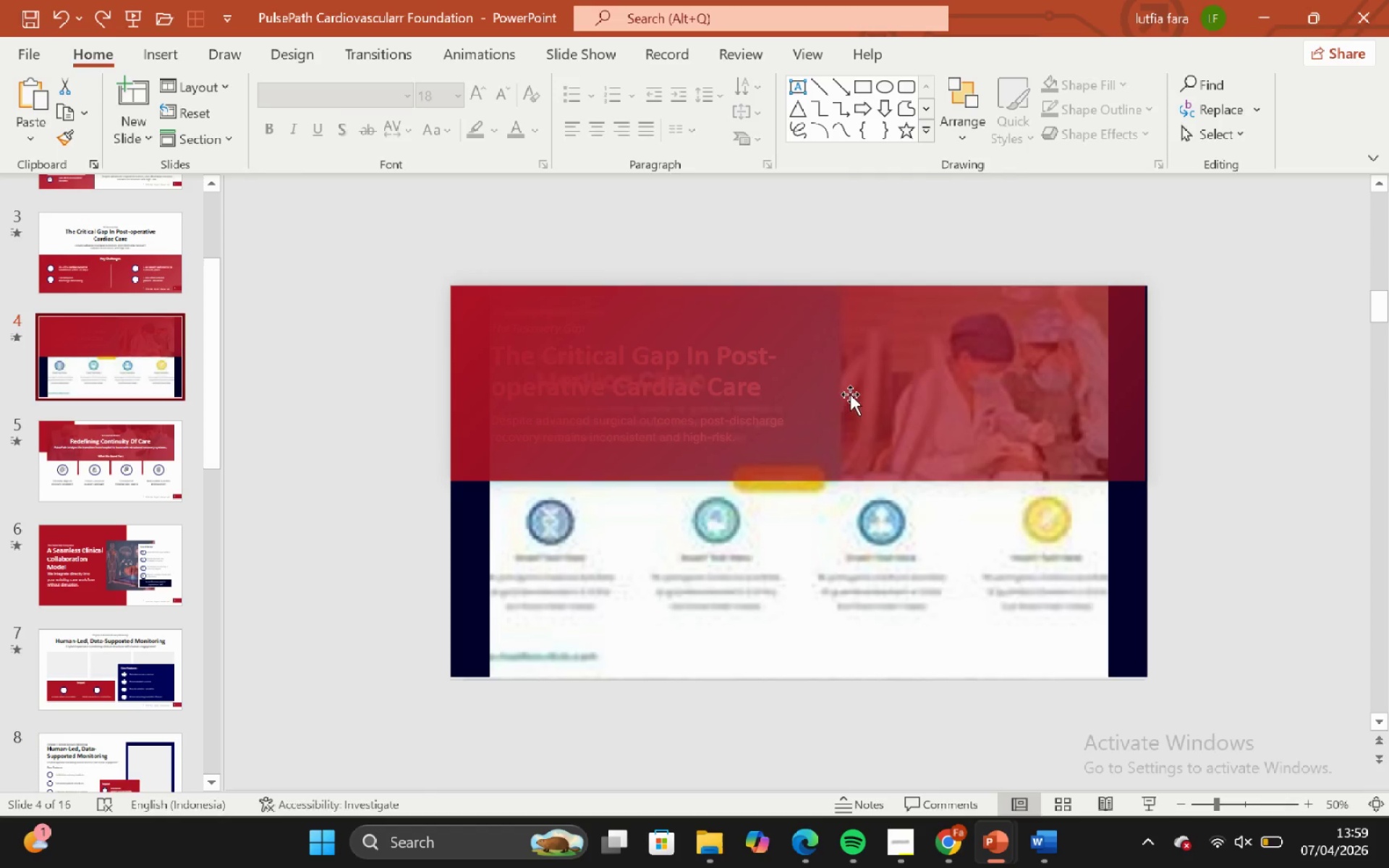 
left_click([850, 394])
 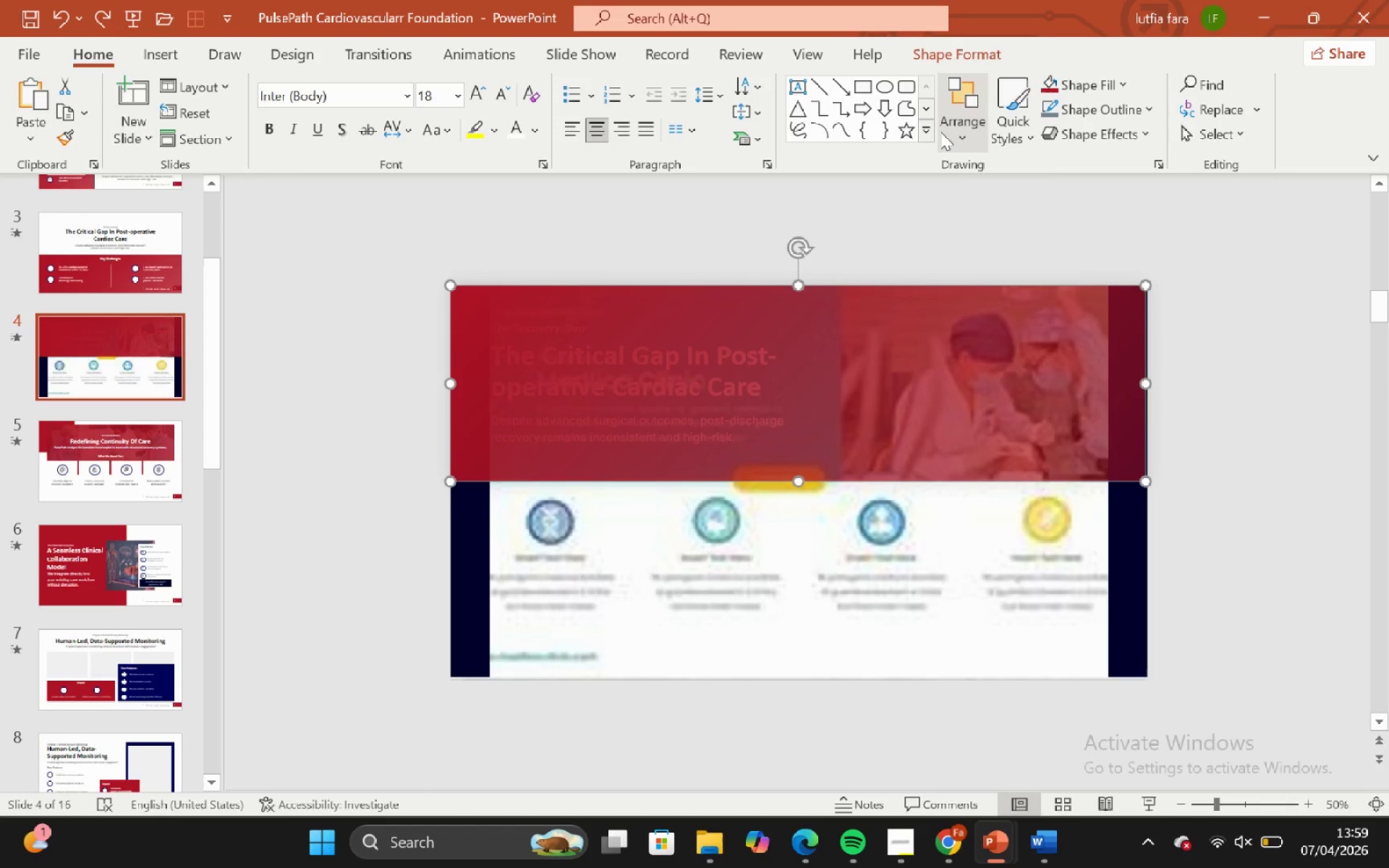 
left_click([946, 135])
 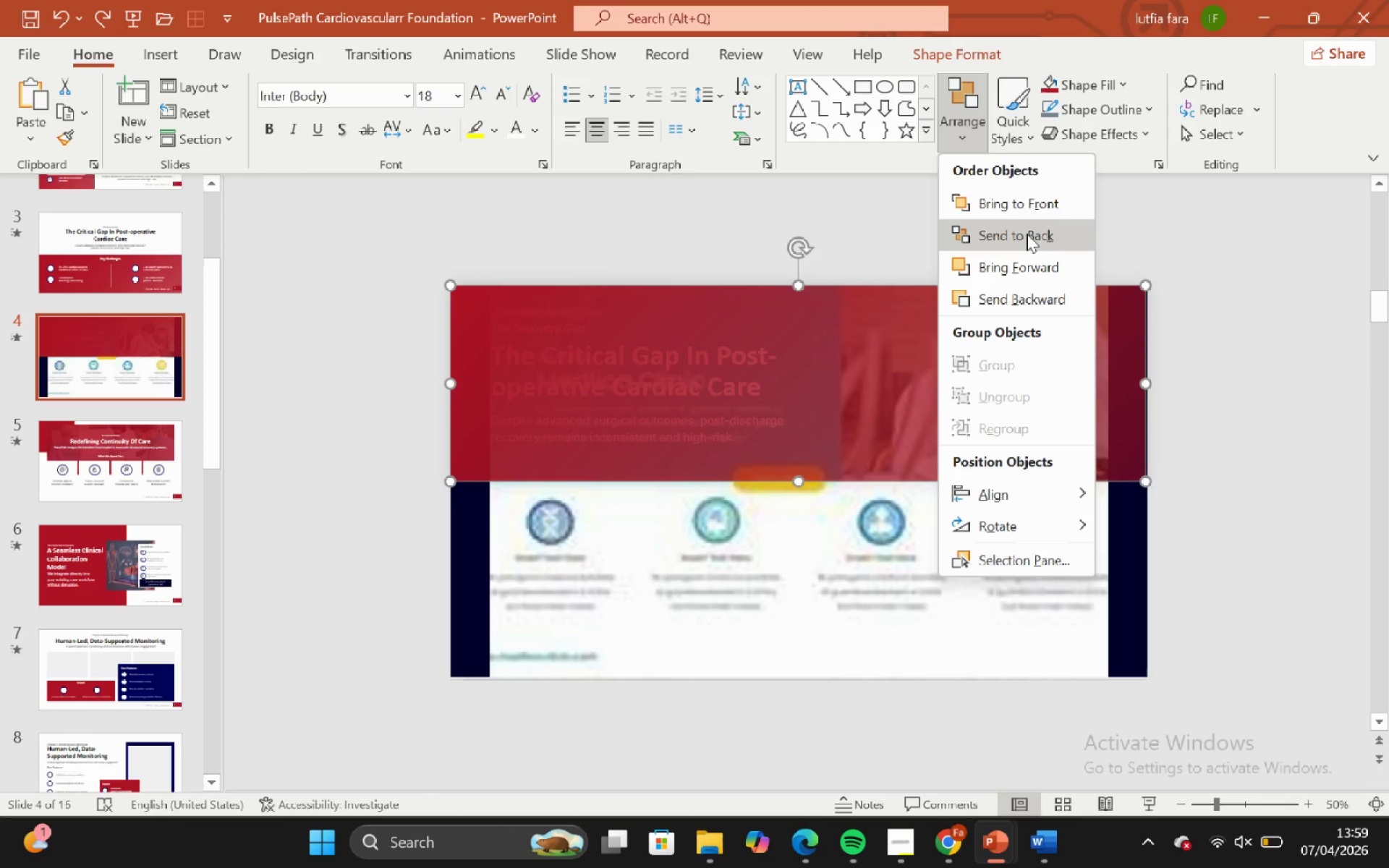 
left_click([1027, 234])
 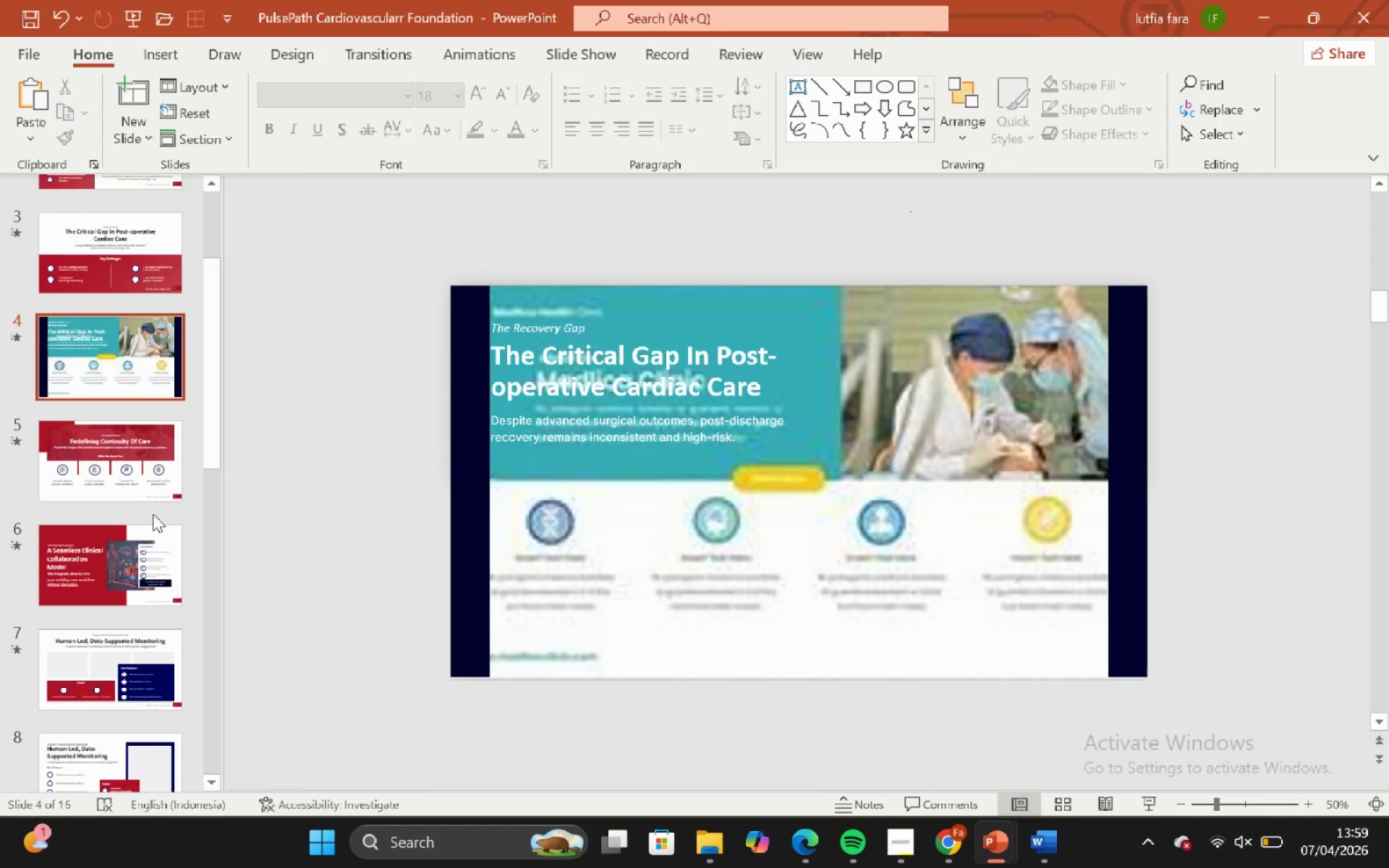 
left_click_drag(start_coordinate=[89, 454], to_coordinate=[85, 455])
 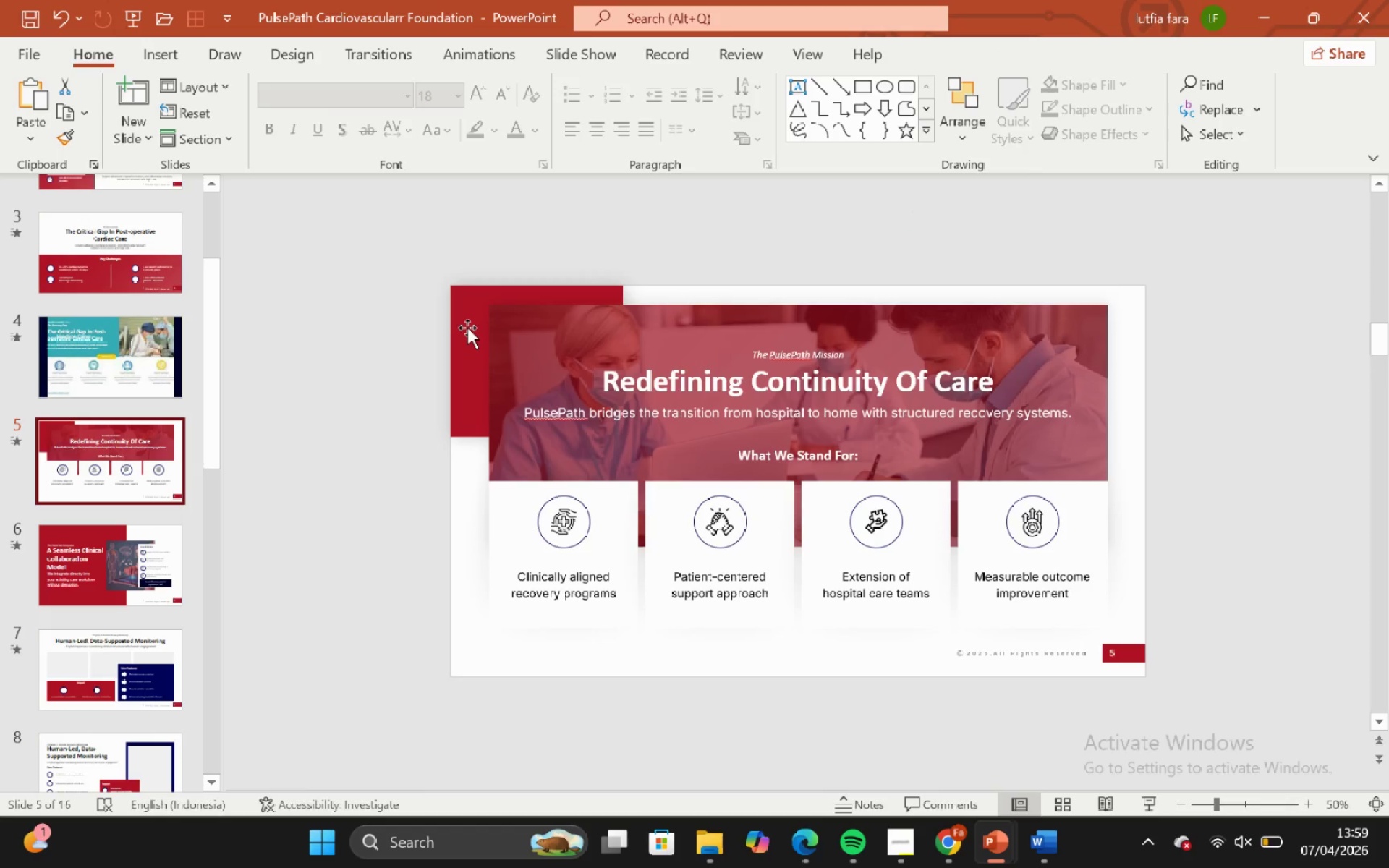 
left_click([462, 321])
 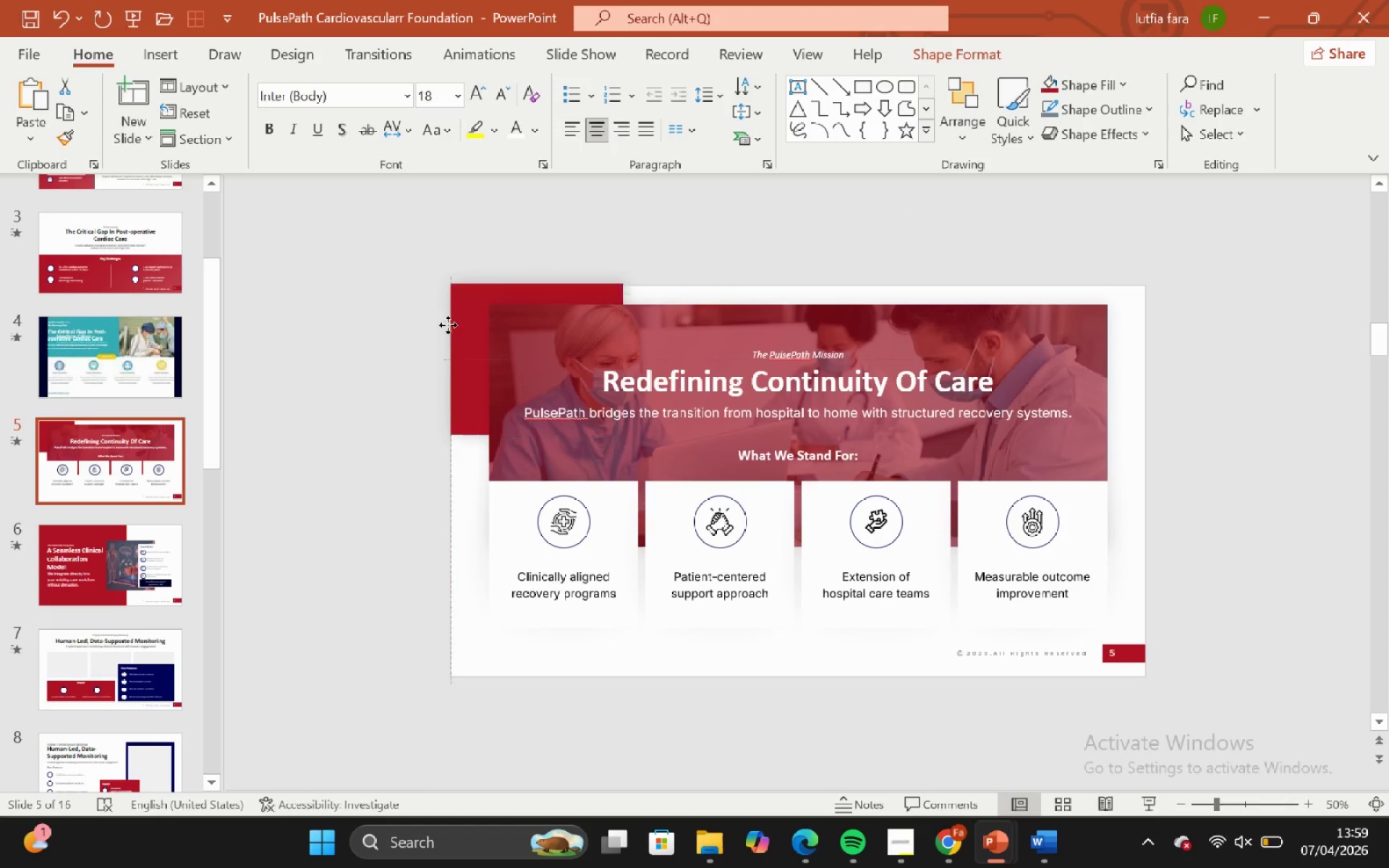 
left_click_drag(start_coordinate=[463, 339], to_coordinate=[440, 312])
 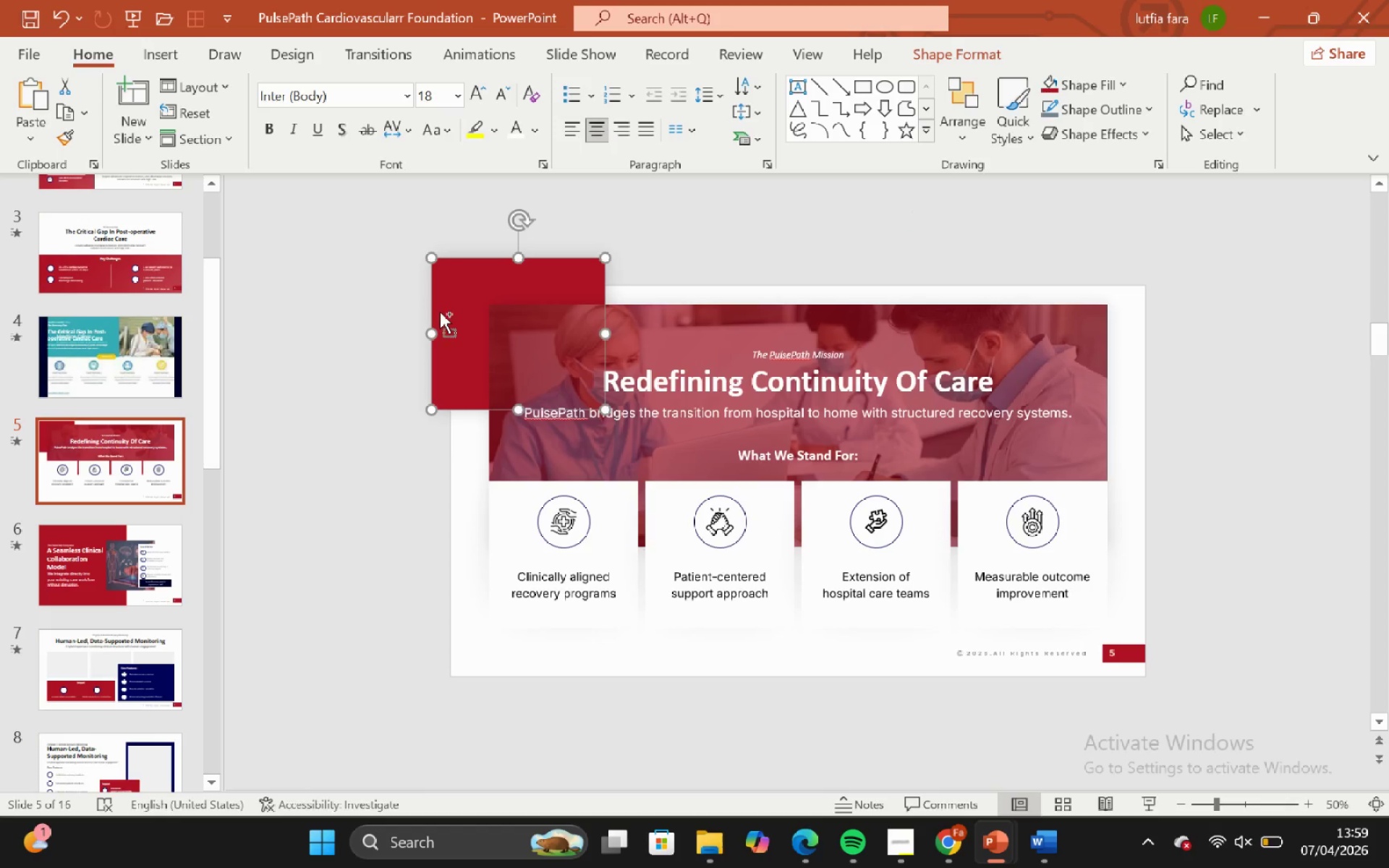 
key(Control+ControlLeft)
 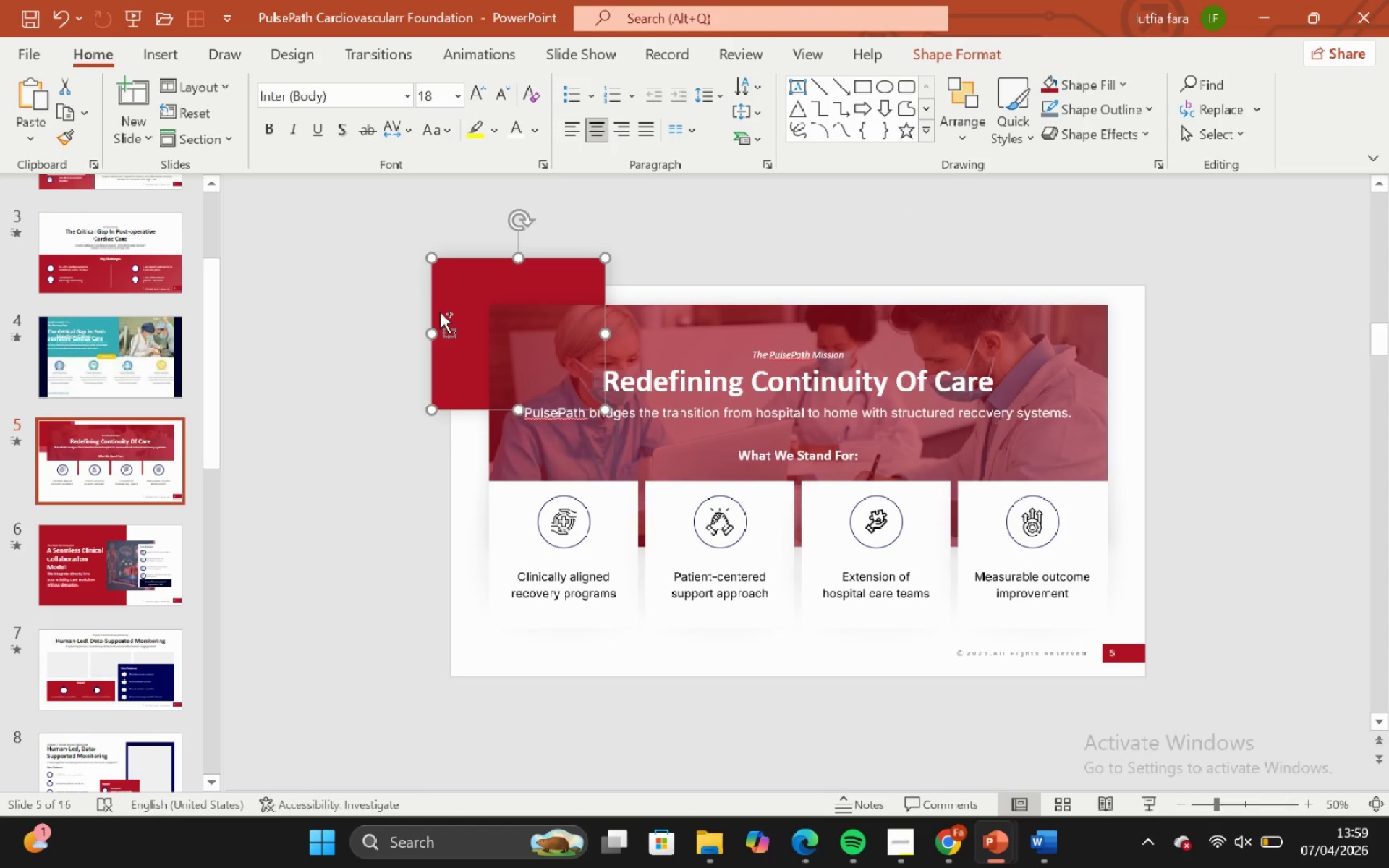 
key(Control+Z)
 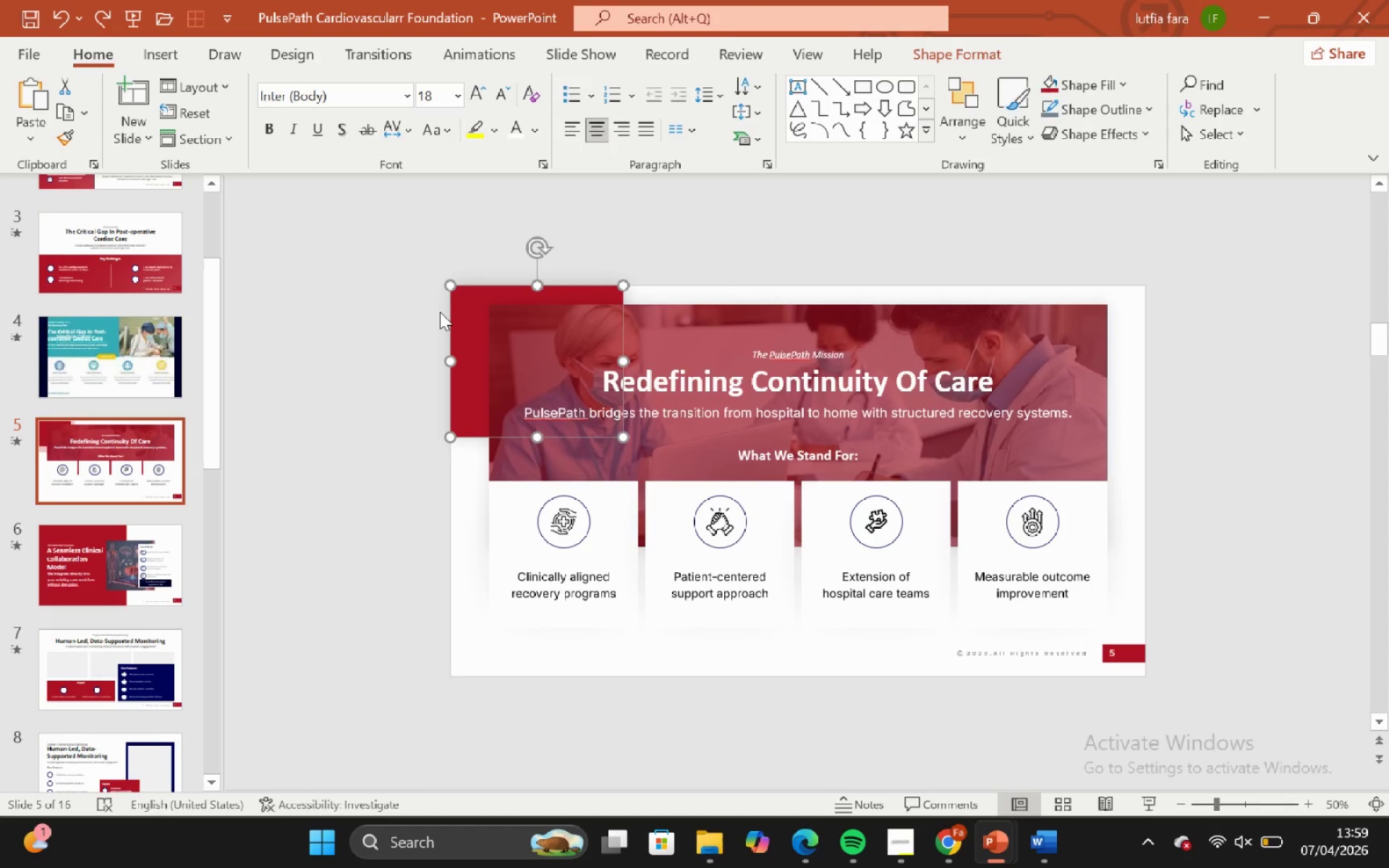 
key(Control+C)
 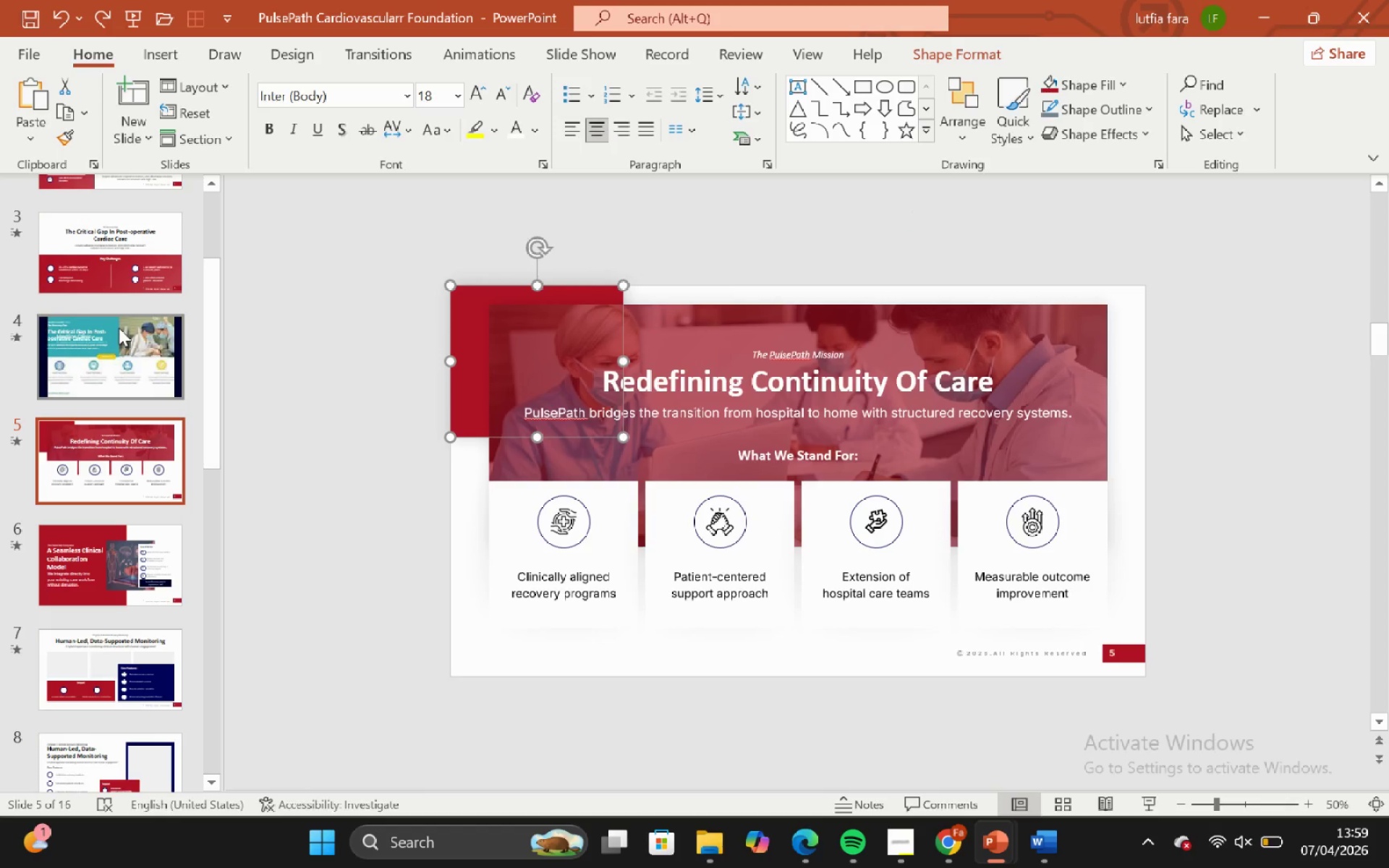 
left_click([119, 328])
 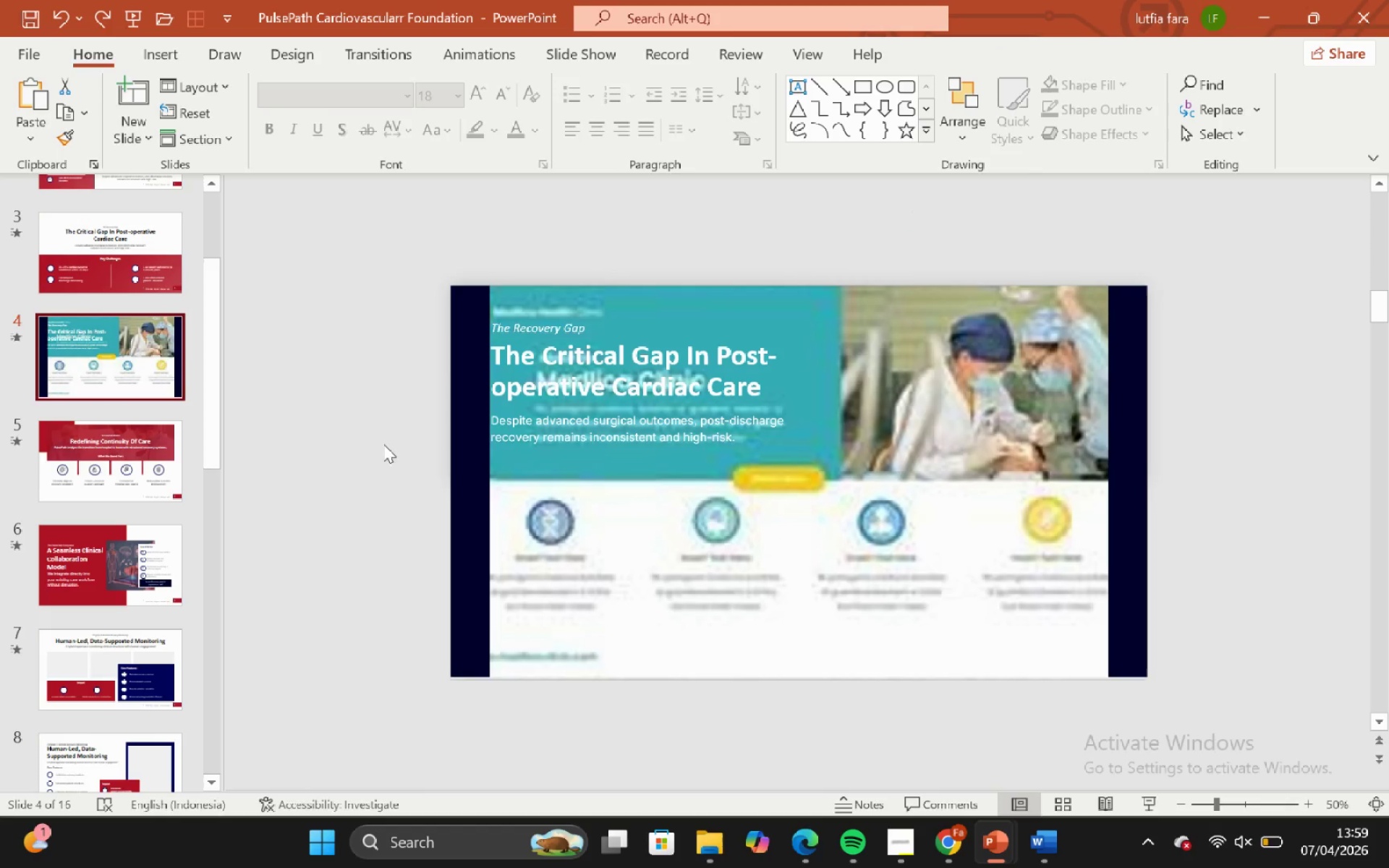 
key(Control+V)
 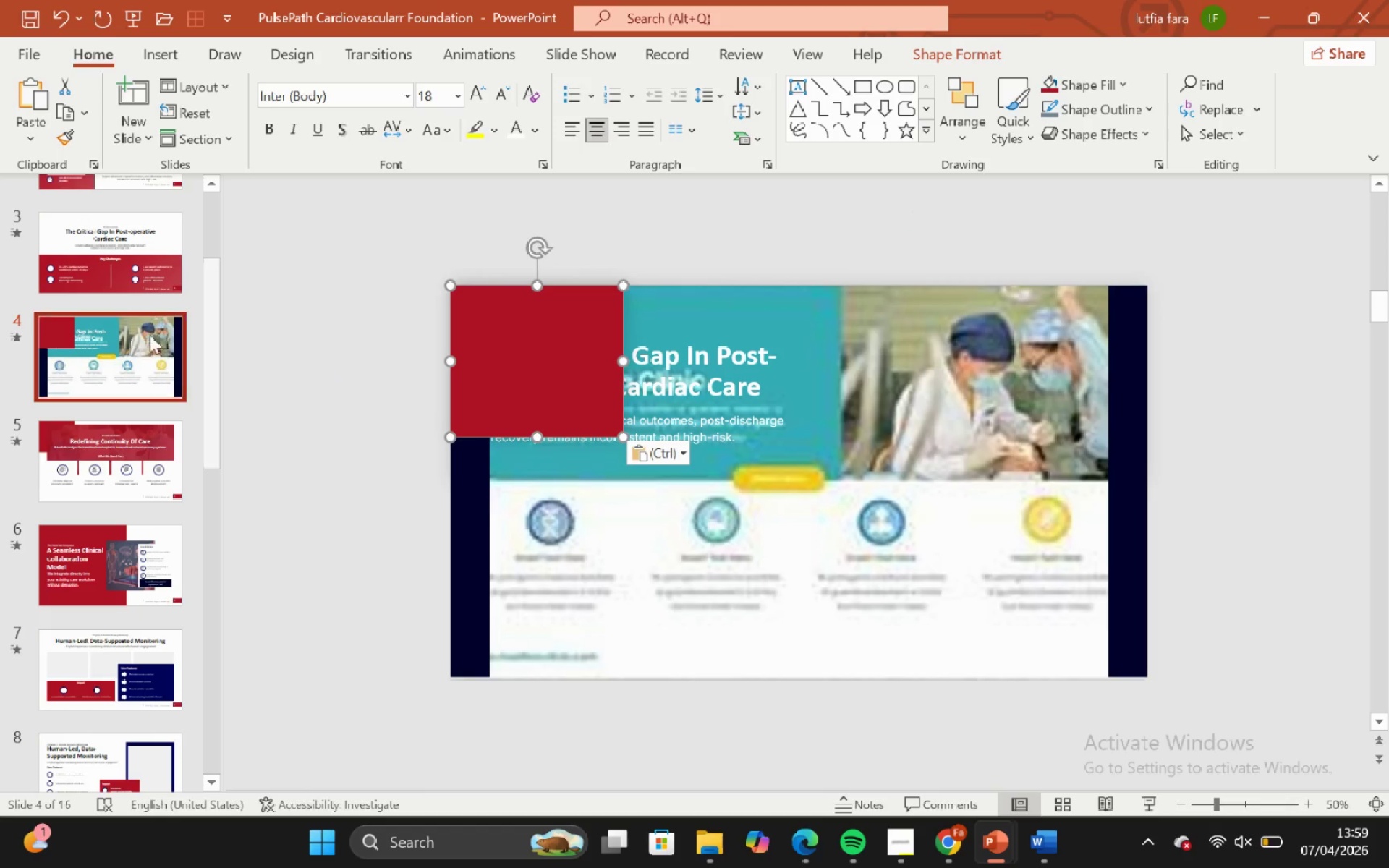 
left_click([132, 357])
 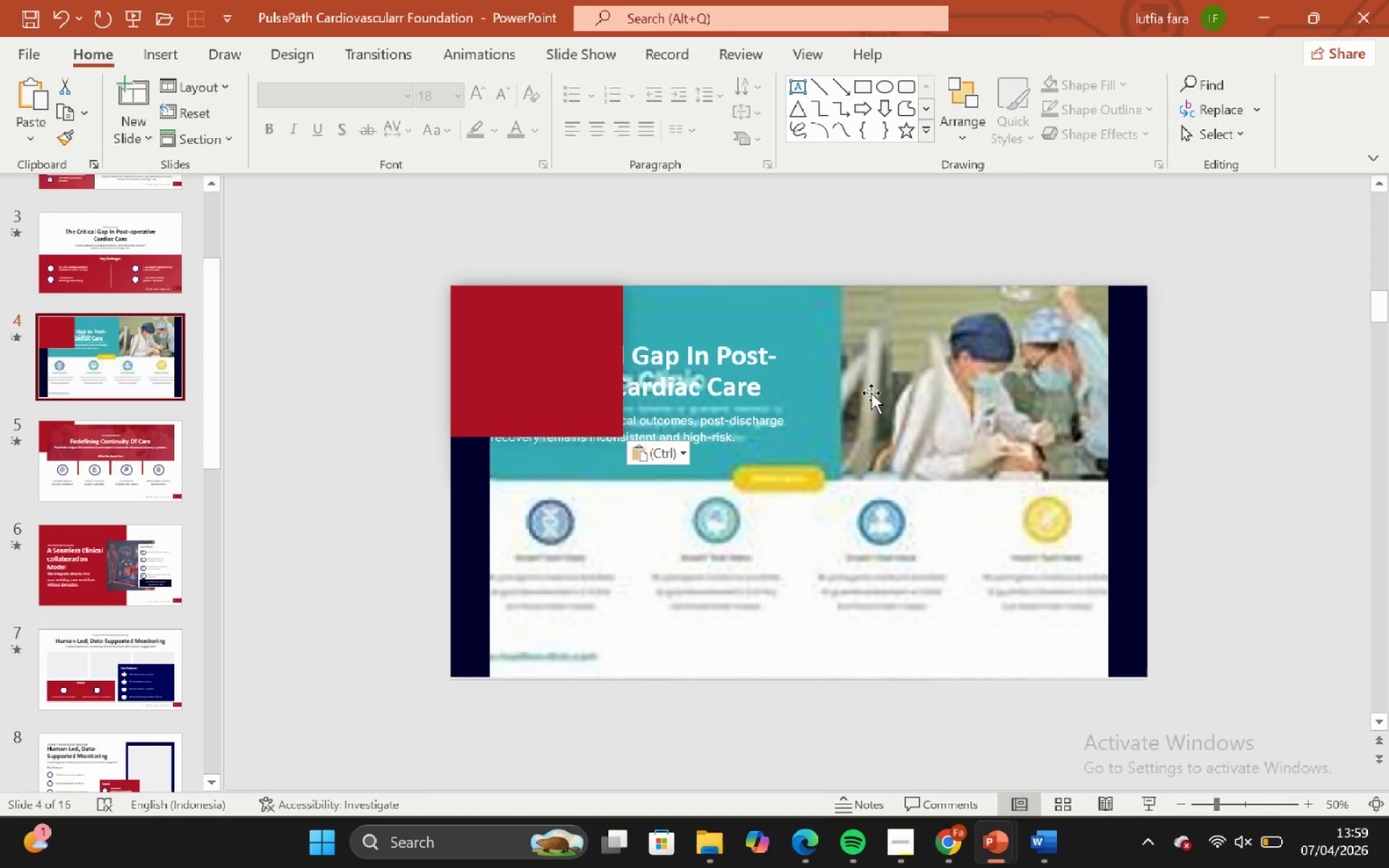 
left_click([894, 372])
 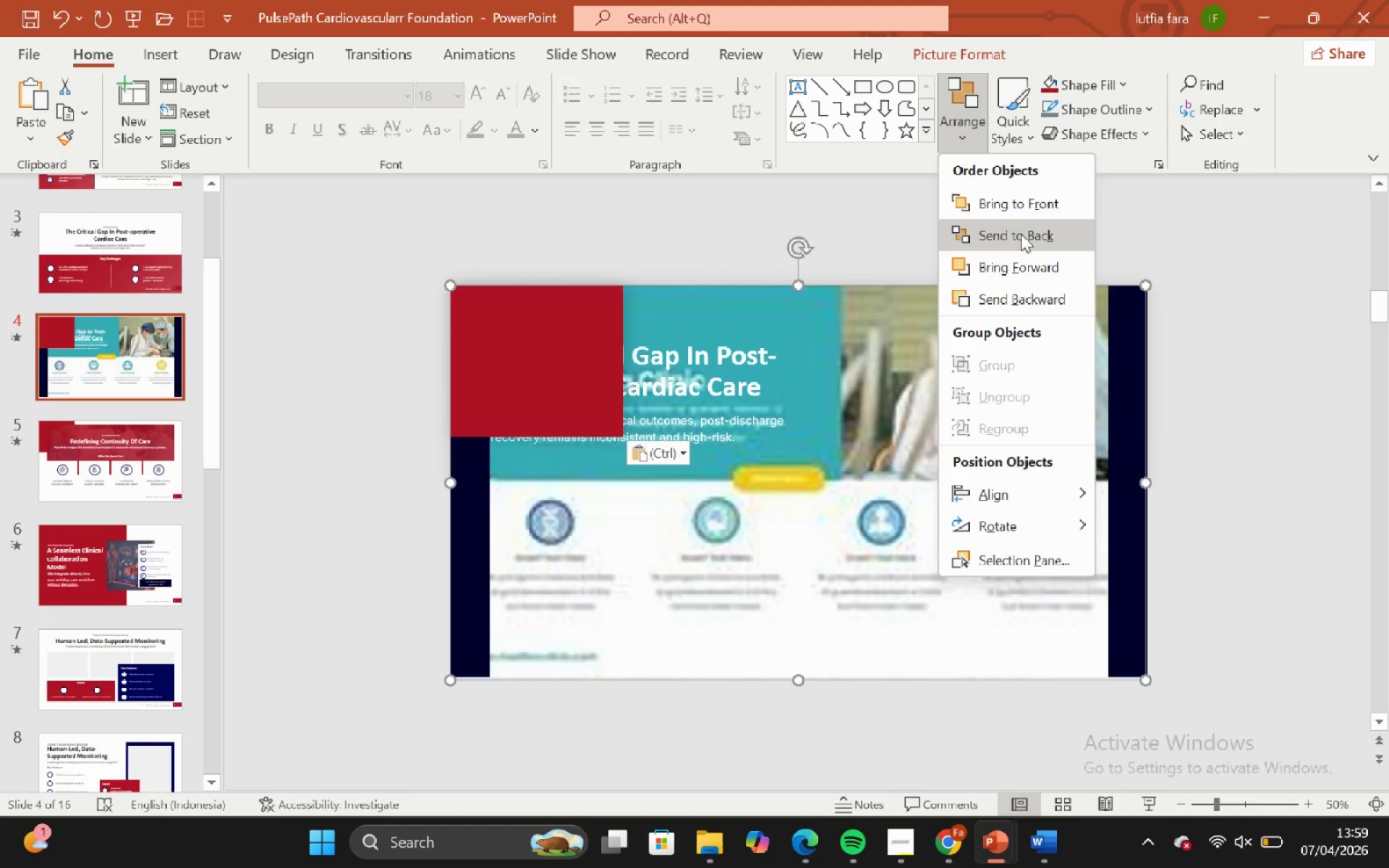 
left_click([1020, 230])
 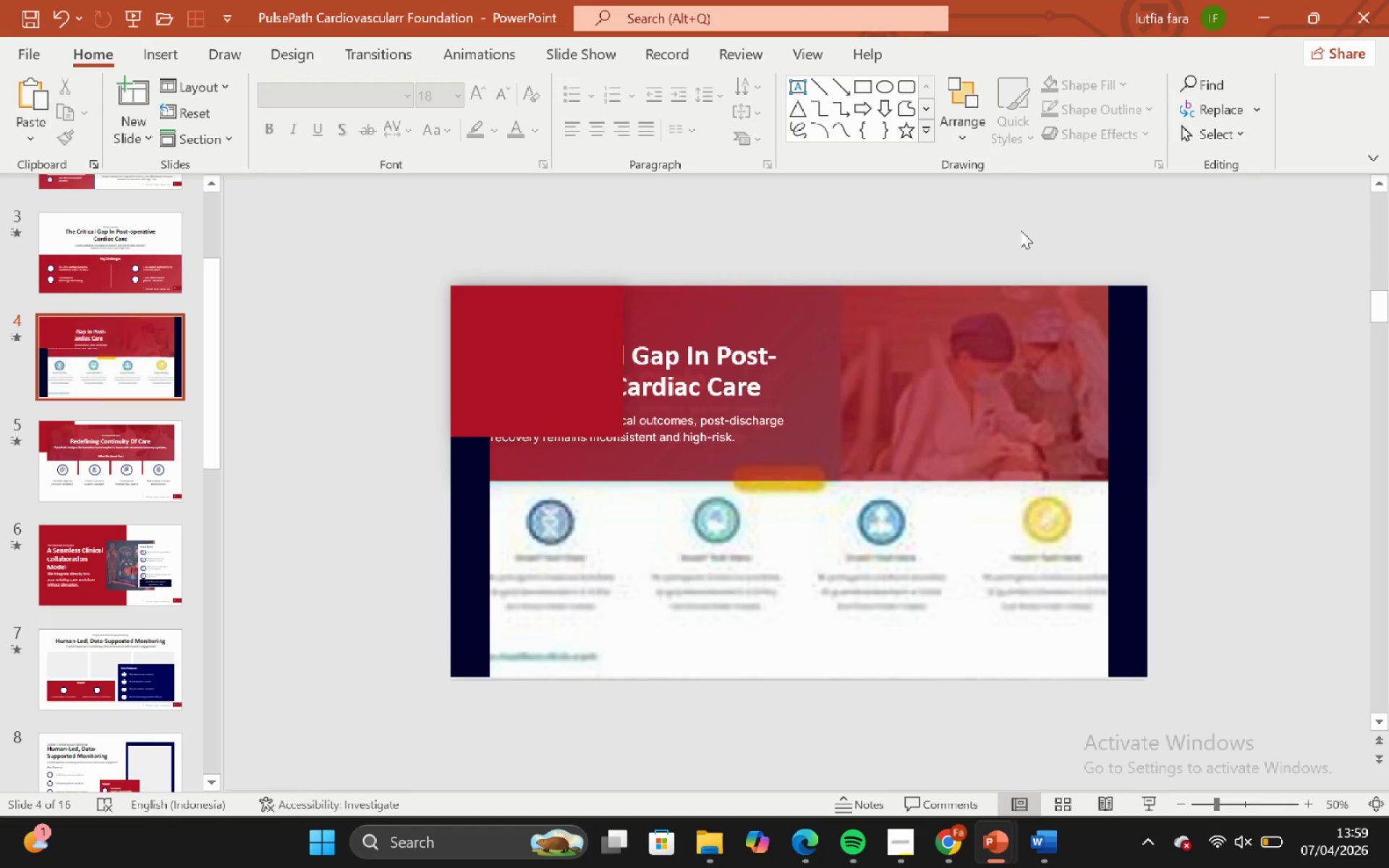 
key(Control+ControlLeft)
 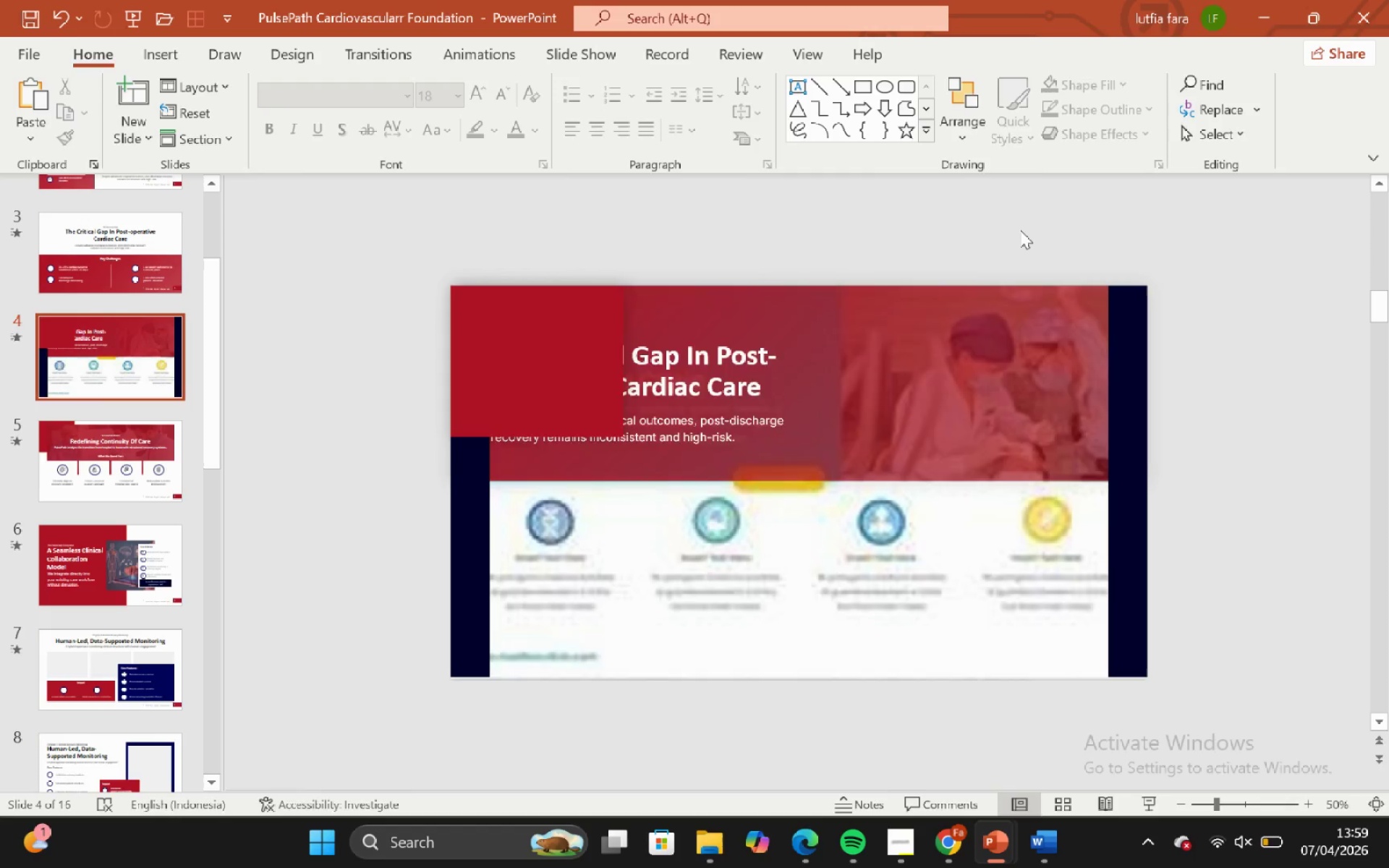 
key(Control+Z)
 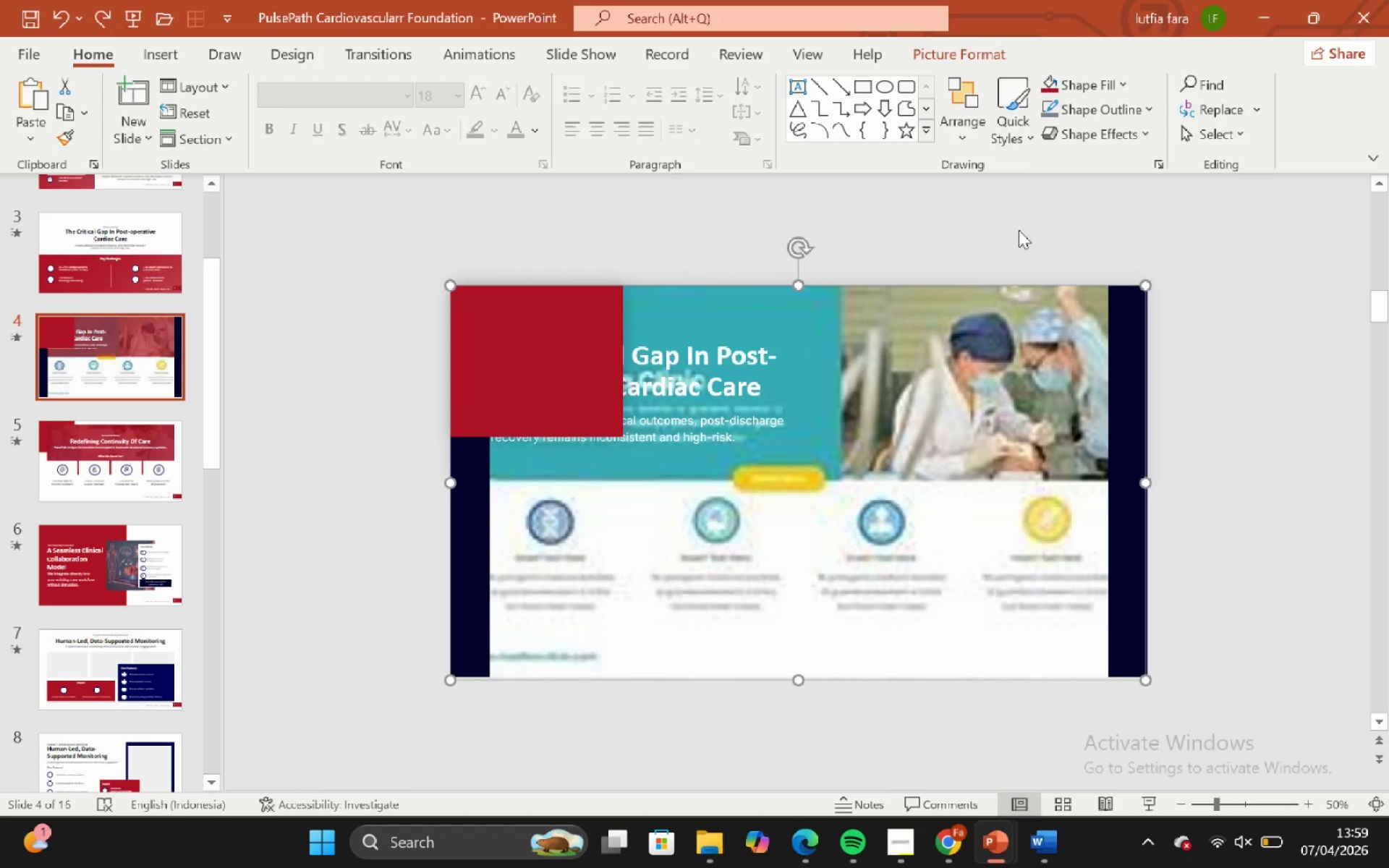 
left_click([1018, 230])
 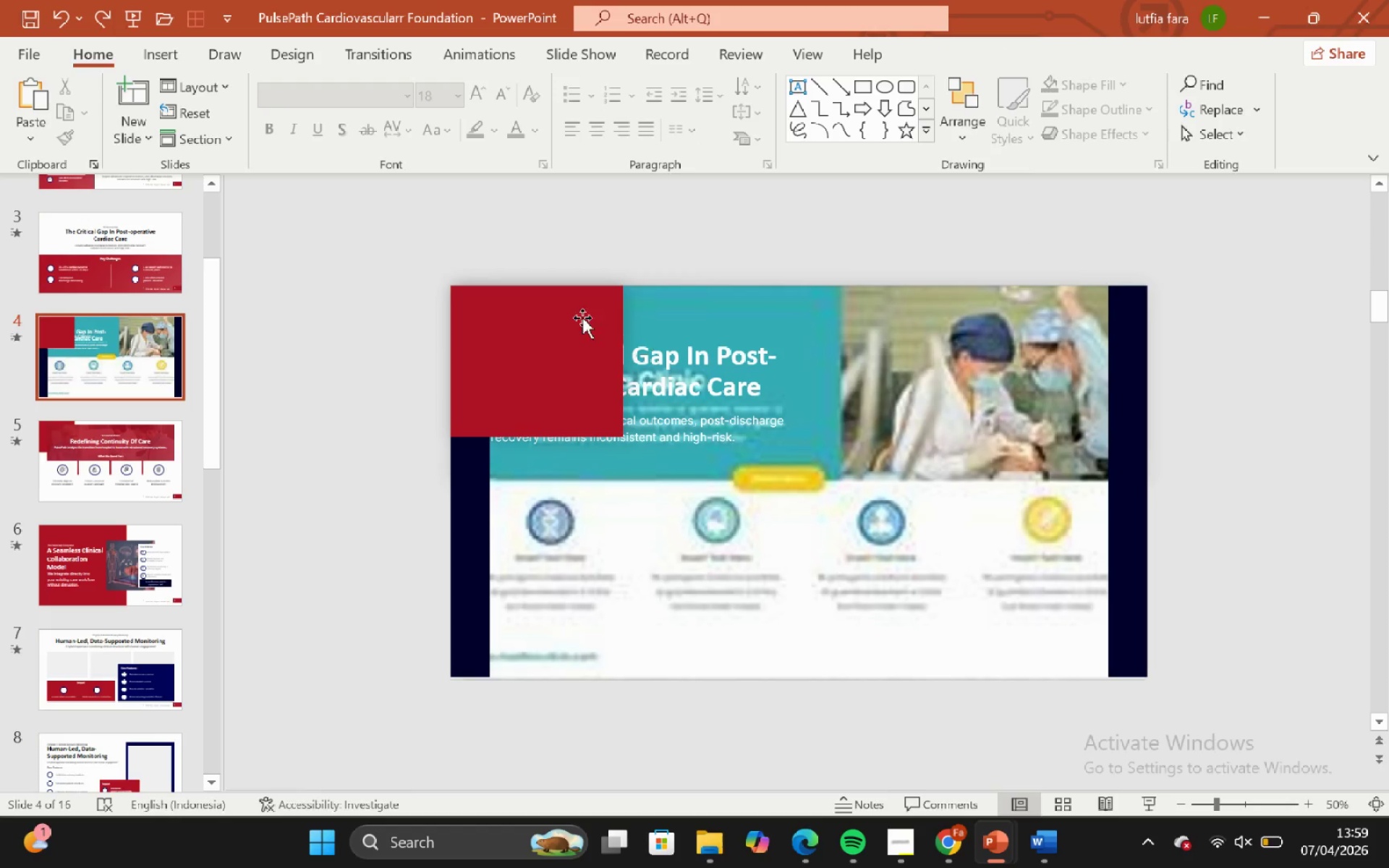 
left_click([543, 318])
 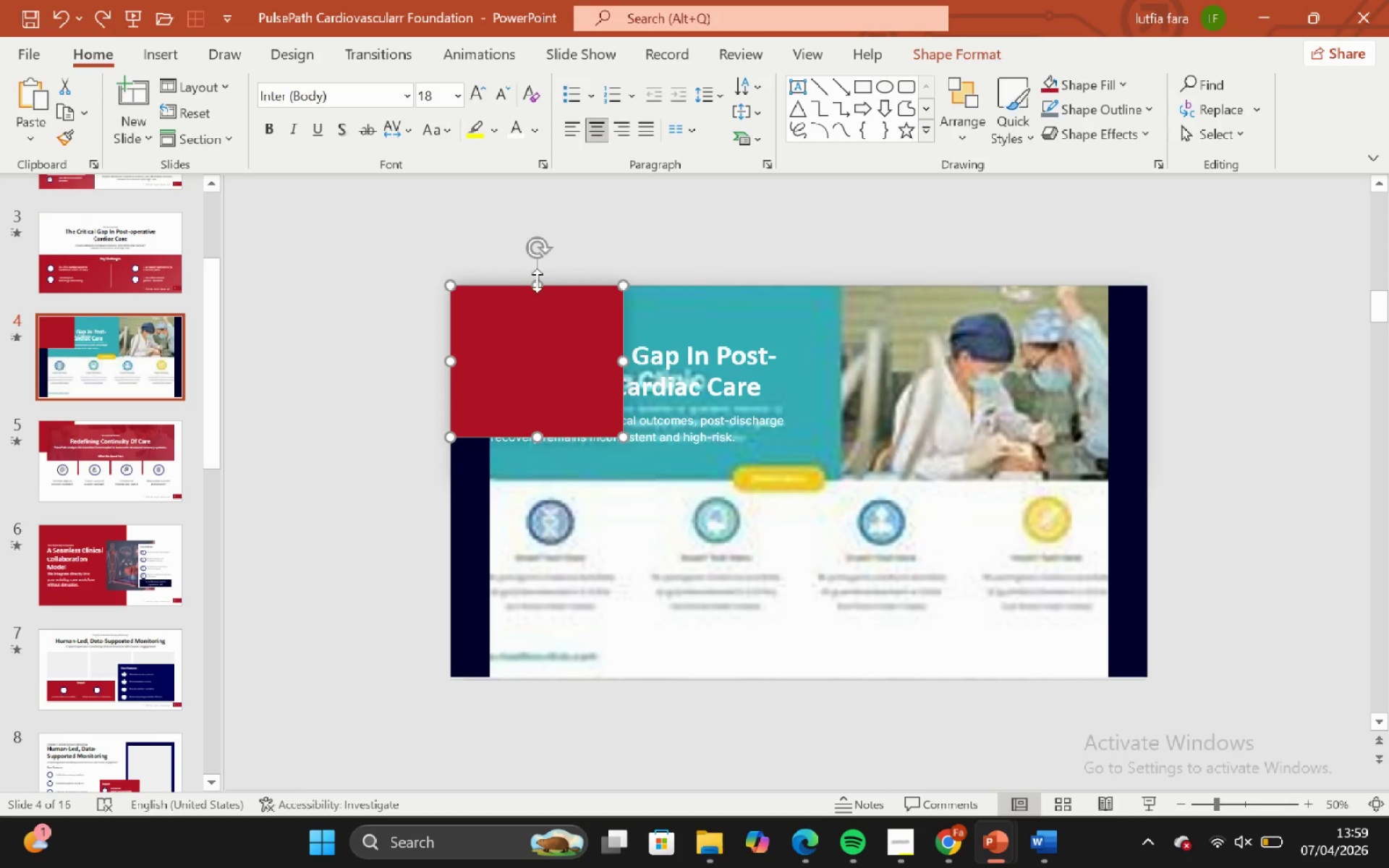 
left_click_drag(start_coordinate=[537, 282], to_coordinate=[537, 349])
 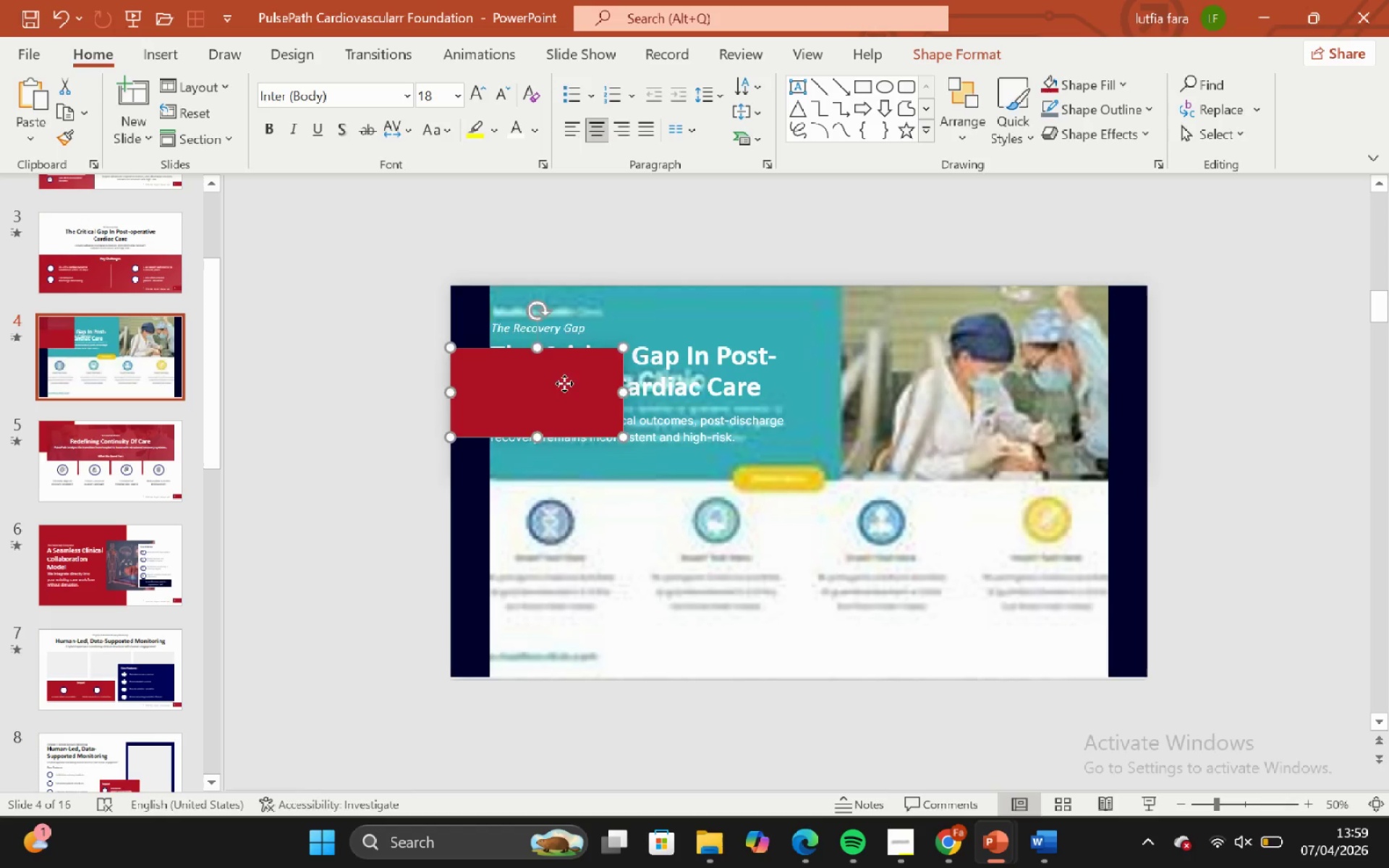 
left_click_drag(start_coordinate=[555, 381], to_coordinate=[804, 503])
 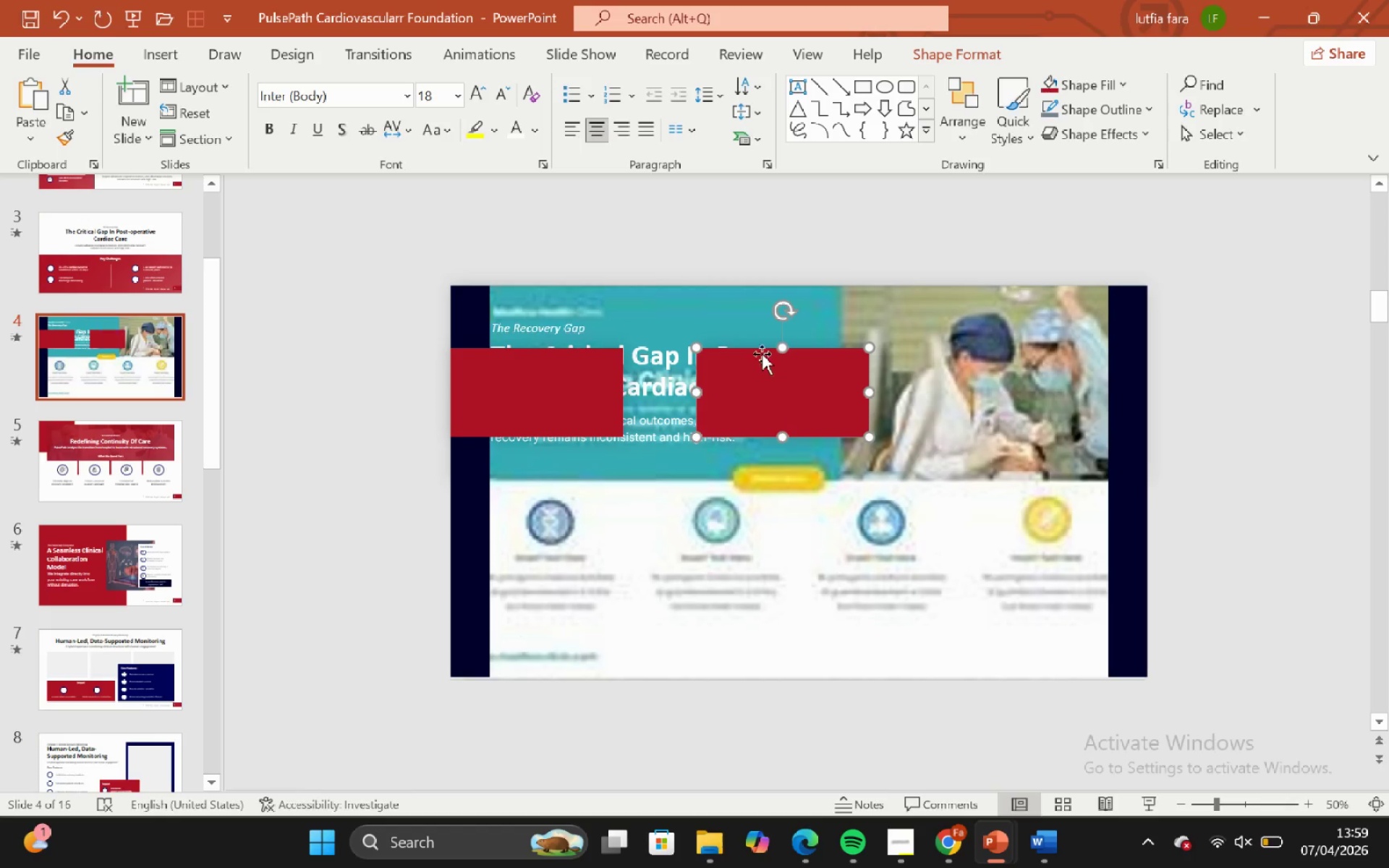 
hold_key(key=ShiftLeft, duration=0.56)
 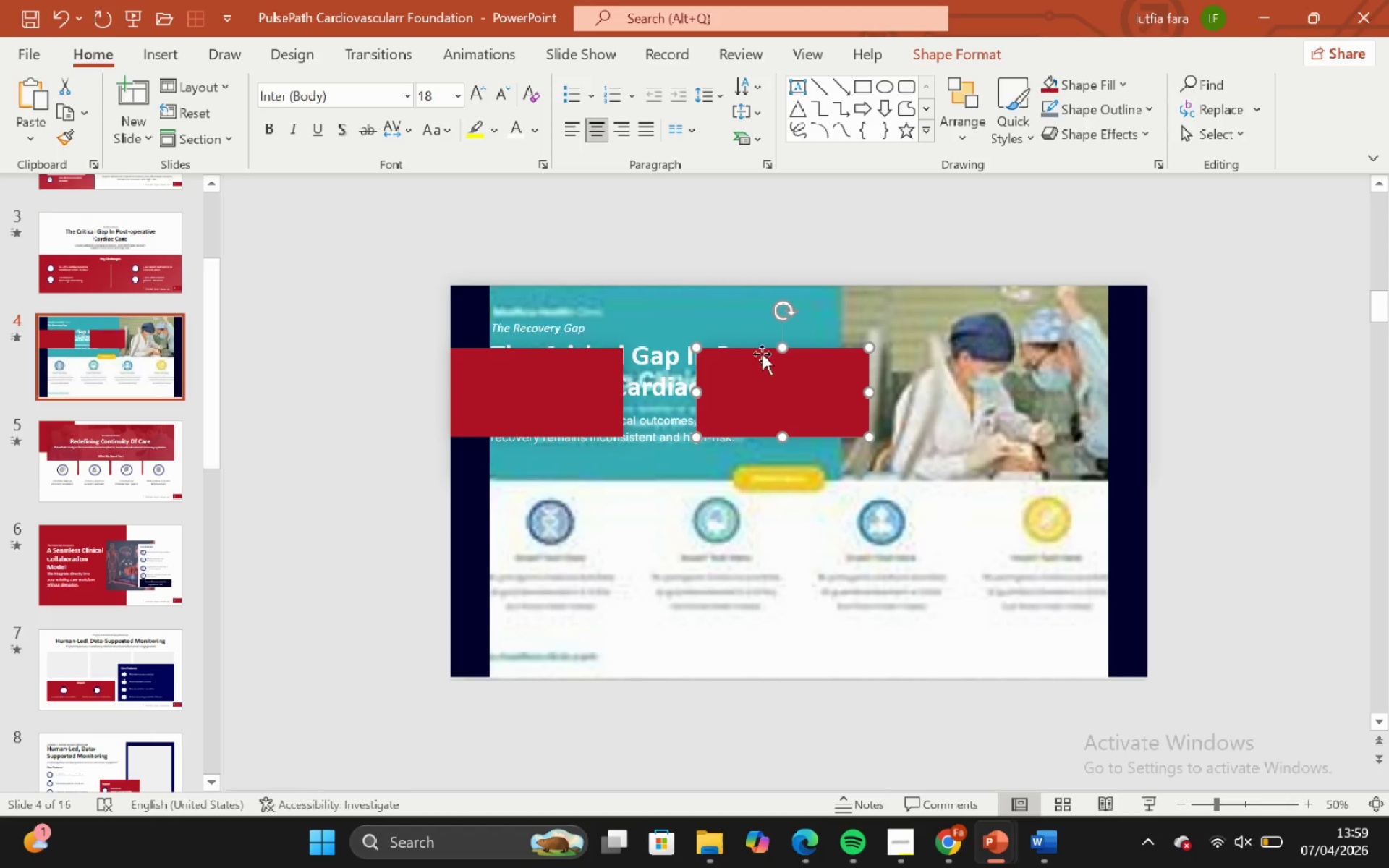 
hold_key(key=ControlLeft, duration=0.56)
 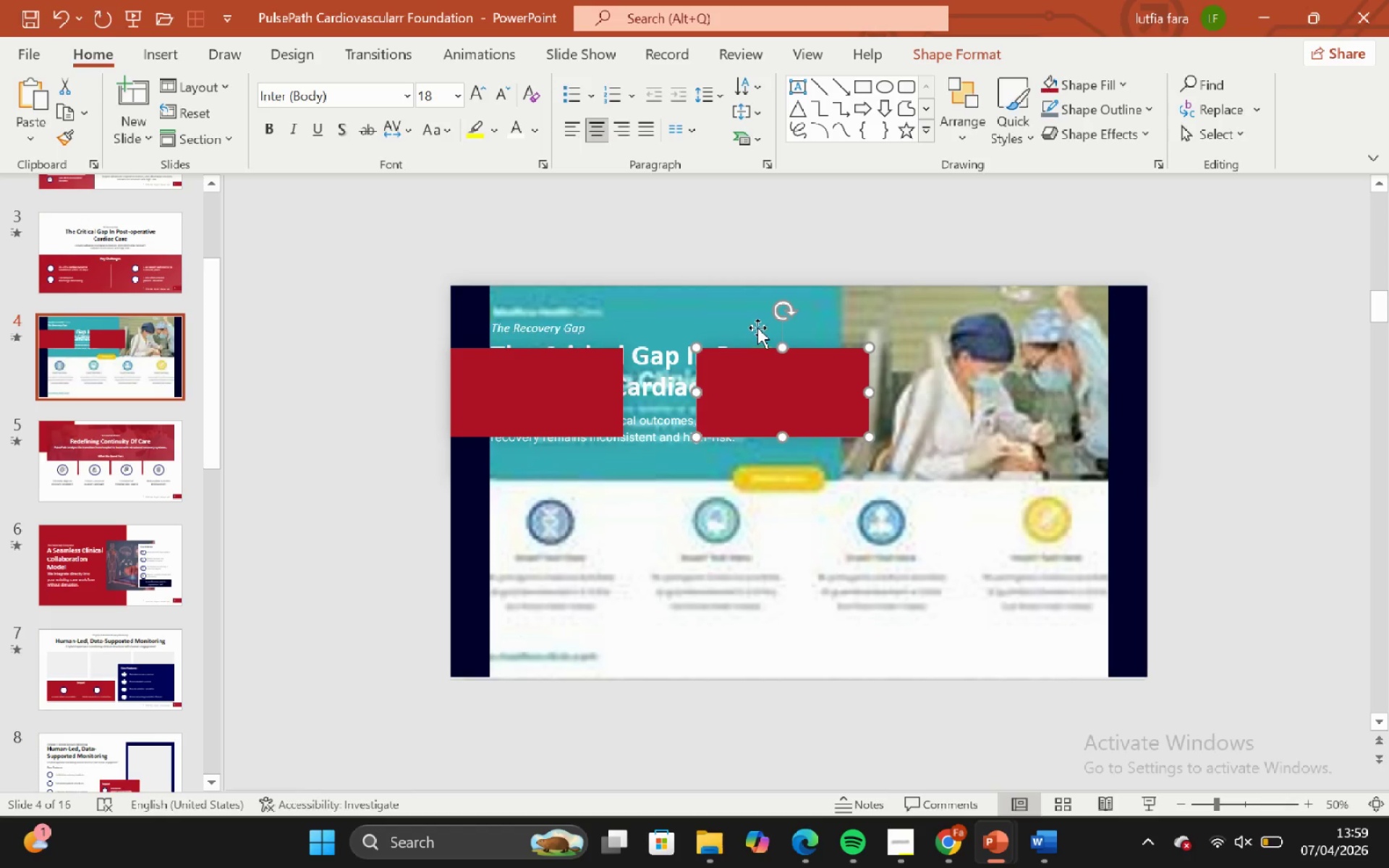 
key(Backspace)
 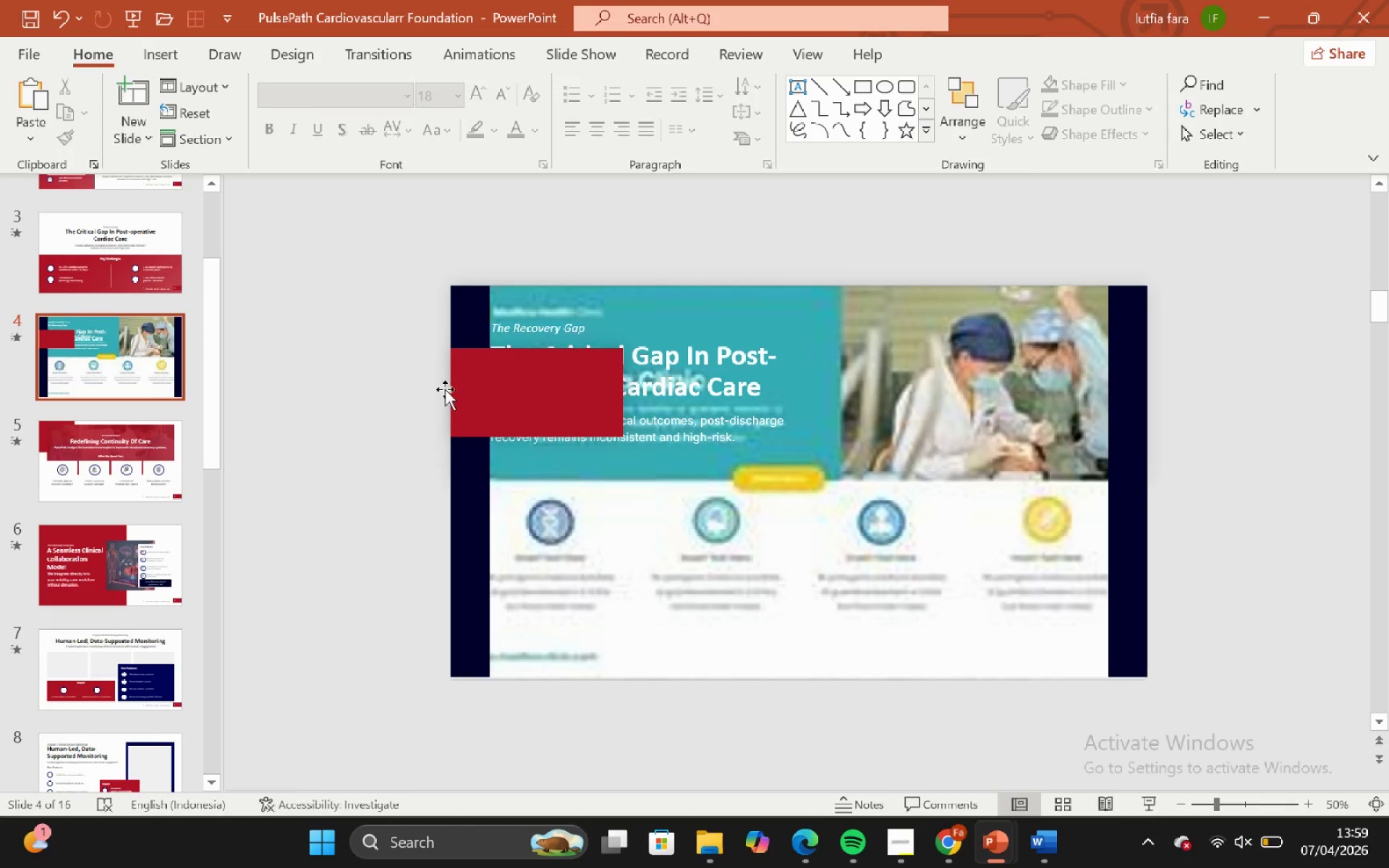 
left_click([461, 380])
 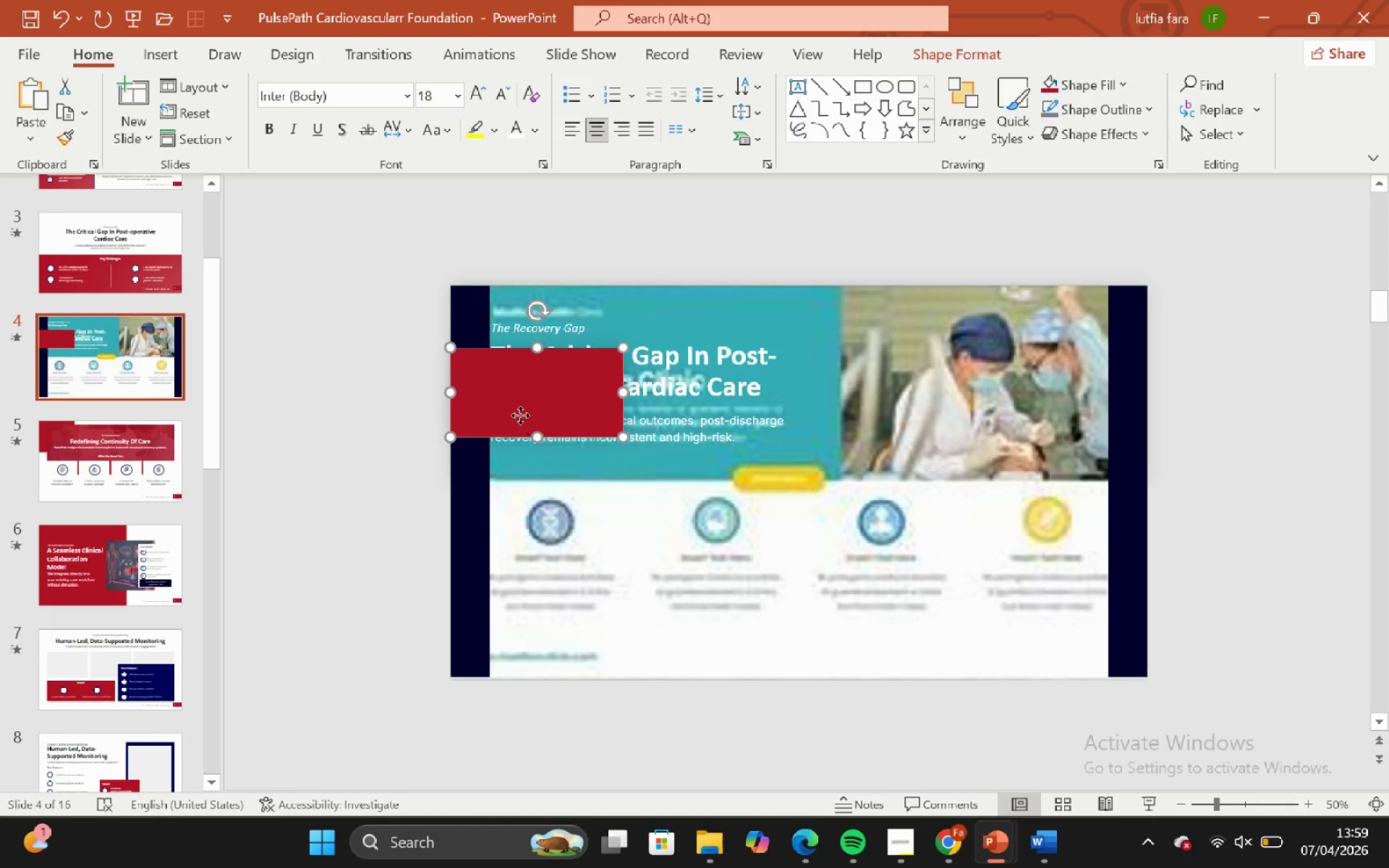 
left_click_drag(start_coordinate=[517, 414], to_coordinate=[750, 522])
 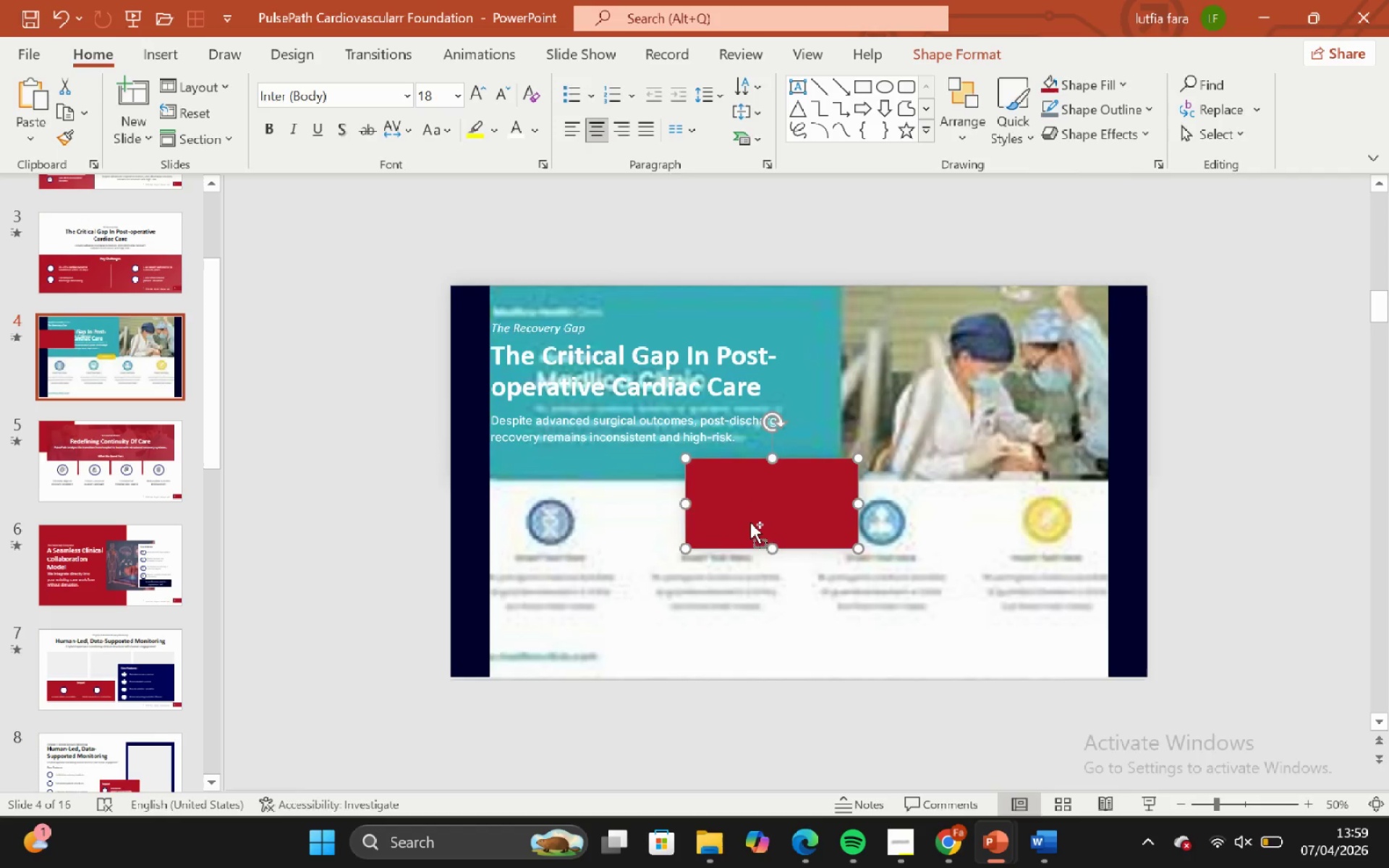 
hold_key(key=ShiftLeft, duration=0.67)
hold_key(key=ControlLeft, duration=0.61)
scroll: coordinate [749, 519], scroll_direction: up, amount: 3.0
 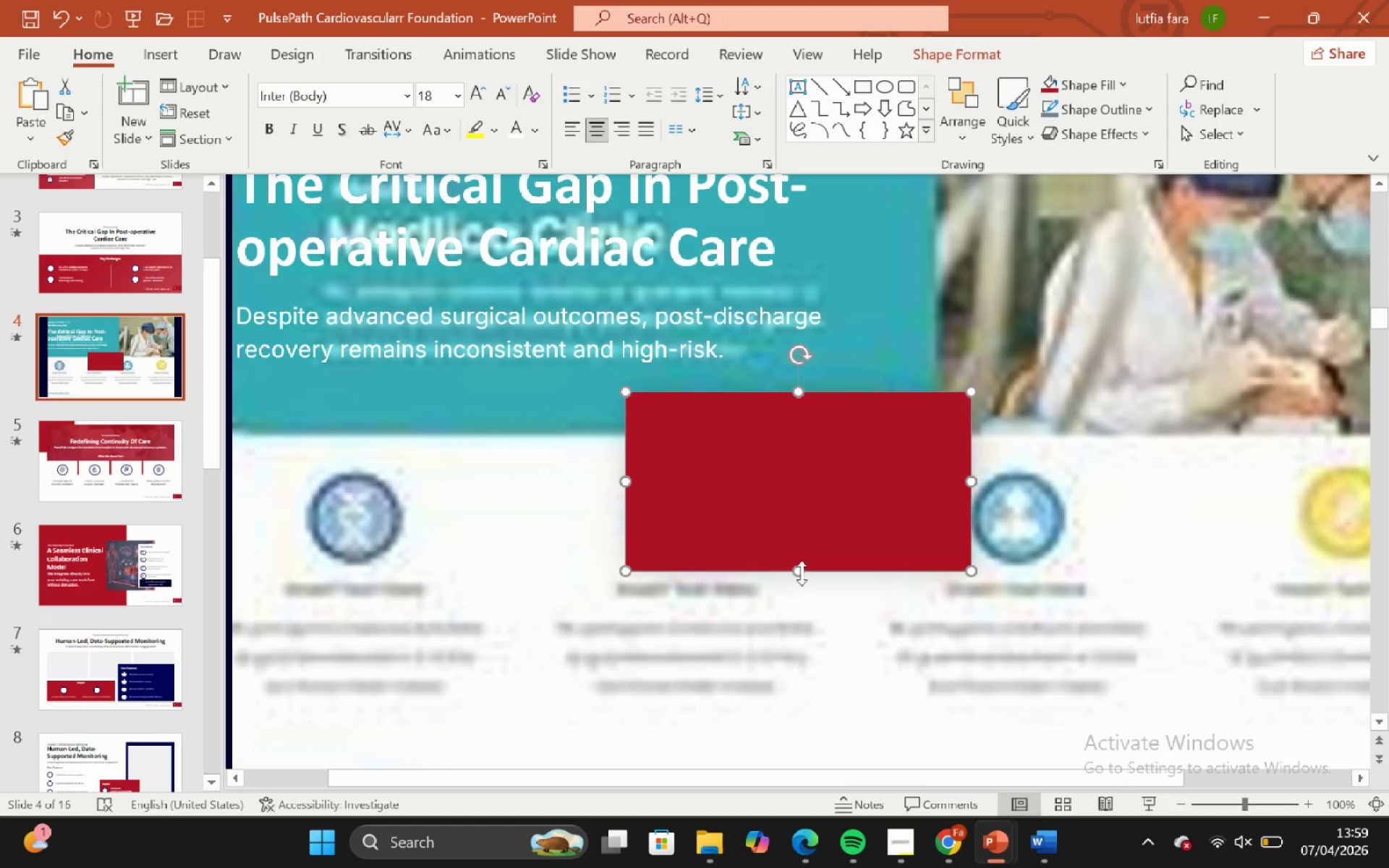 
left_click_drag(start_coordinate=[795, 573], to_coordinate=[784, 459])
 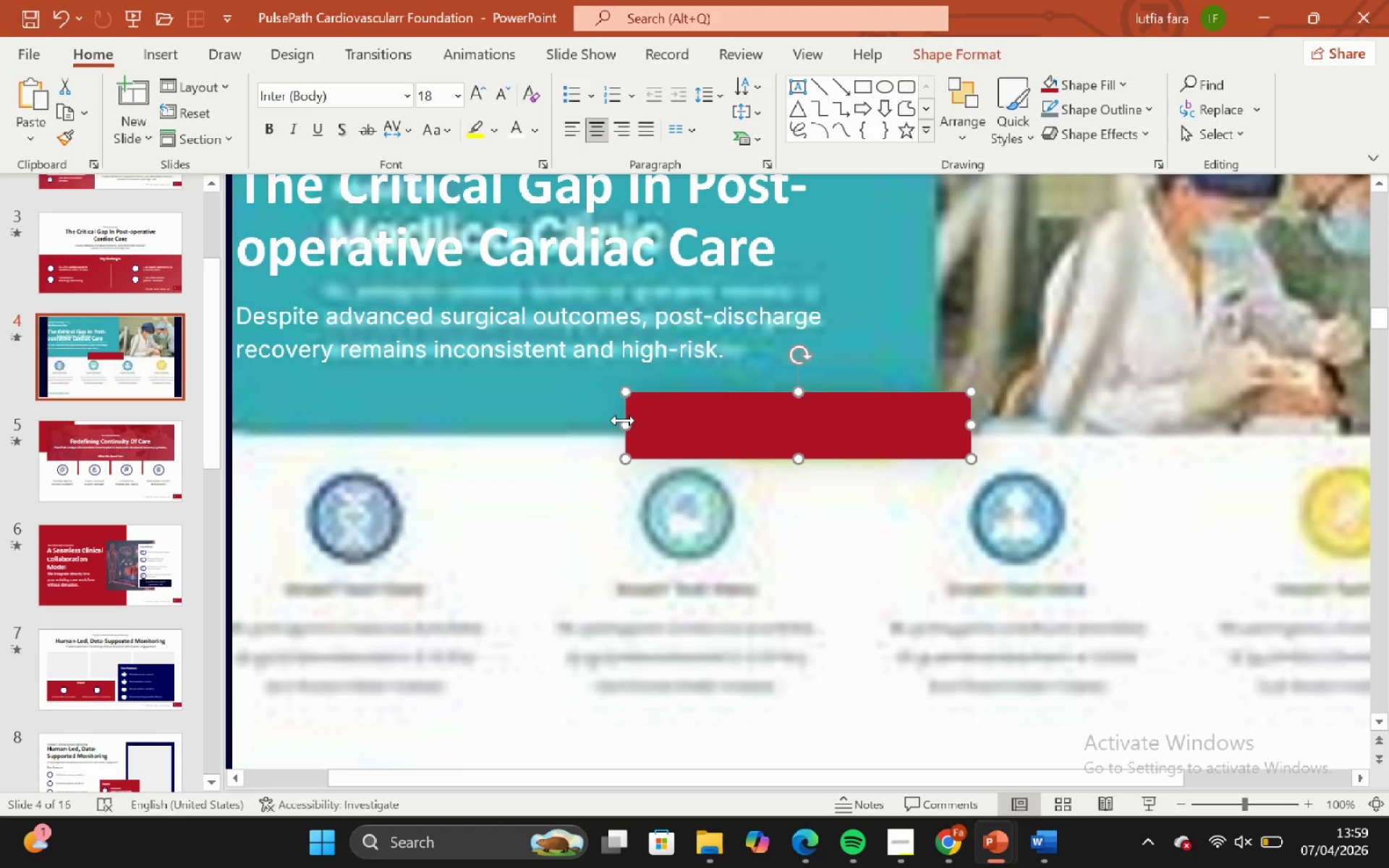 
hold_key(key=ShiftLeft, duration=0.66)
hold_key(key=ControlLeft, duration=0.64)
left_click_drag(start_coordinate=[623, 420], to_coordinate=[699, 435])
 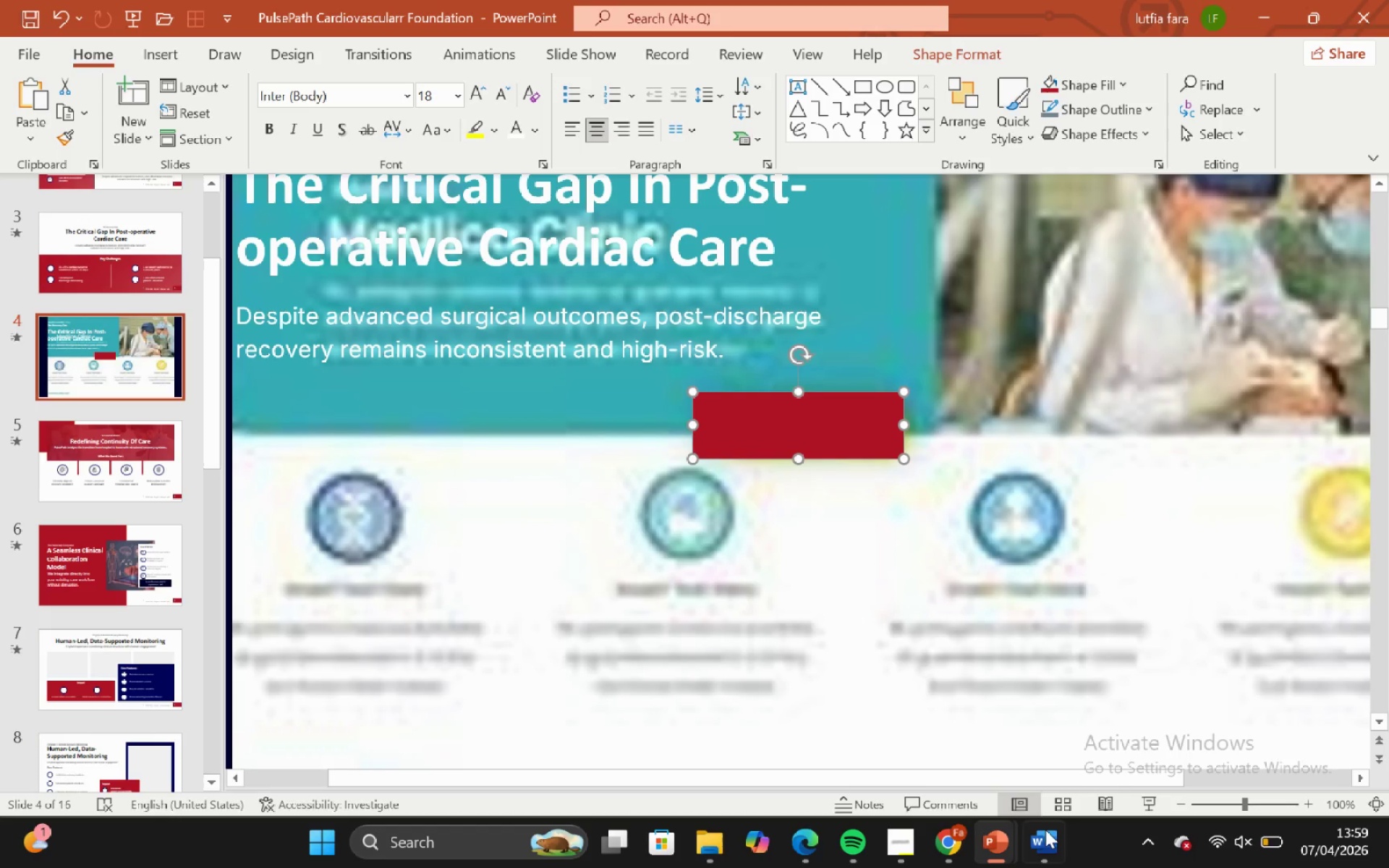 
left_click([1050, 827])
 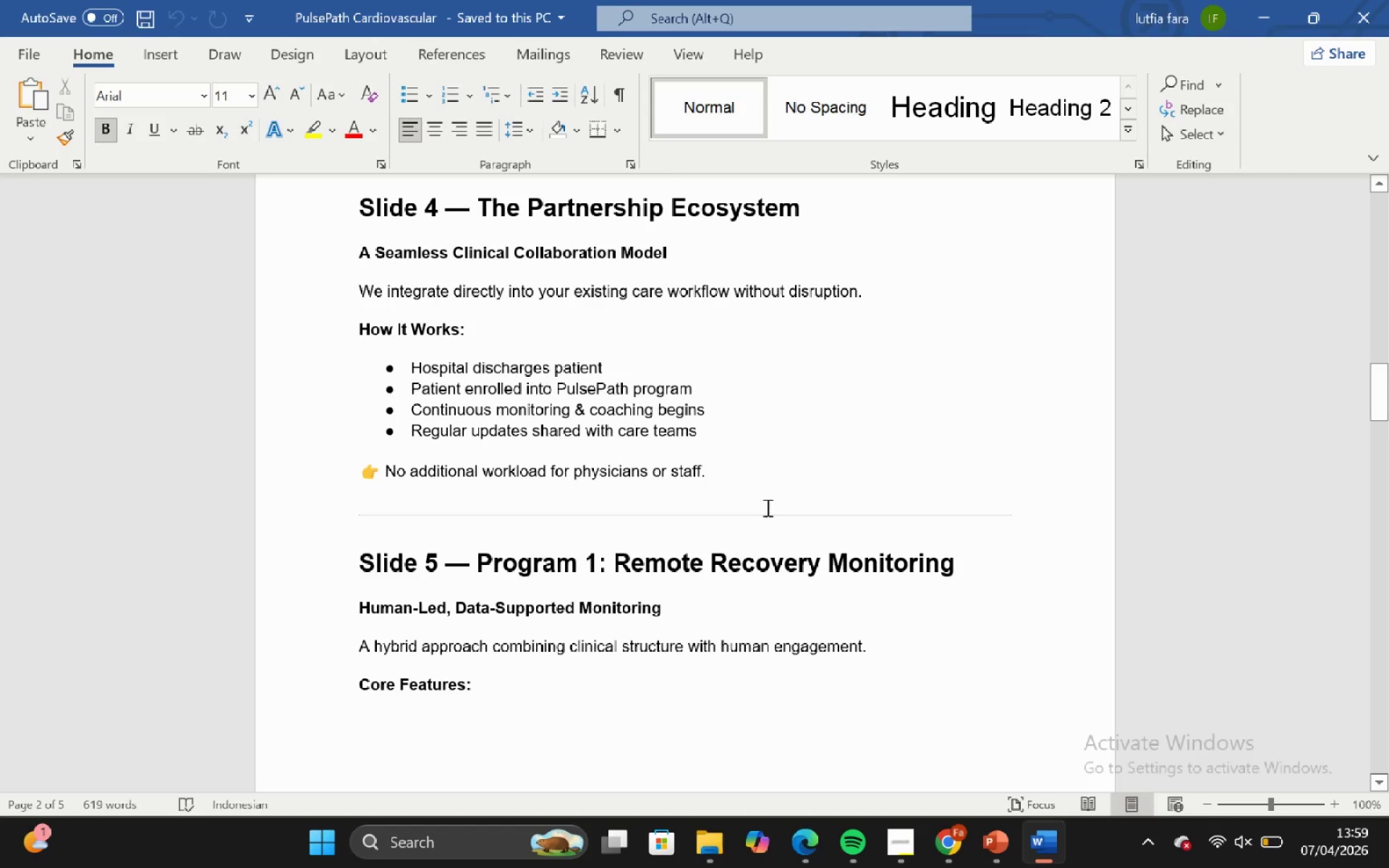 
scroll: coordinate [731, 443], scroll_direction: up, amount: 1.0
 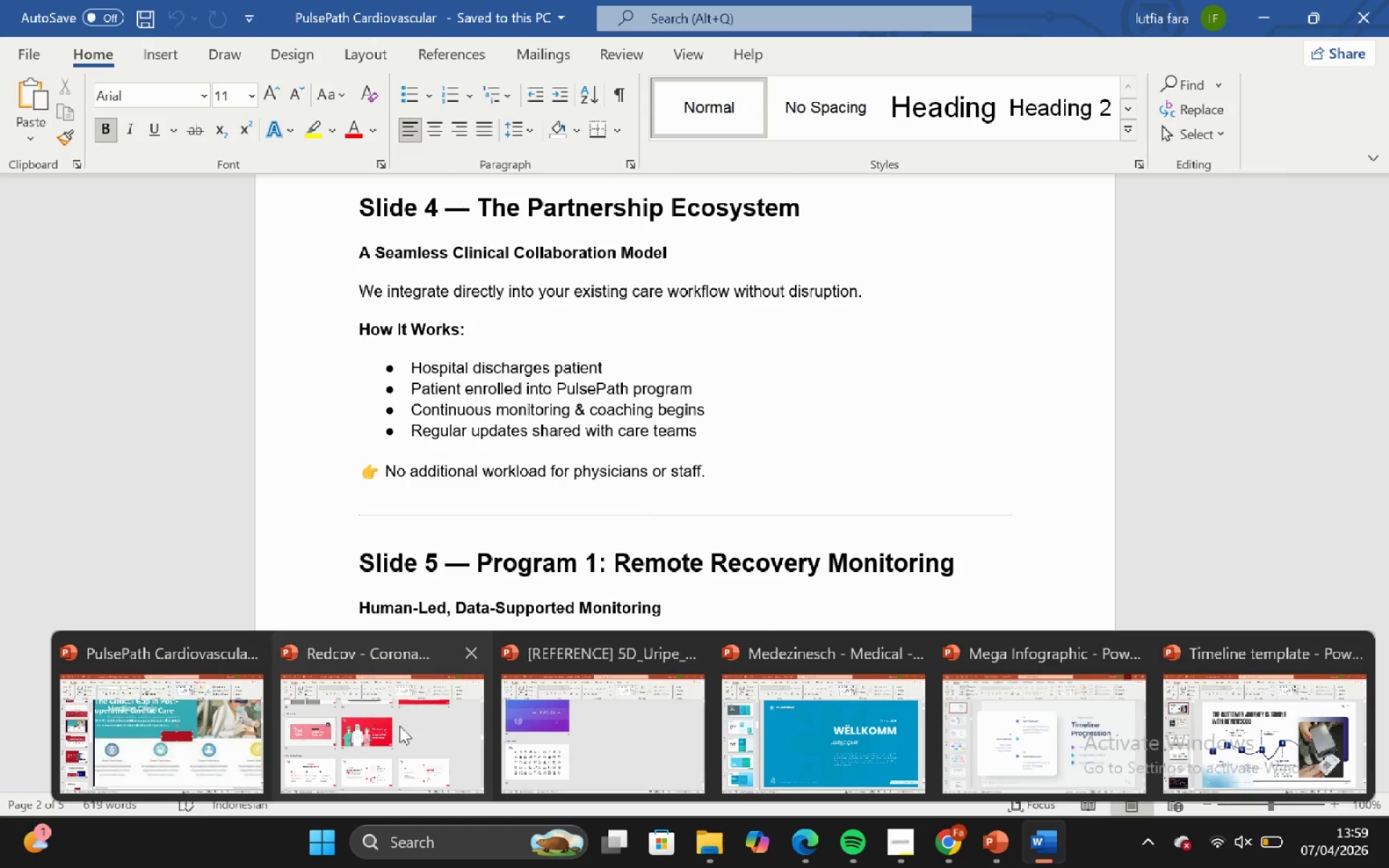 
left_click([229, 739])
 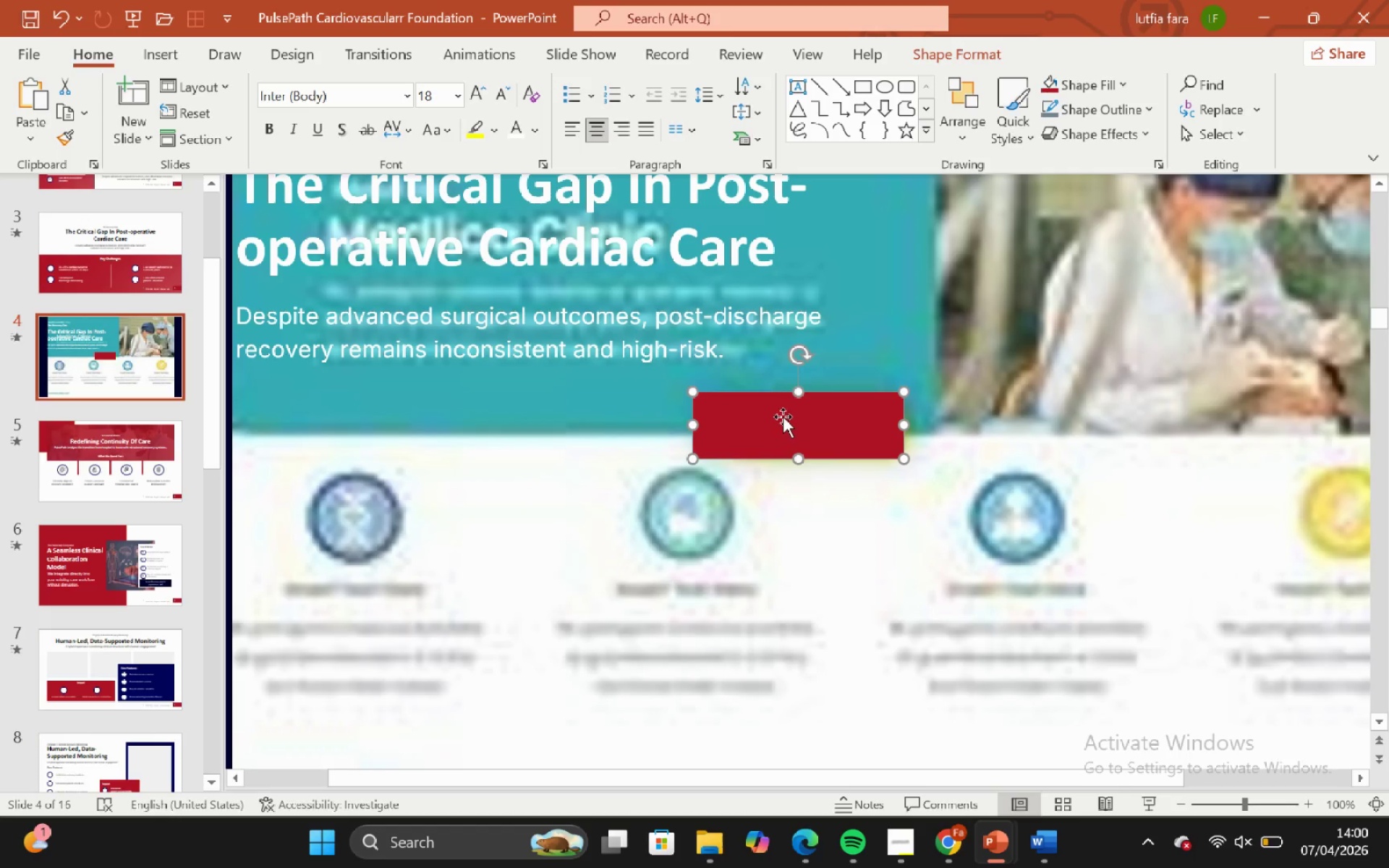 
left_click_drag(start_coordinate=[794, 391], to_coordinate=[804, 399])
 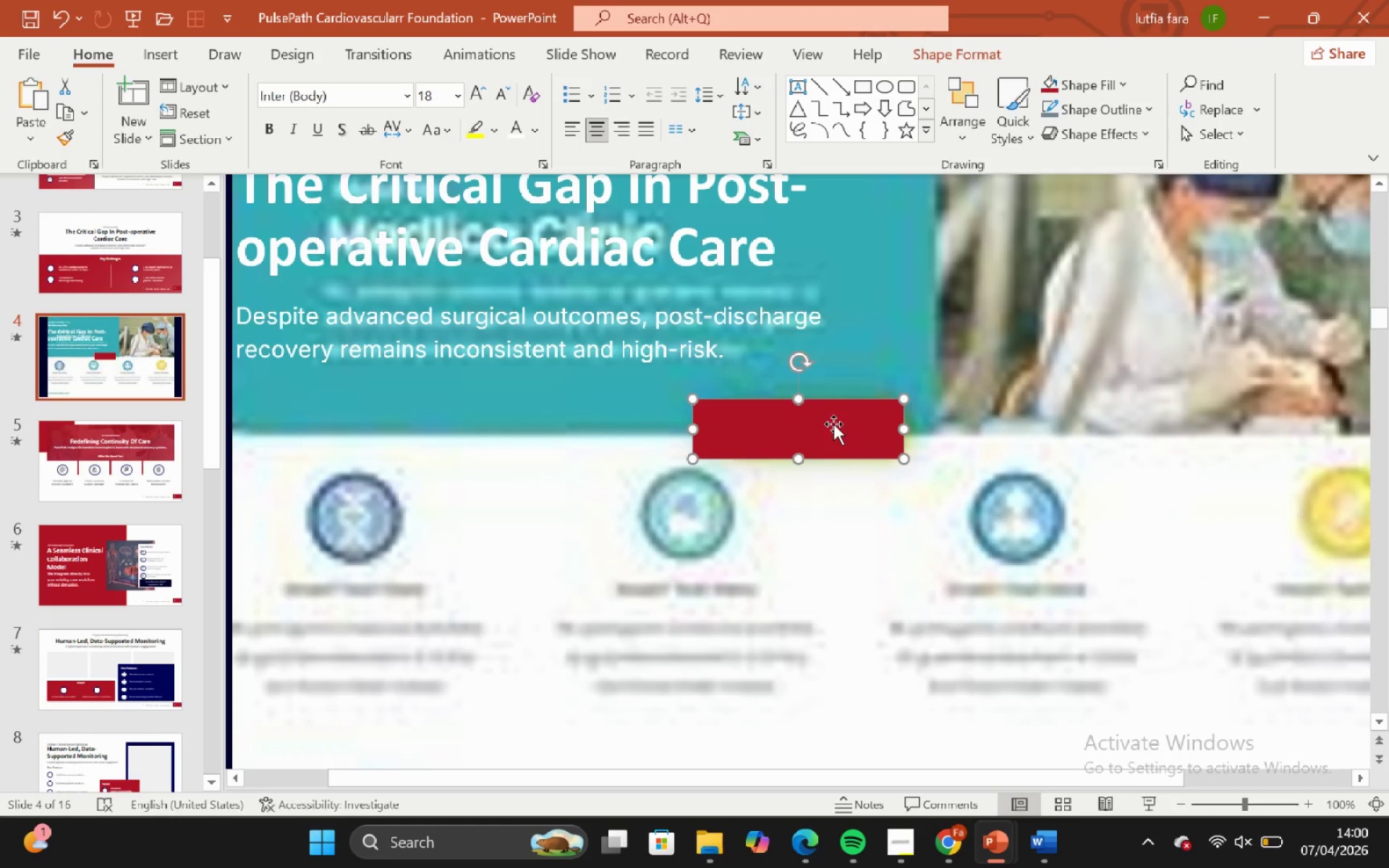 
hold_key(key=ShiftLeft, duration=3.86)
left_click_drag(start_coordinate=[833, 424], to_coordinate=[836, 427])
 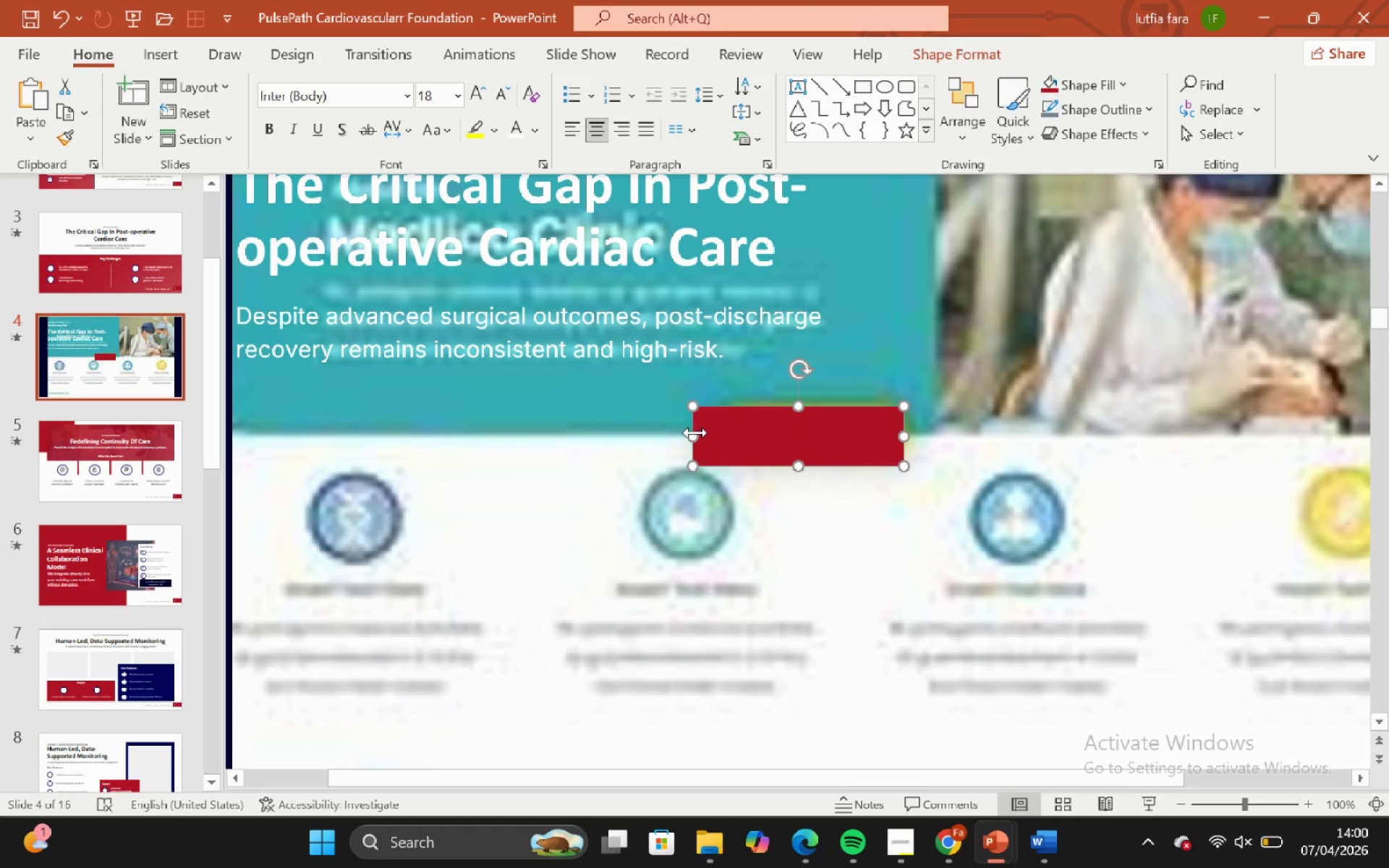 
left_click_drag(start_coordinate=[694, 436], to_coordinate=[723, 435])
 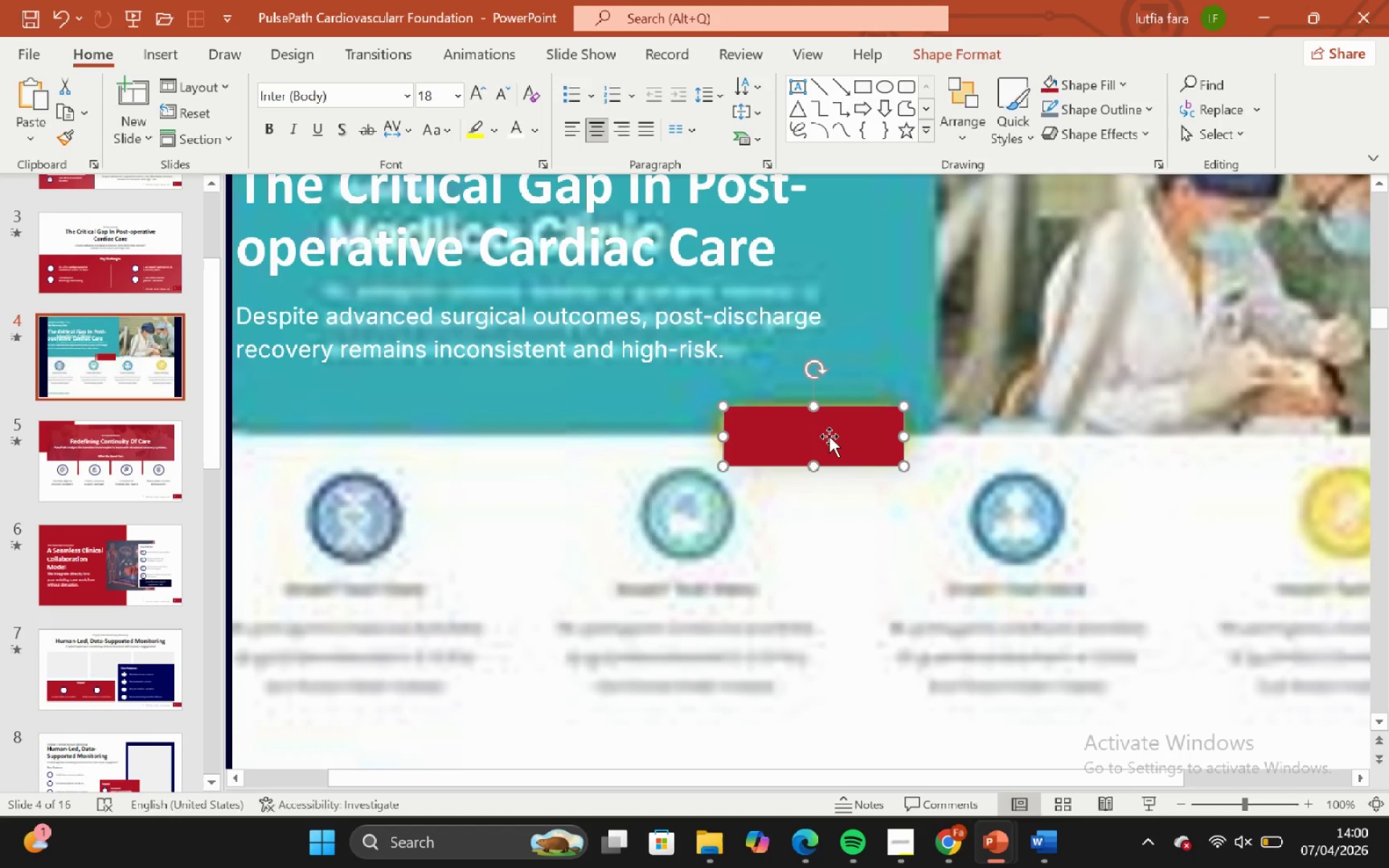 
hold_key(key=ShiftLeft, duration=1.44)
left_click_drag(start_coordinate=[829, 436], to_coordinate=[828, 430])
 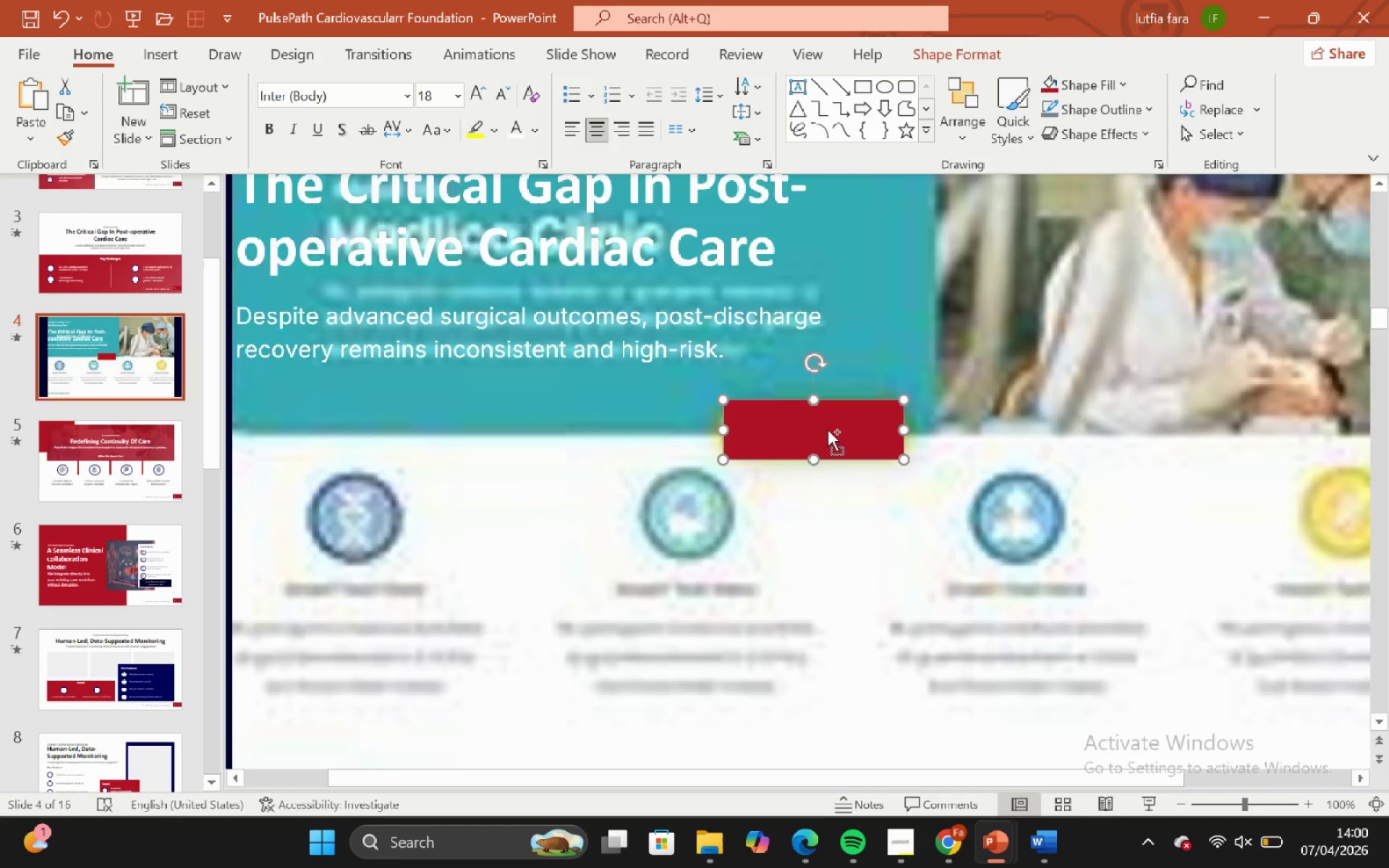 
hold_key(key=ShiftLeft, duration=0.42)
hold_key(key=ControlLeft, duration=0.41)
scroll: coordinate [828, 430], scroll_direction: down, amount: 2.0
 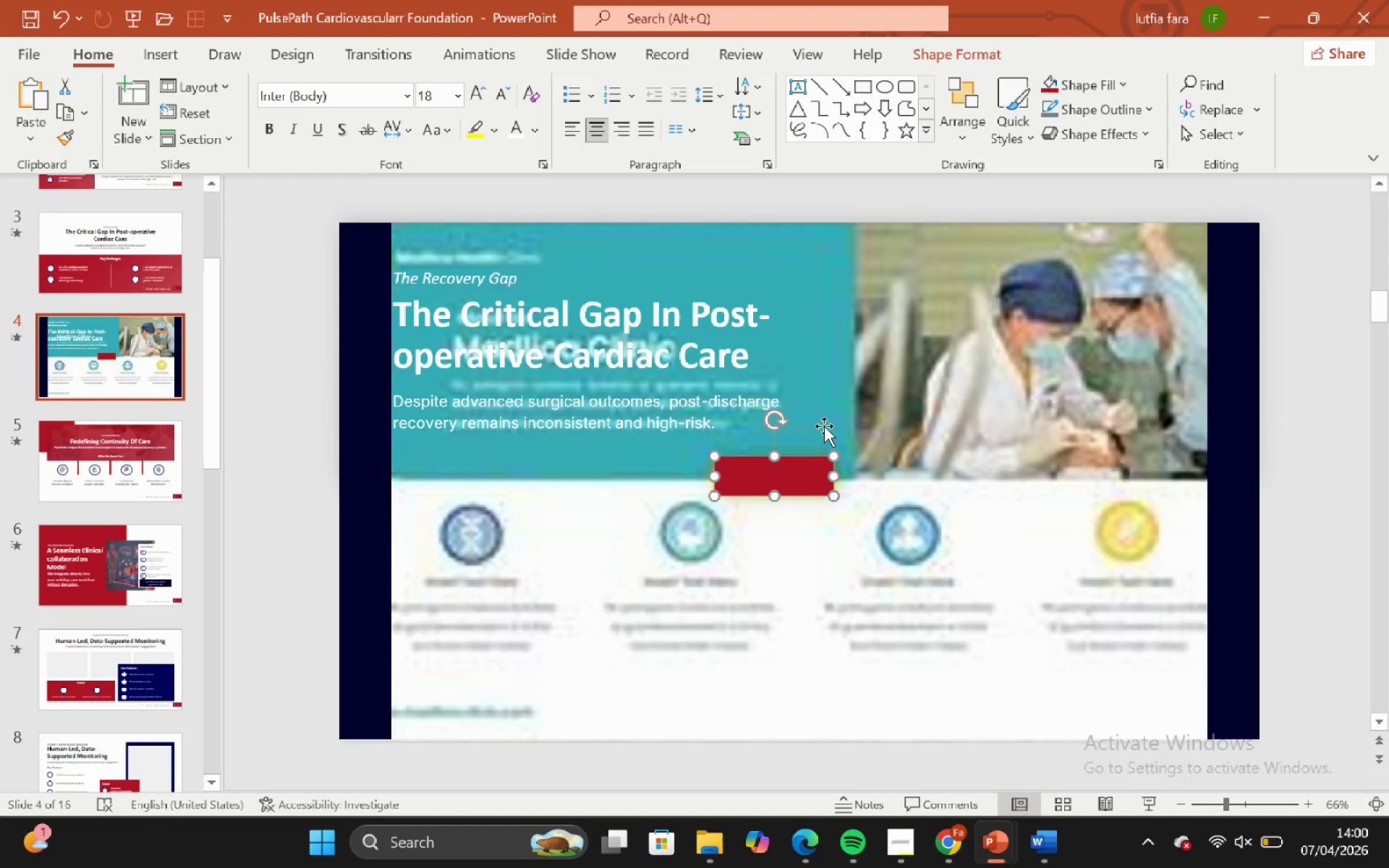 
hold_key(key=ControlLeft, duration=1.91)
hold_key(key=ShiftLeft, duration=1.94)
scroll: coordinate [805, 422], scroll_direction: up, amount: 8.0
 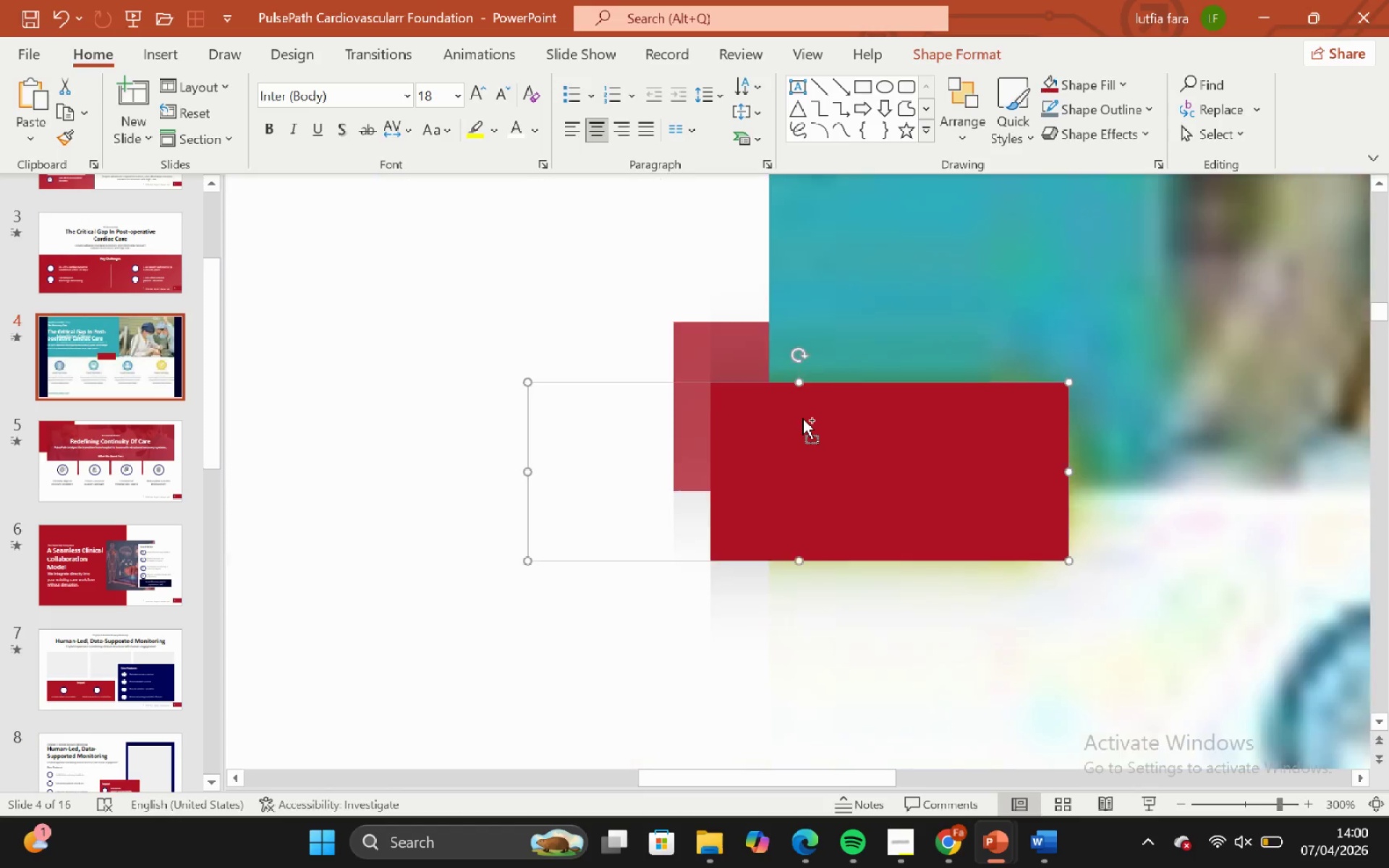 
scroll: coordinate [799, 416], scroll_direction: down, amount: 2.0
 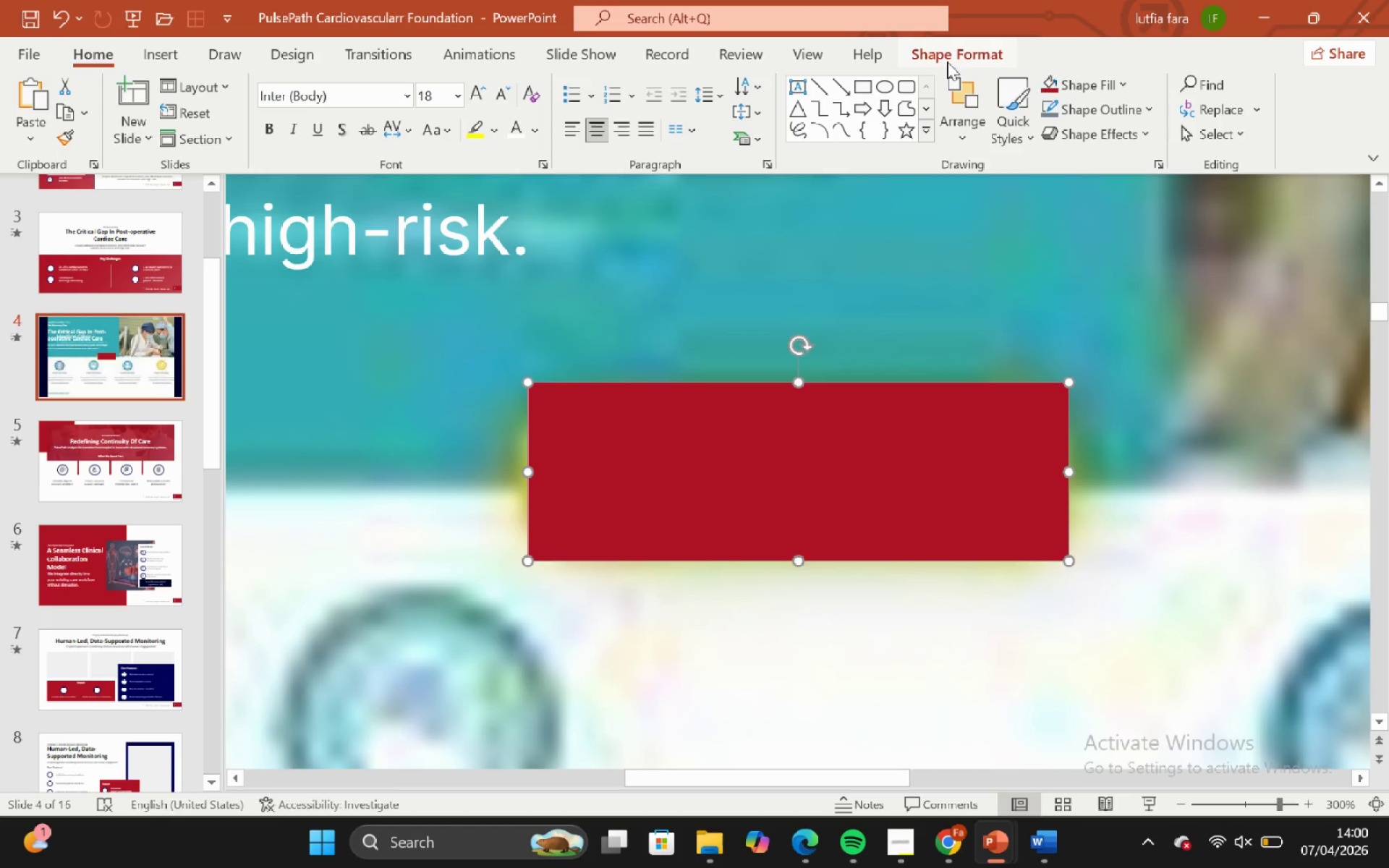 
left_click([947, 59])
 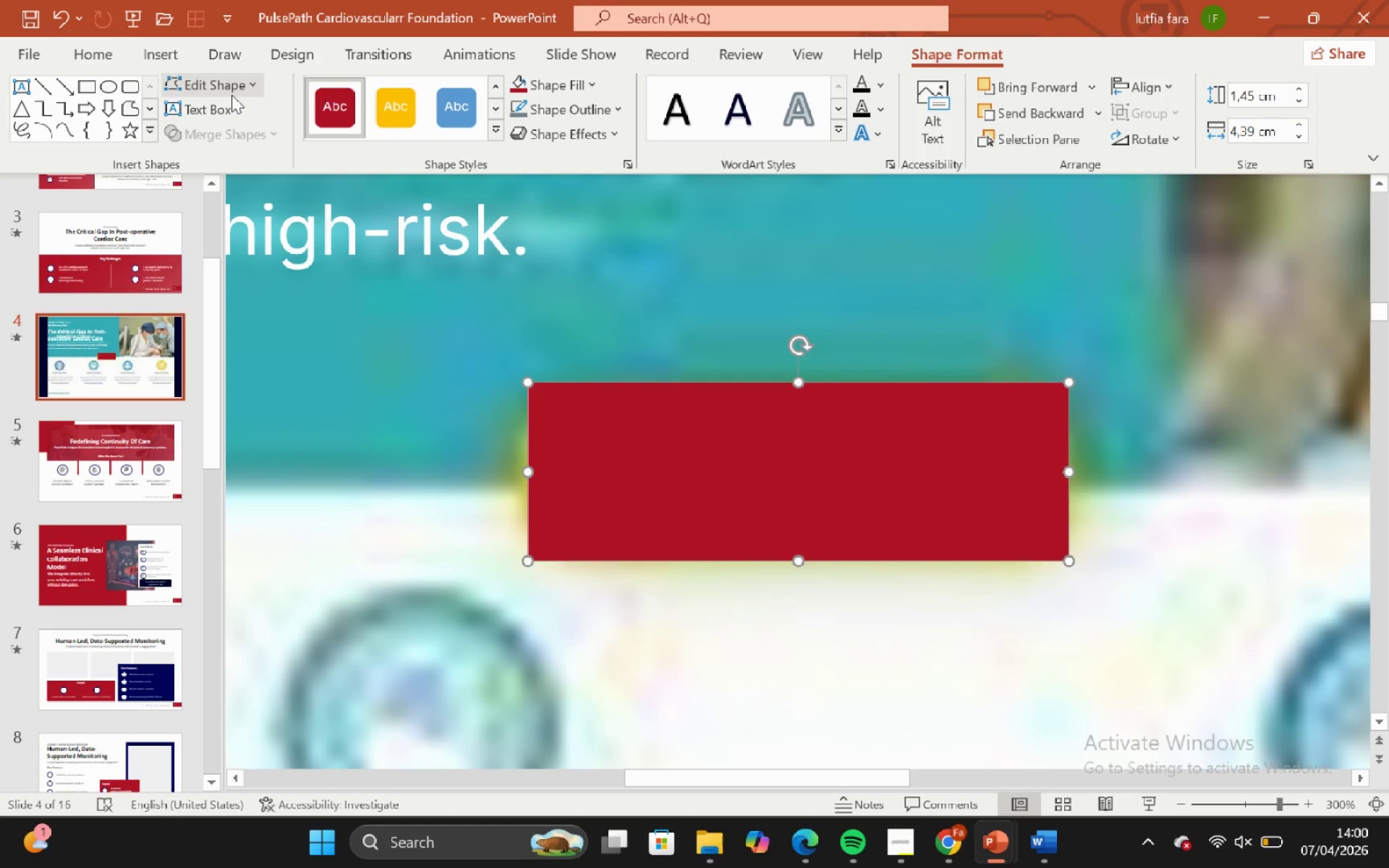 
left_click([232, 95])
 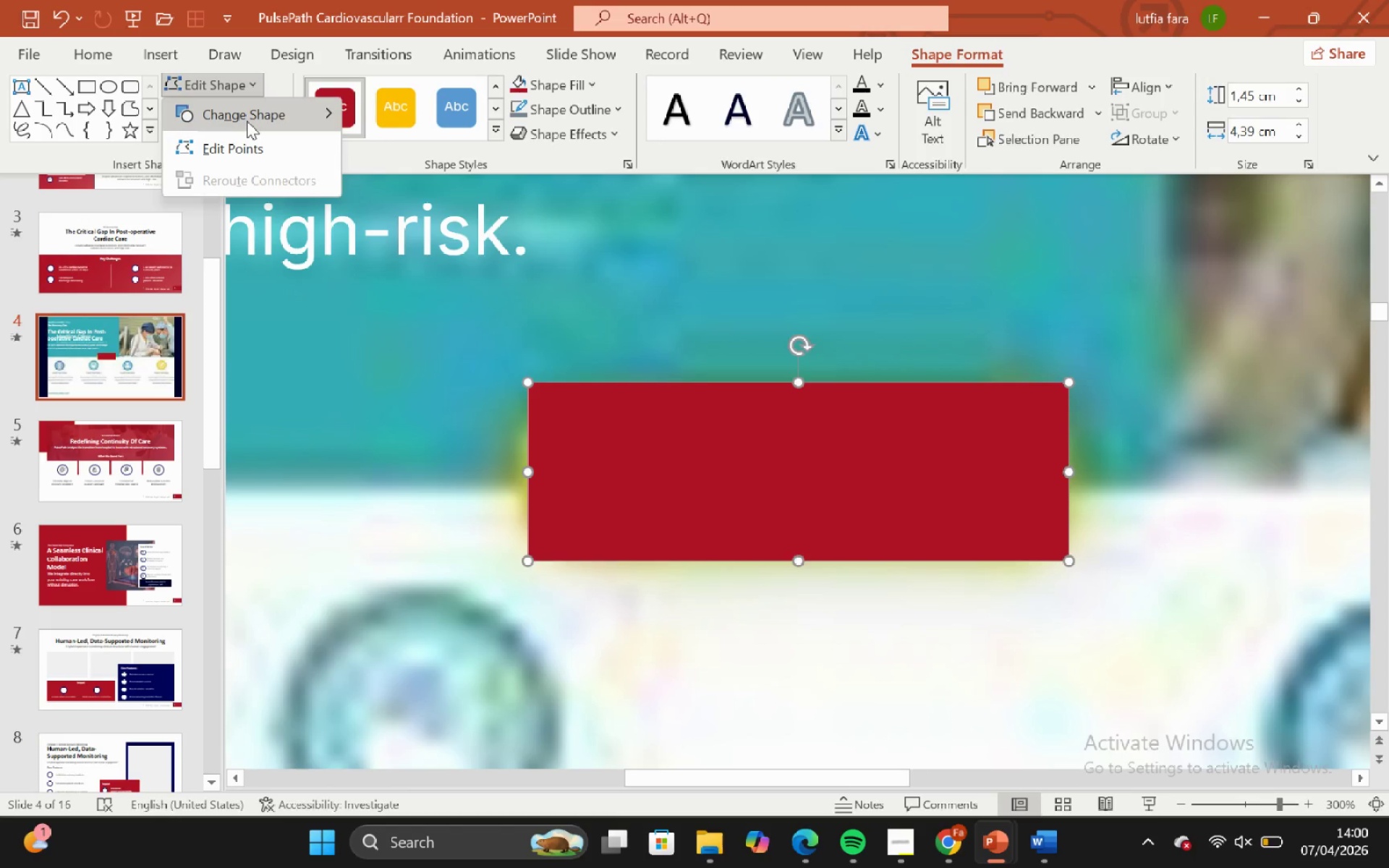 
left_click([247, 122])
 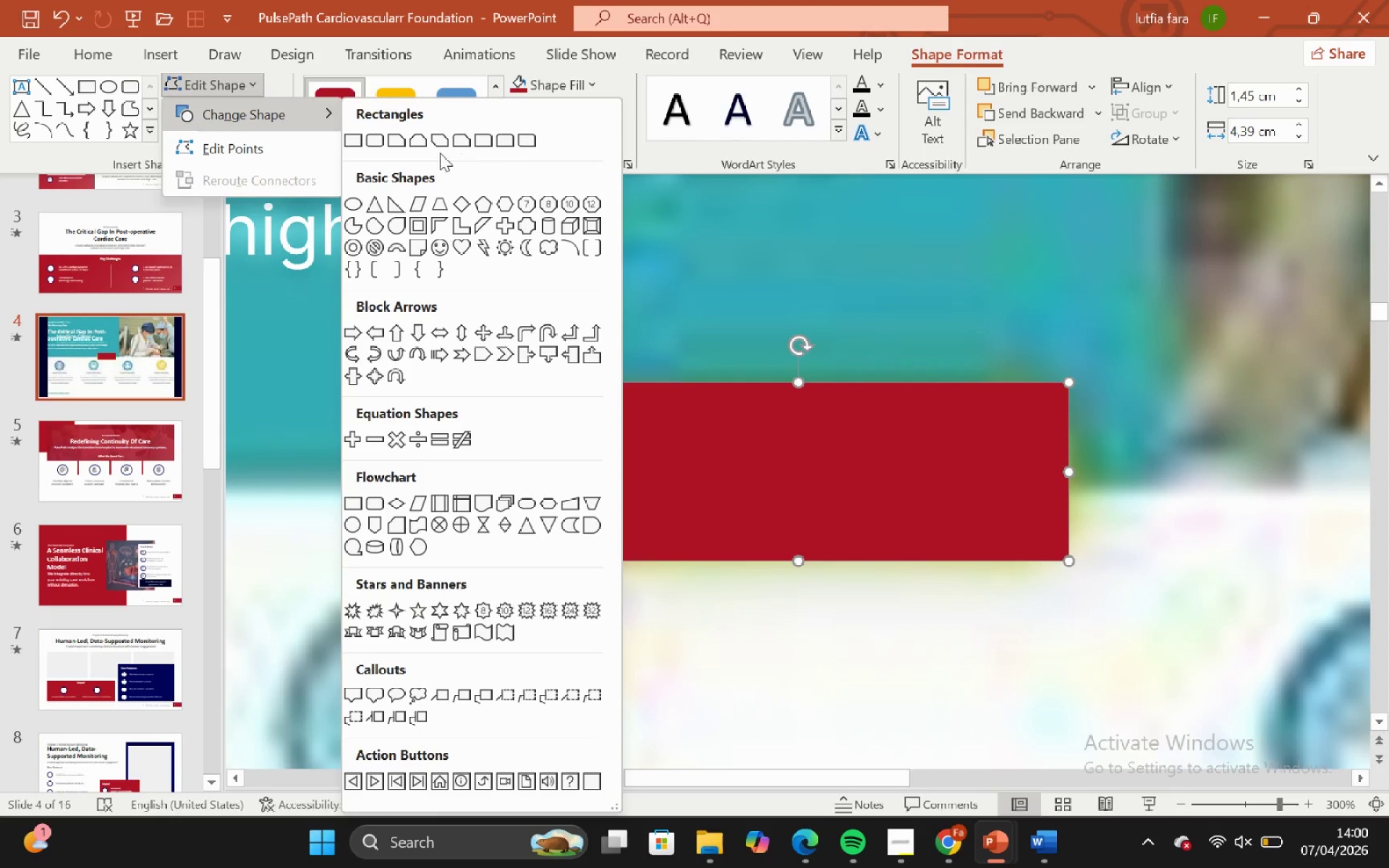 
left_click([380, 137])
 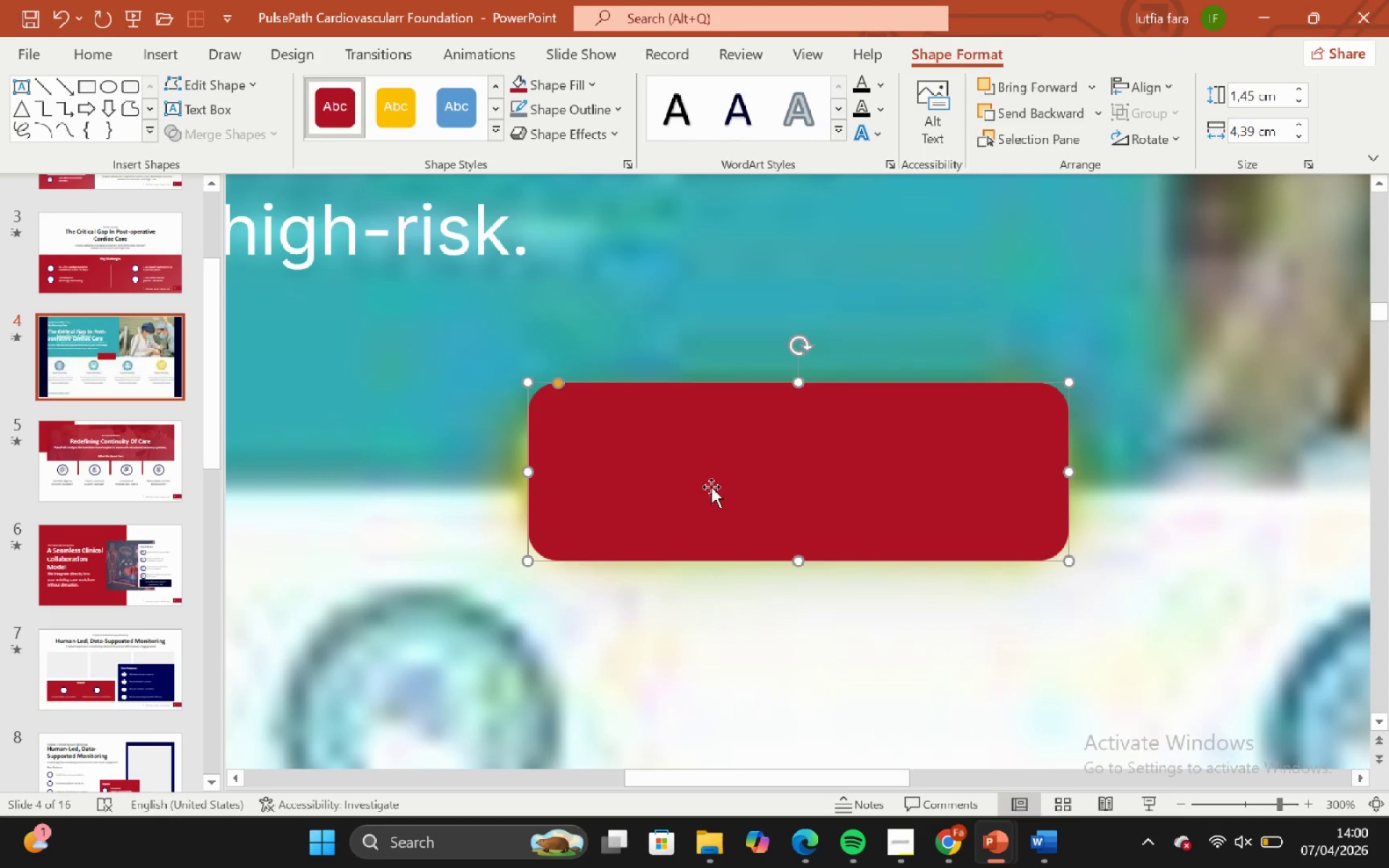 
left_click([701, 472])
 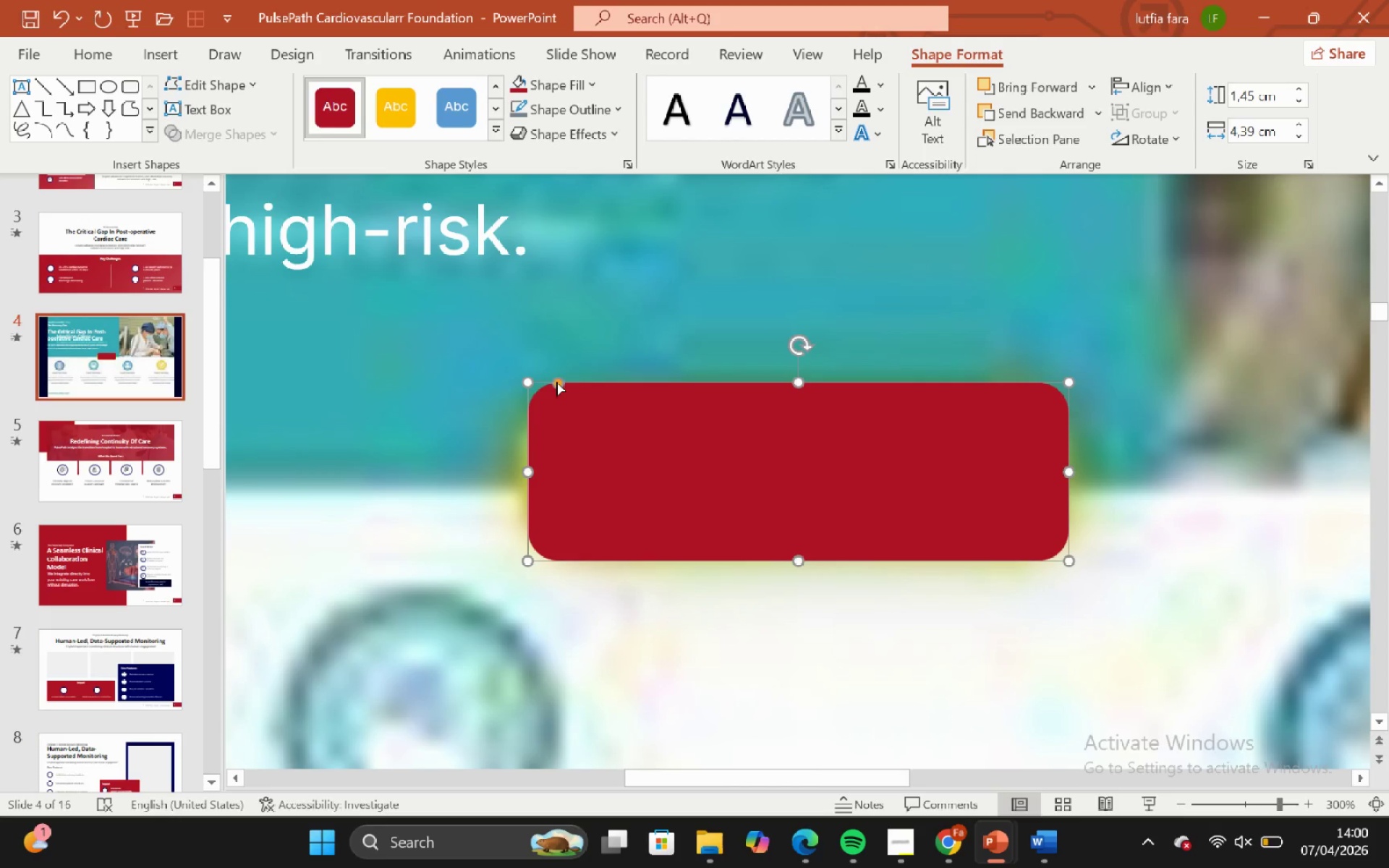 
left_click_drag(start_coordinate=[556, 382], to_coordinate=[661, 438])
 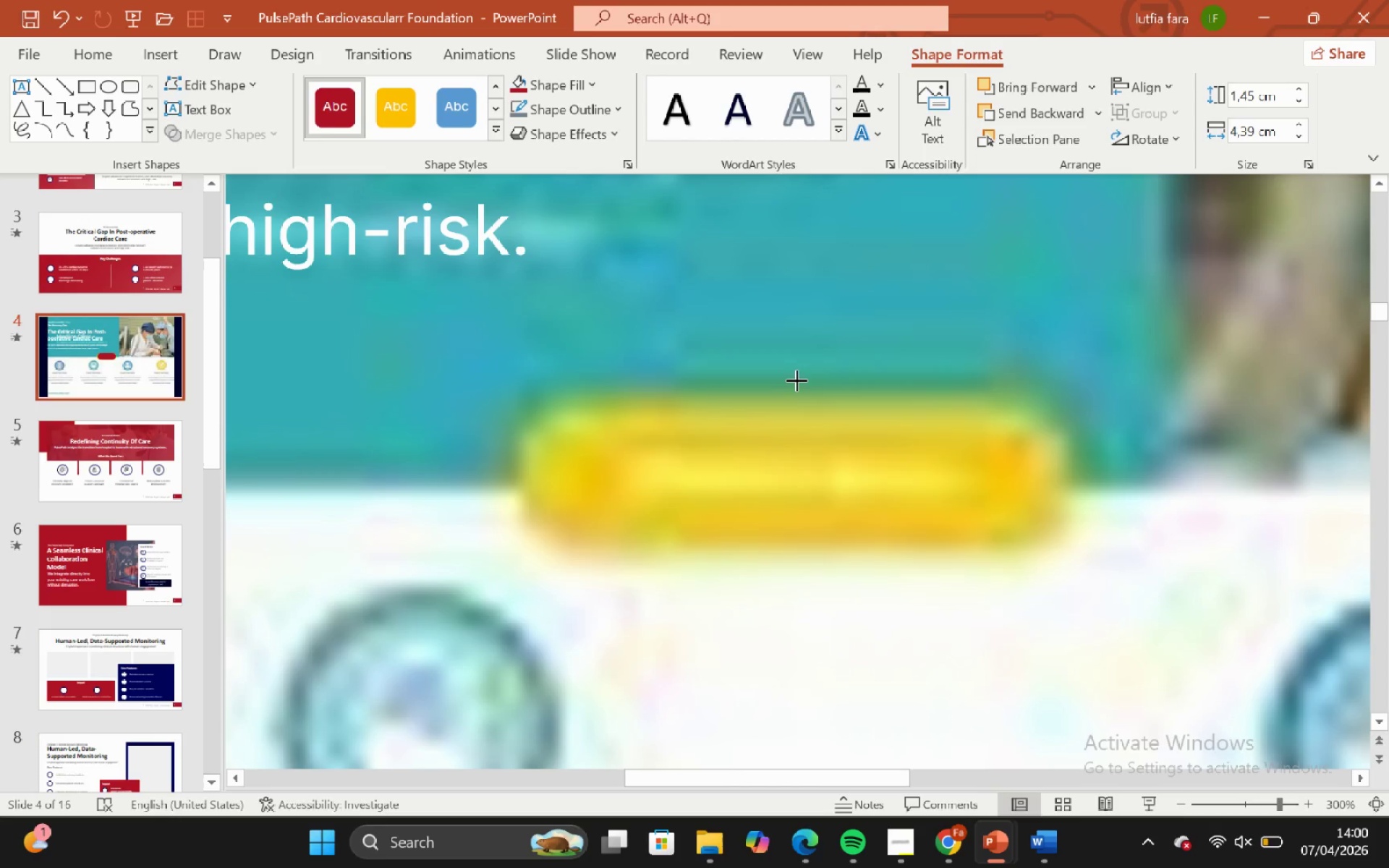 
hold_key(key=ControlLeft, duration=1.2)
hold_key(key=ShiftLeft, duration=1.19)
scroll: coordinate [789, 392], scroll_direction: down, amount: 5.0
 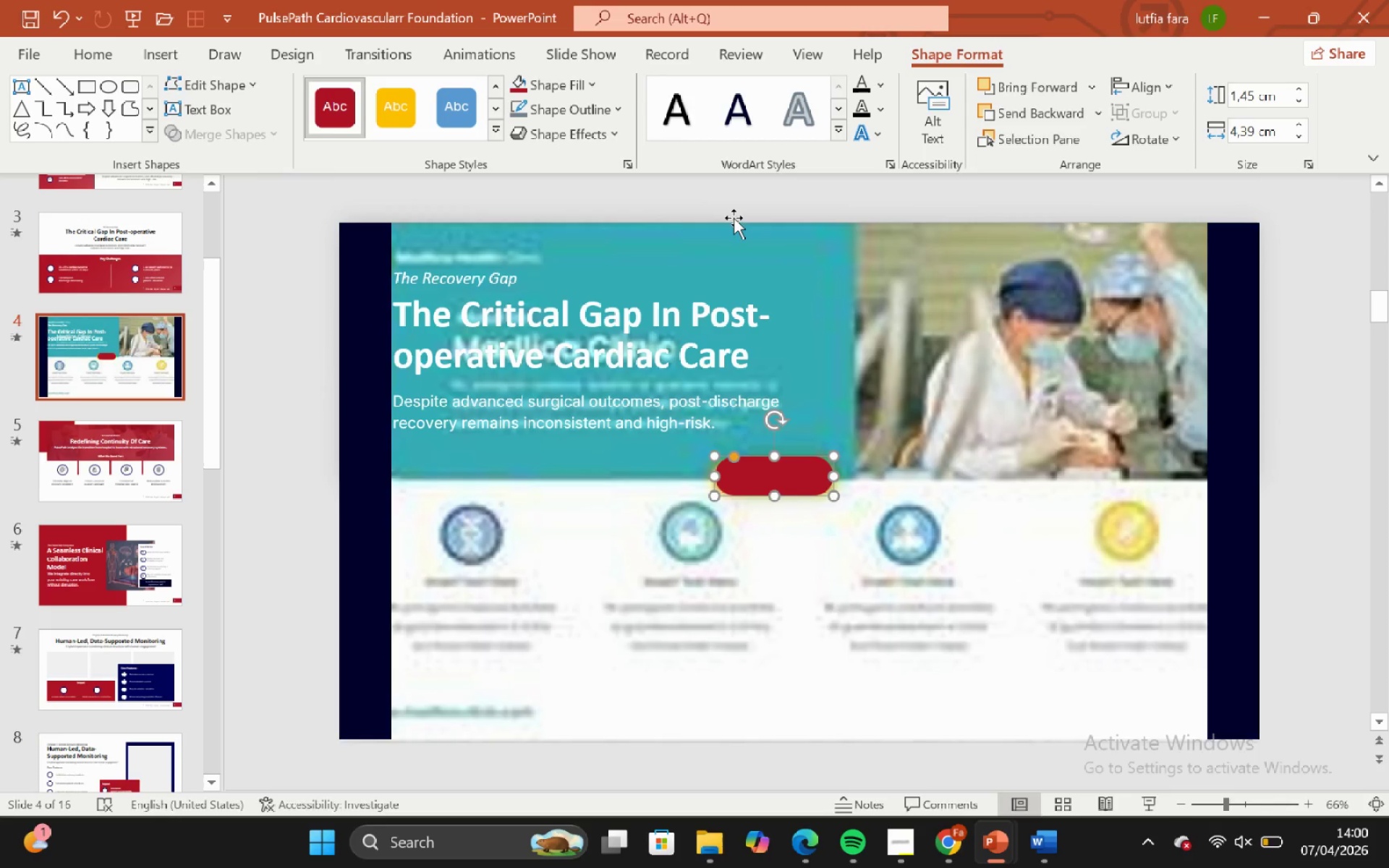 
left_click([734, 210])
 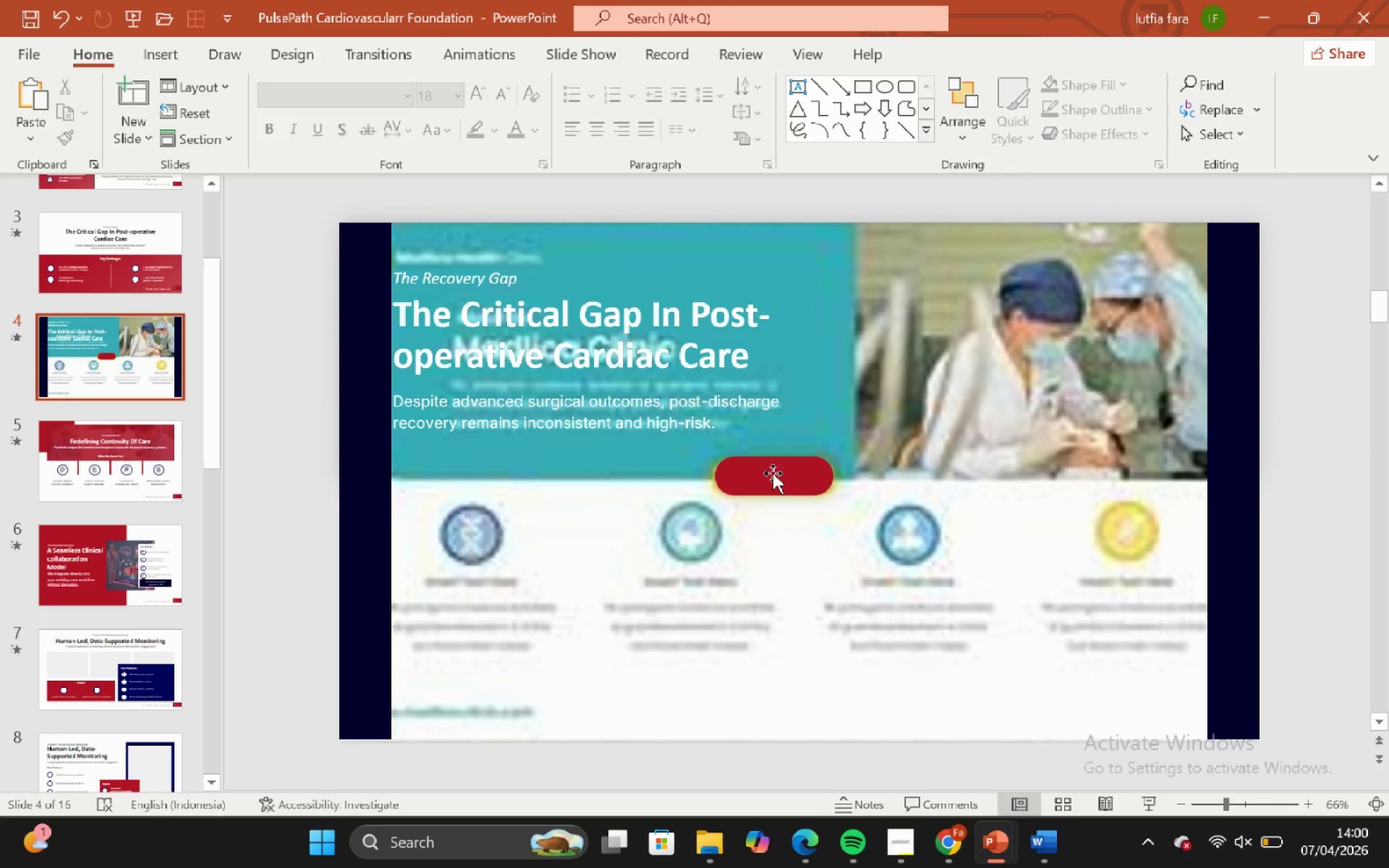 
left_click([773, 473])
 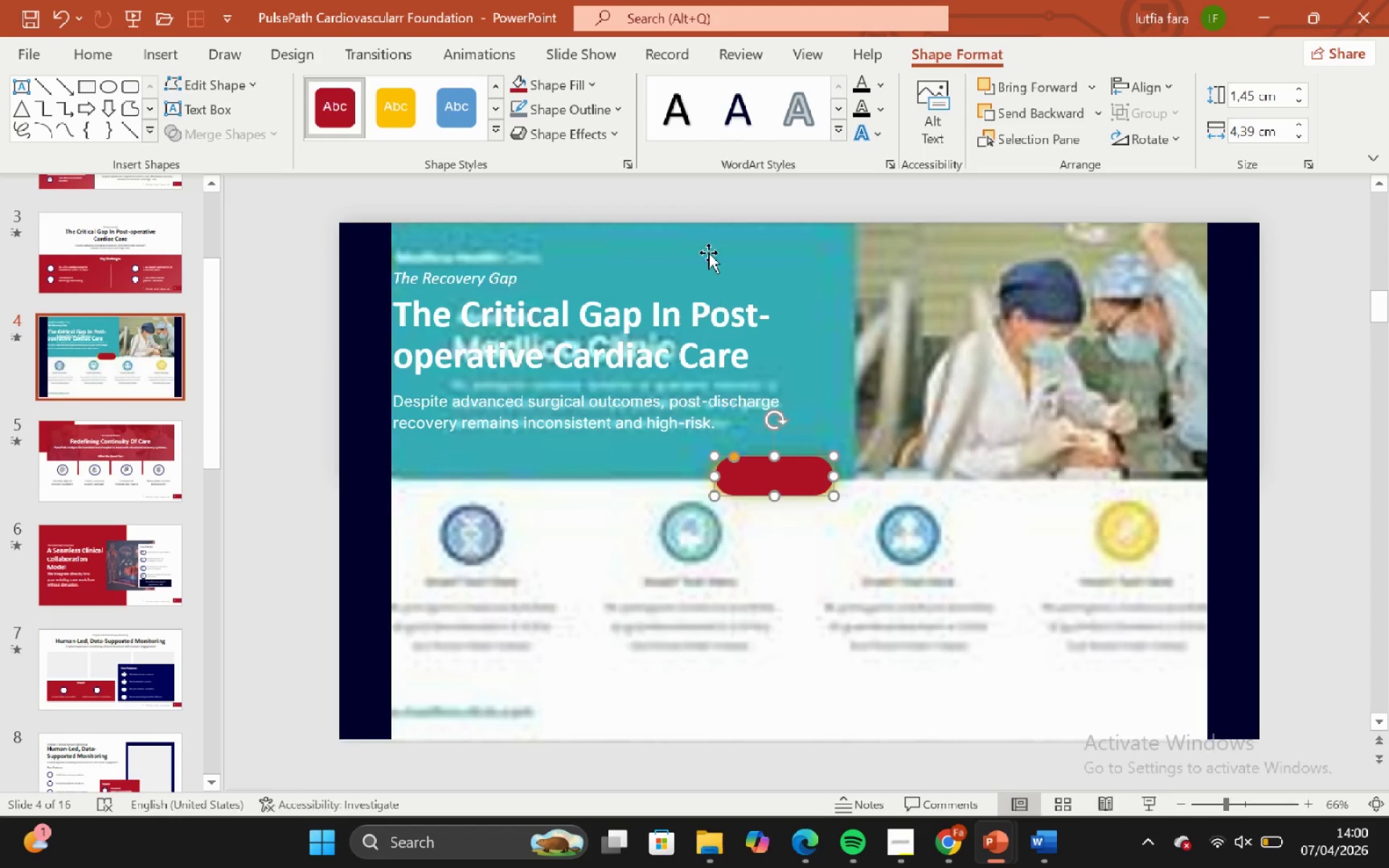 
left_click([698, 208])
 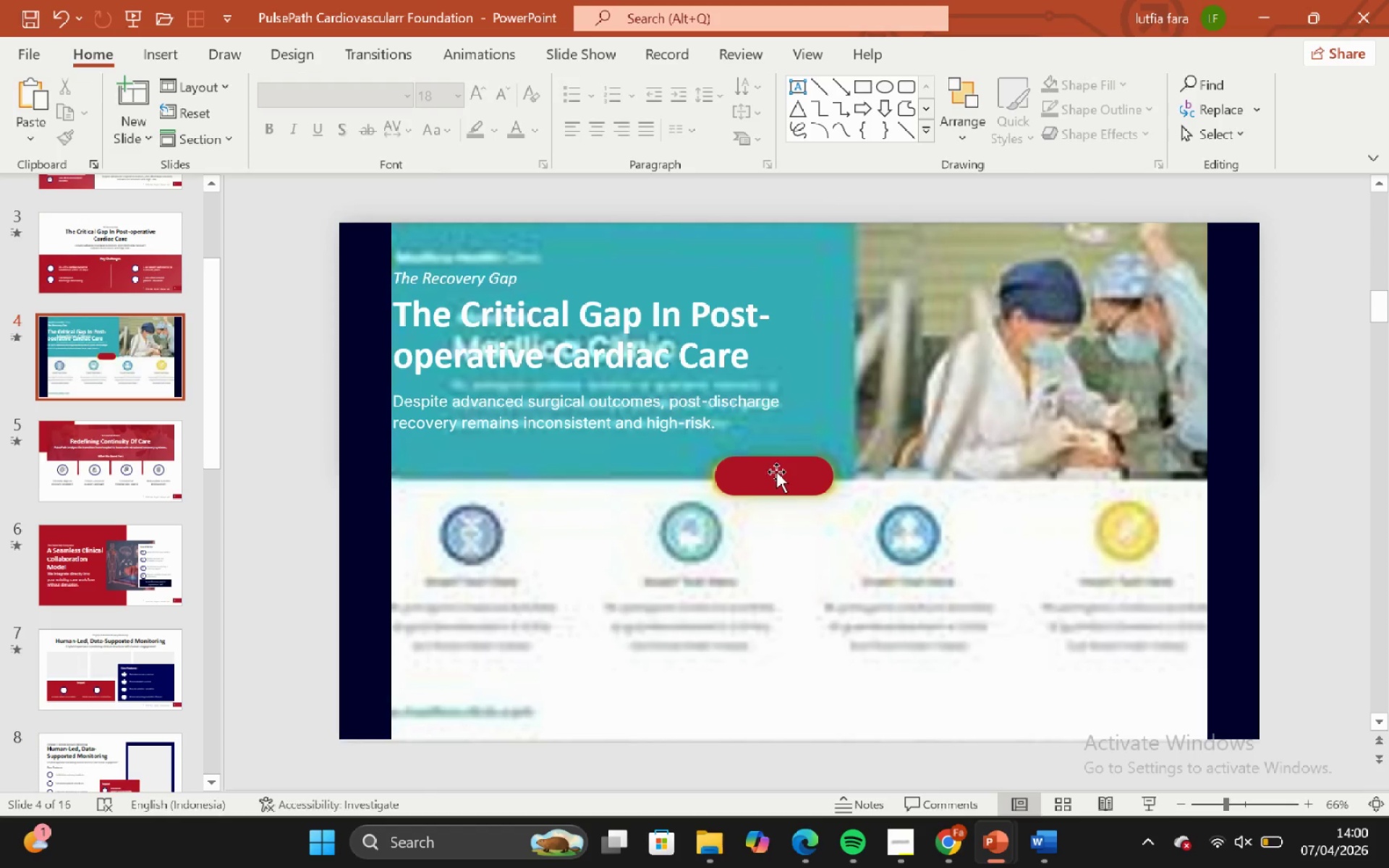 
left_click([776, 473])
 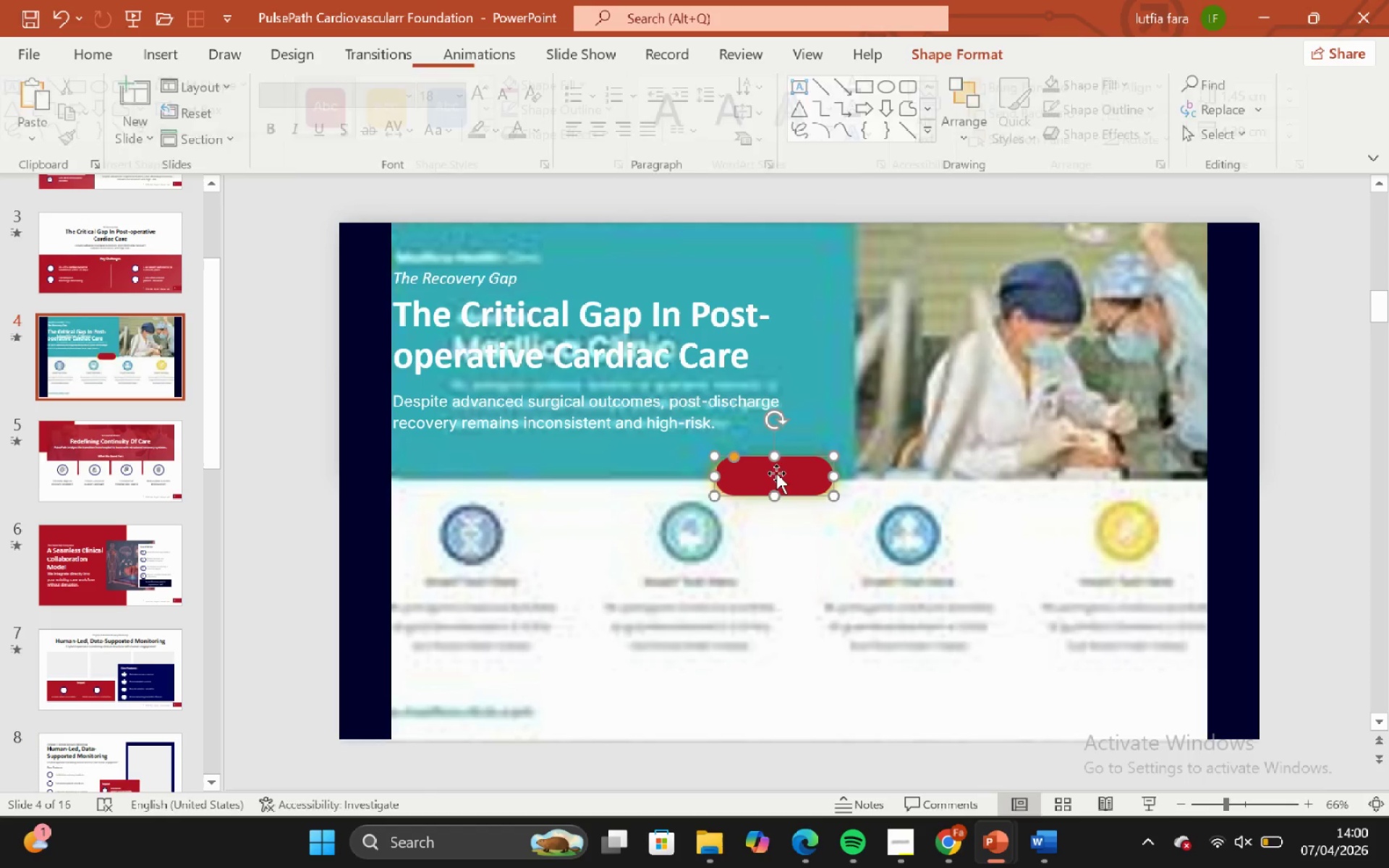 
hold_key(key=ControlLeft, duration=0.44)
hold_key(key=ShiftLeft, duration=0.41)
scroll: coordinate [776, 473], scroll_direction: up, amount: 2.0
 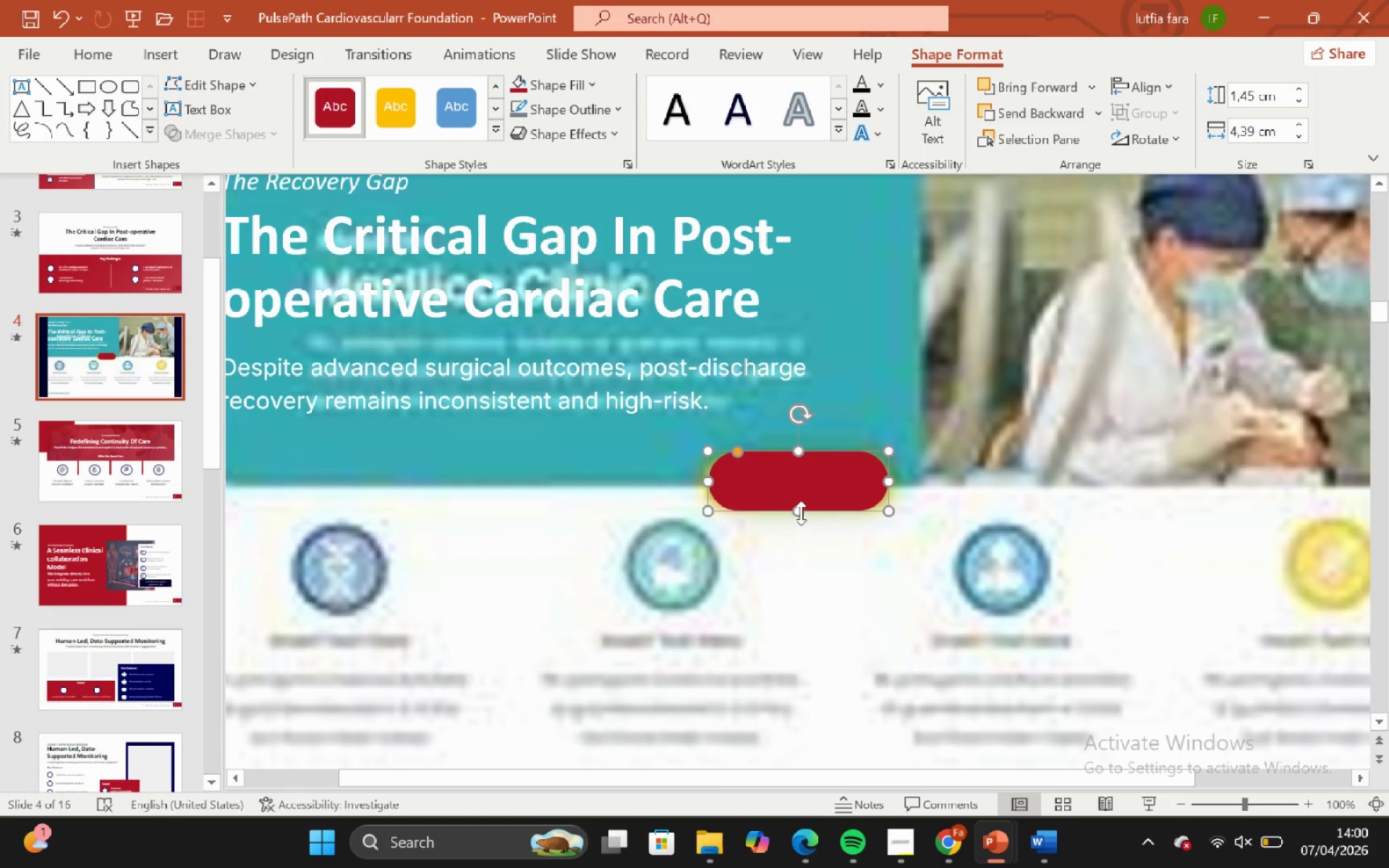 
hold_key(key=ShiftLeft, duration=0.69)
left_click_drag(start_coordinate=[798, 513], to_coordinate=[790, 493])
 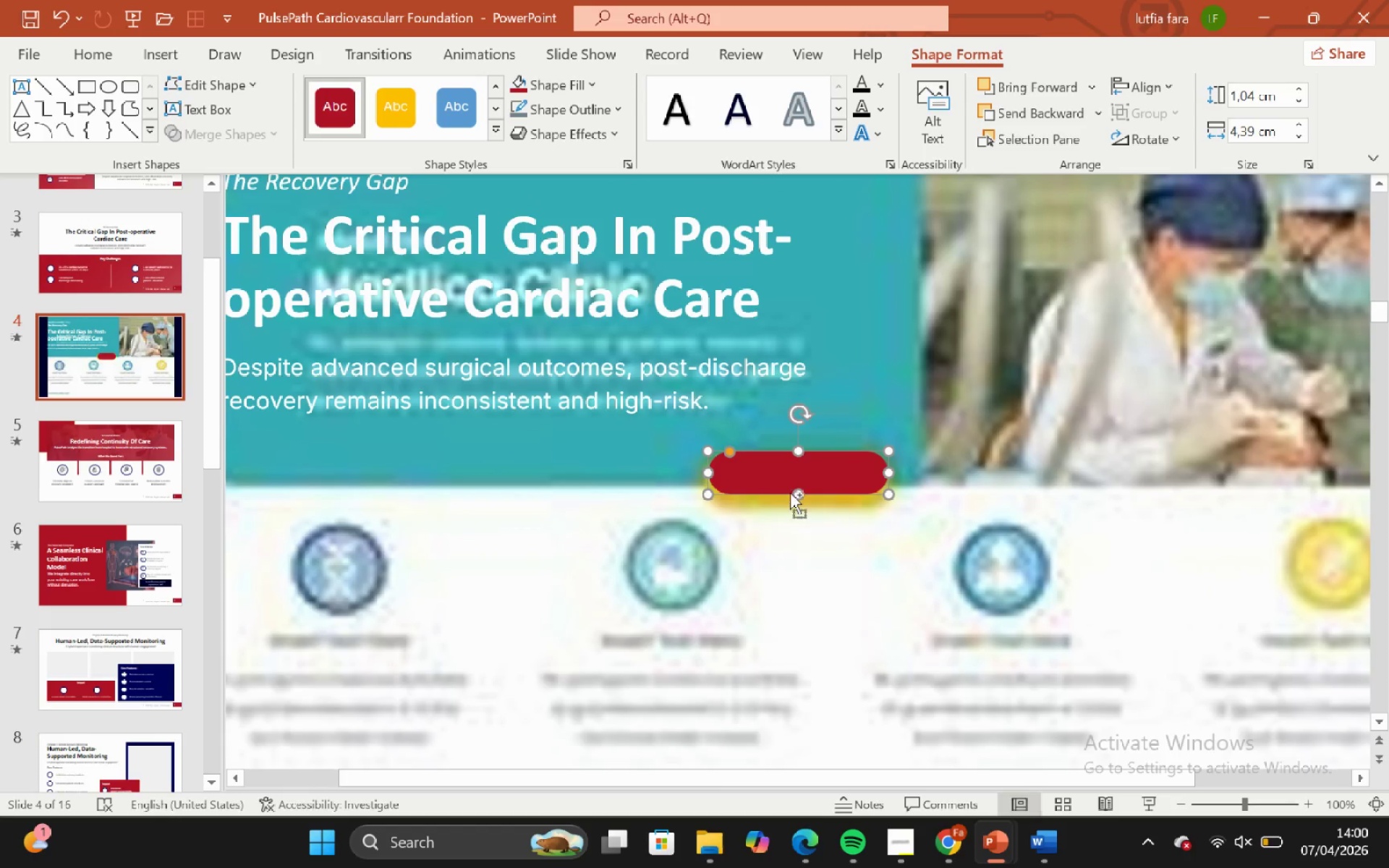 
key(Control+Z)
 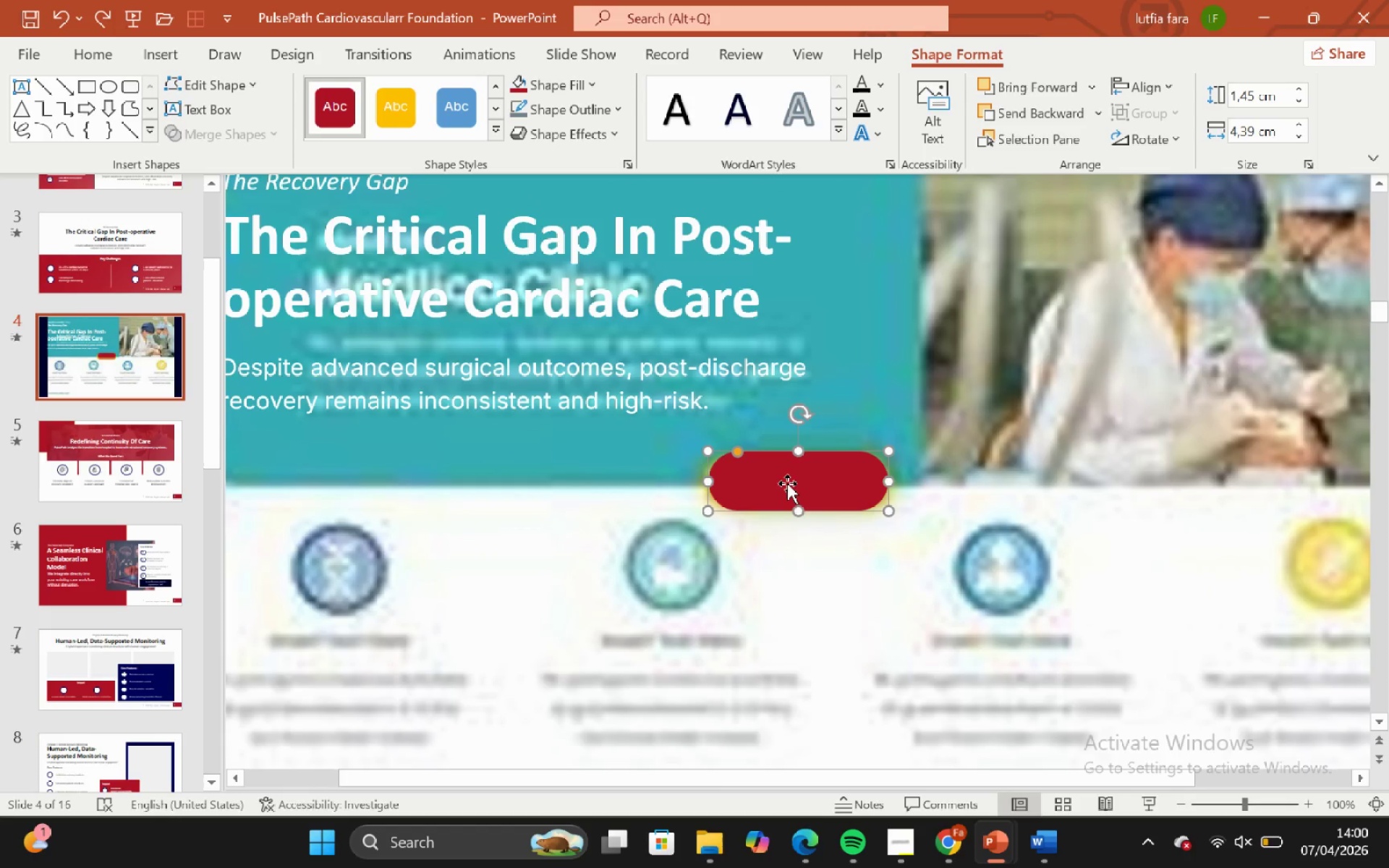 
hold_key(key=ControlLeft, duration=1.28)
hold_key(key=ShiftLeft, duration=1.2)
scroll: coordinate [787, 483], scroll_direction: down, amount: 1.0
 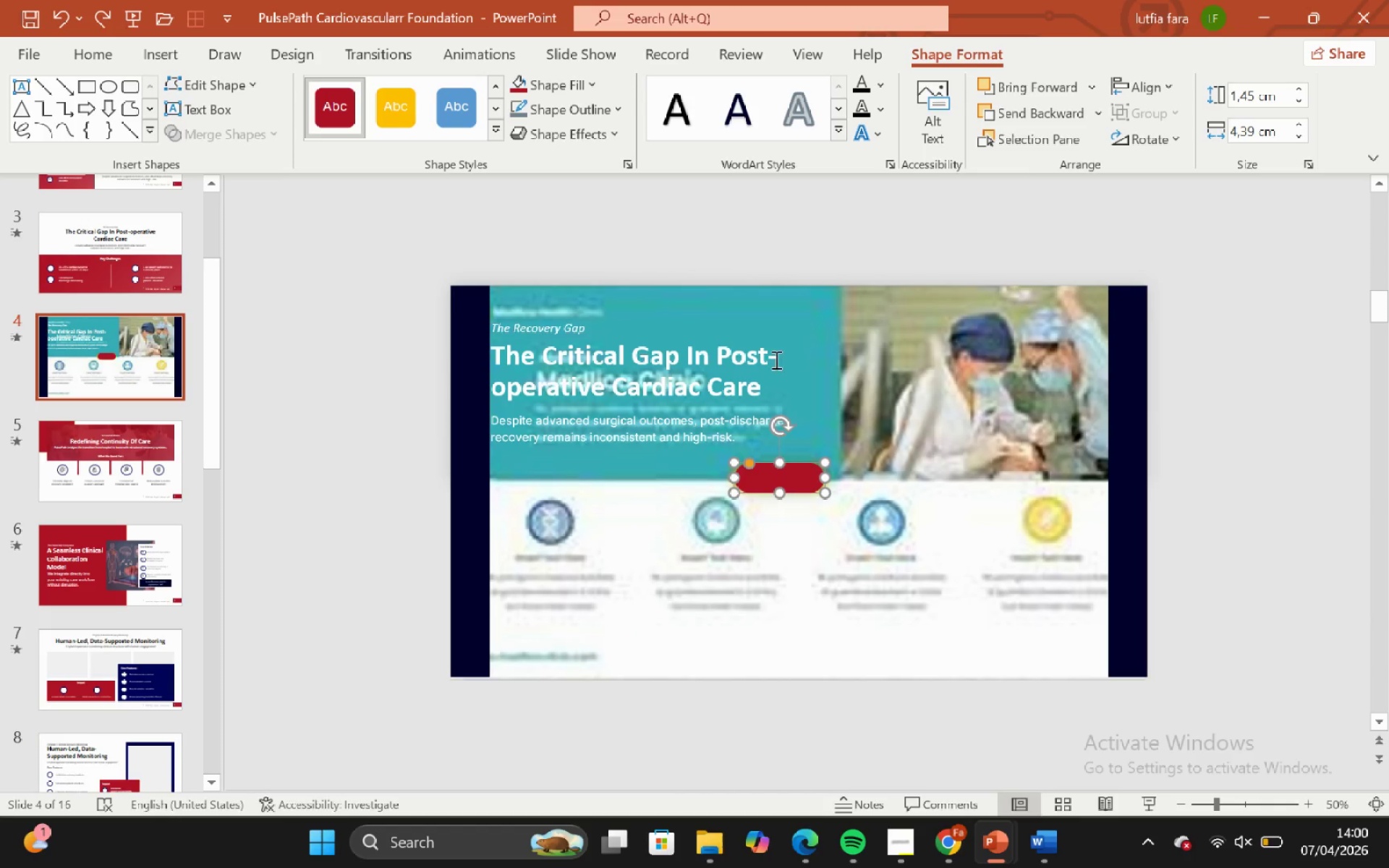 
left_click([721, 210])
 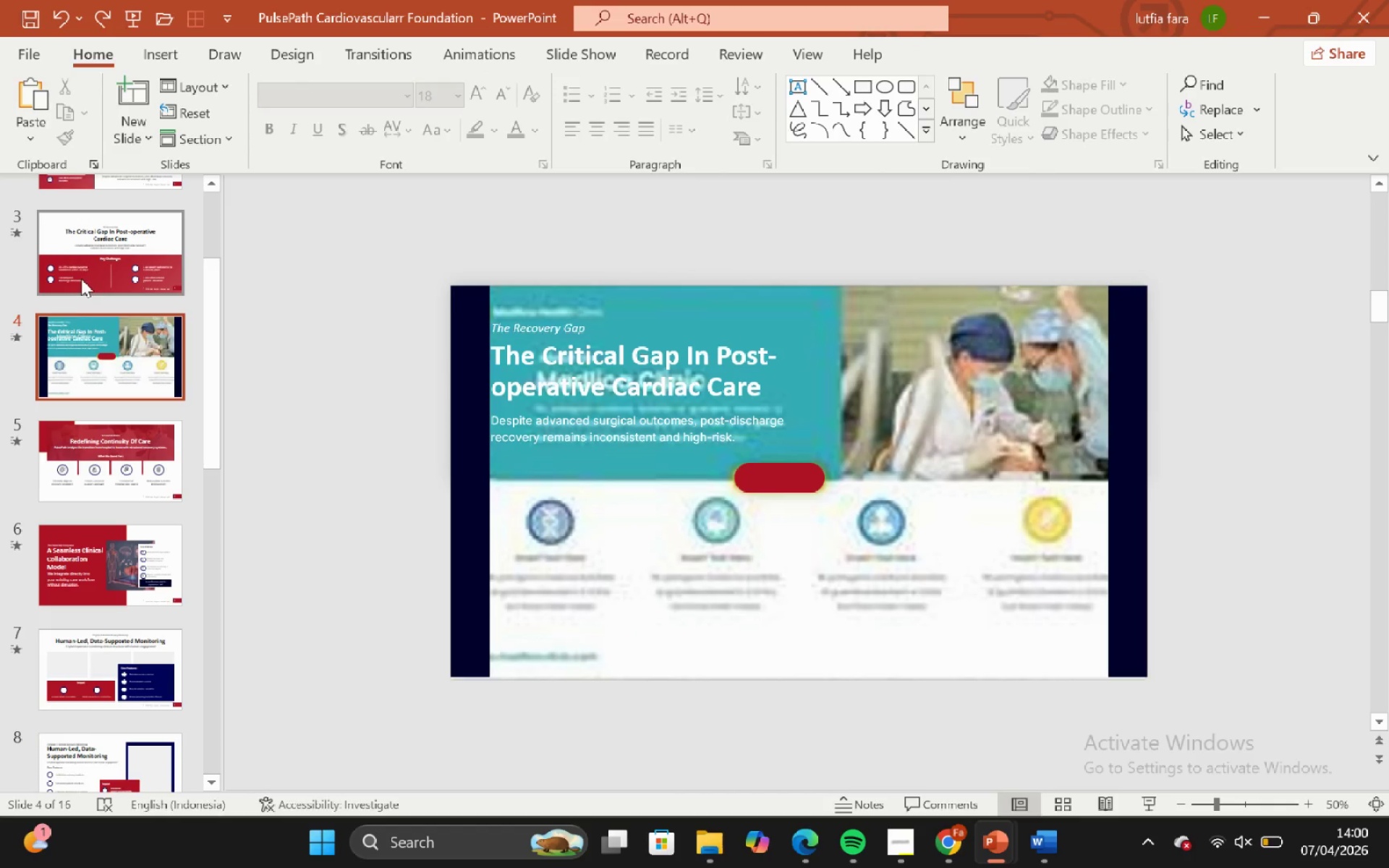 
left_click([79, 276])
 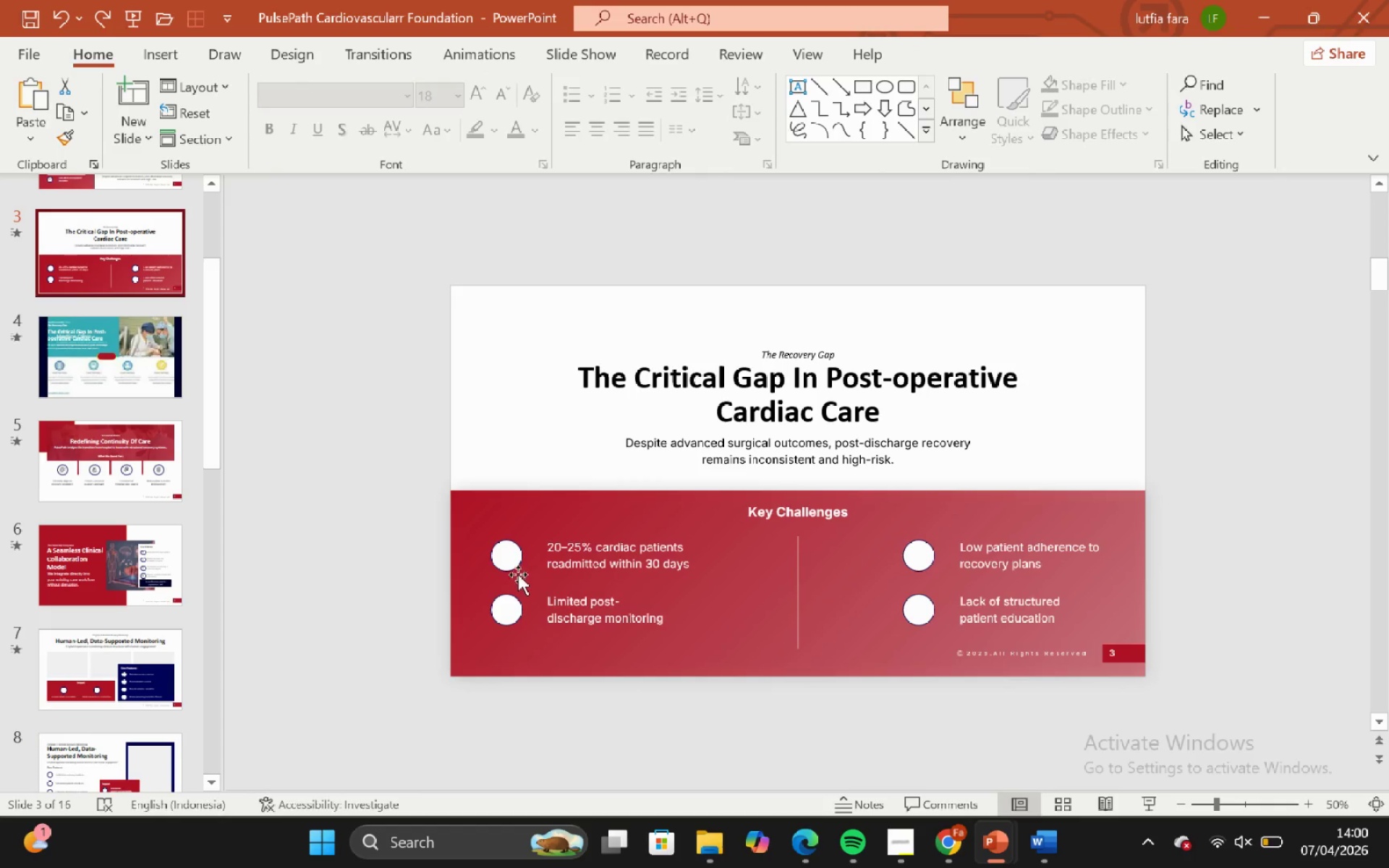 
left_click([506, 560])
 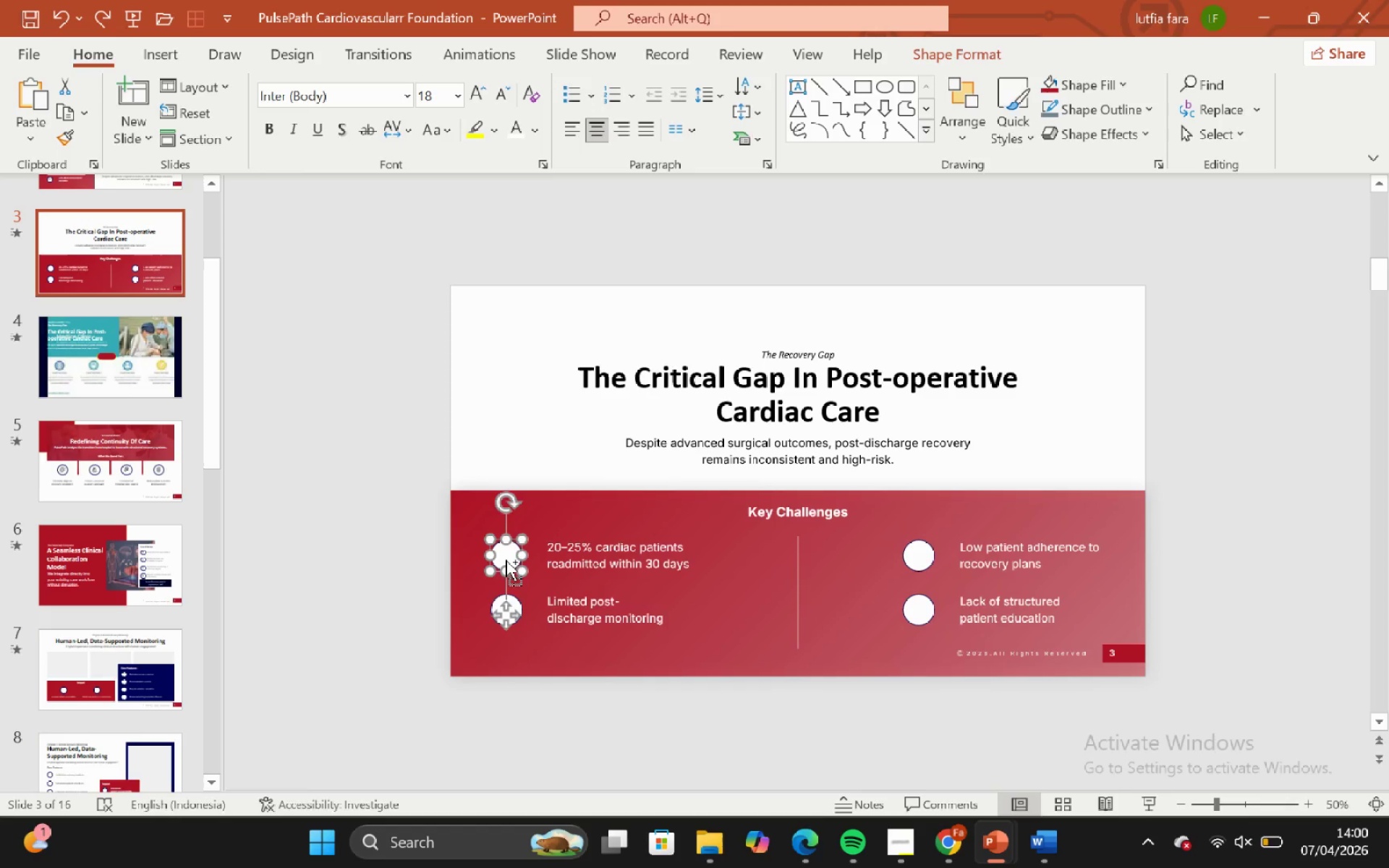 
key(Control+C)
 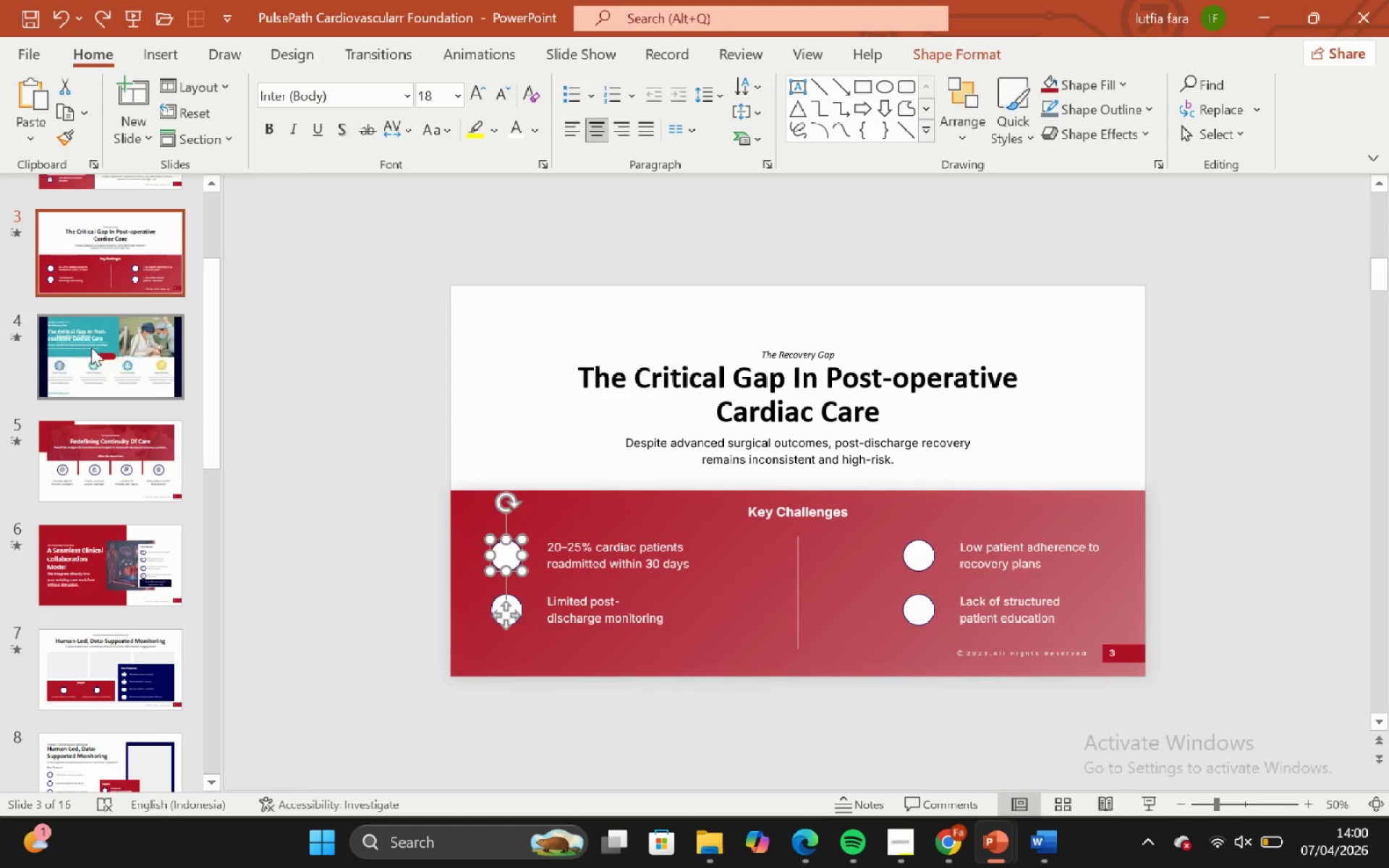 
left_click([91, 347])
 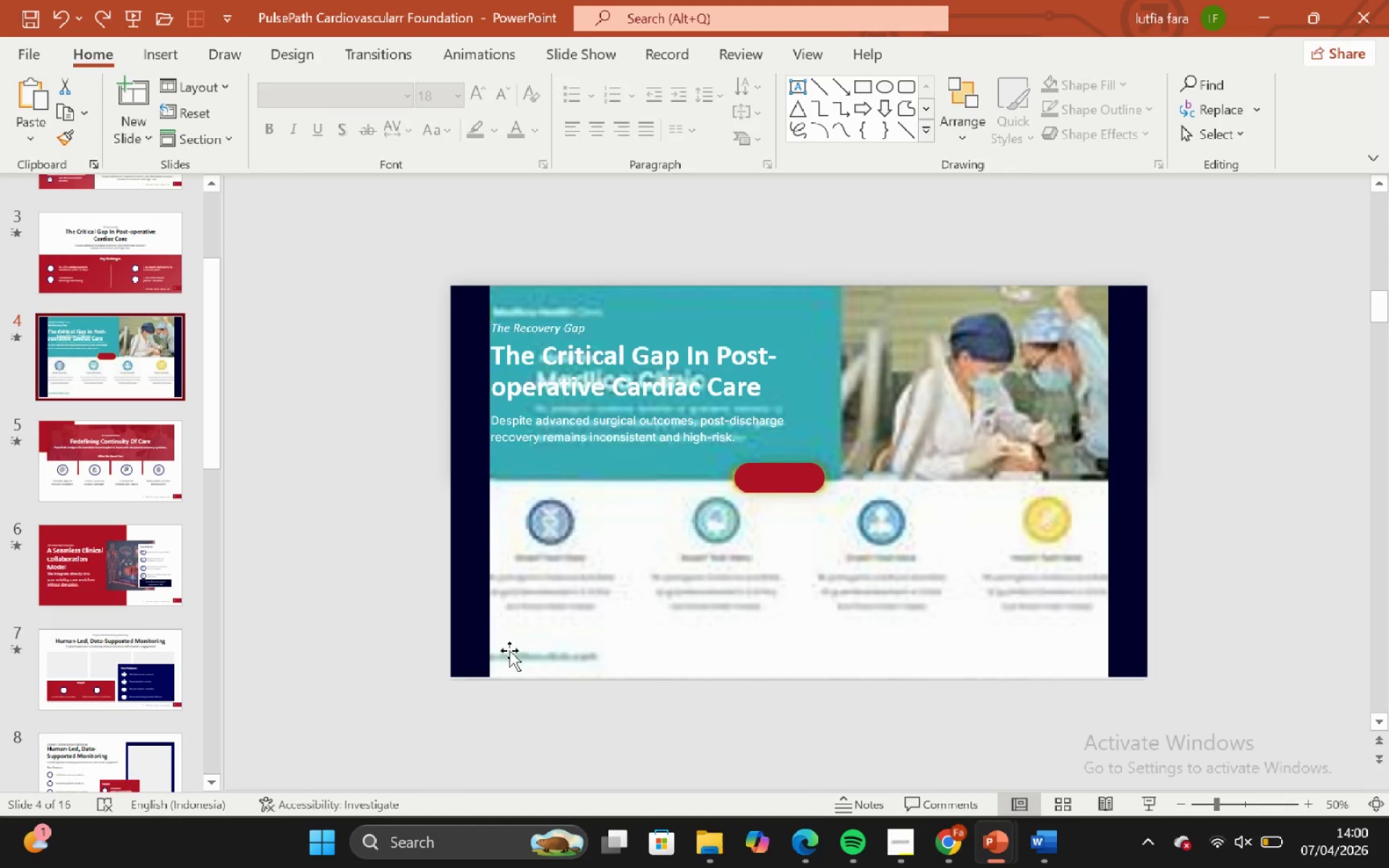 
key(Control+V)
 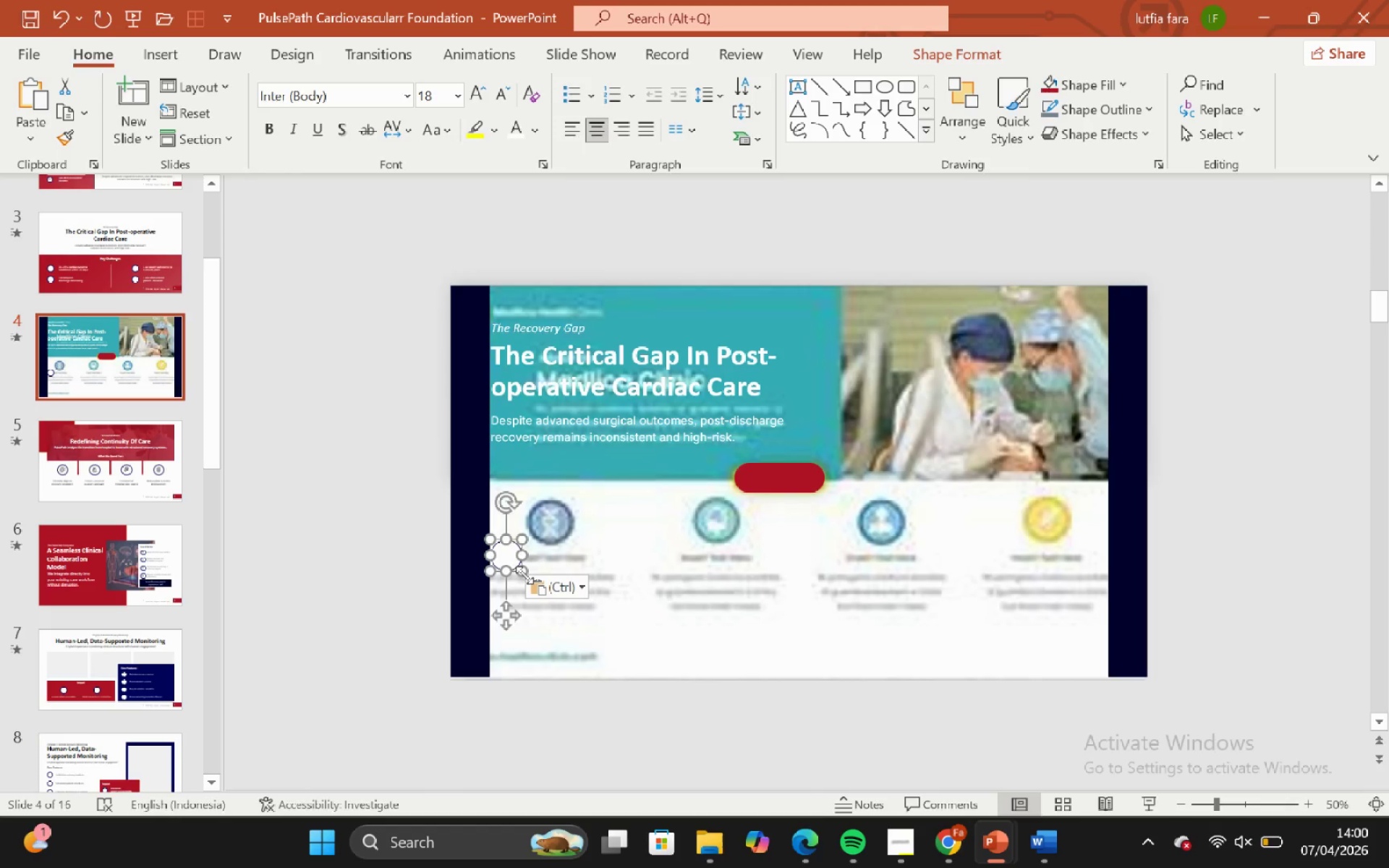 
hold_key(key=ShiftLeft, duration=1.11)
left_click_drag(start_coordinate=[524, 575], to_coordinate=[536, 581])
 